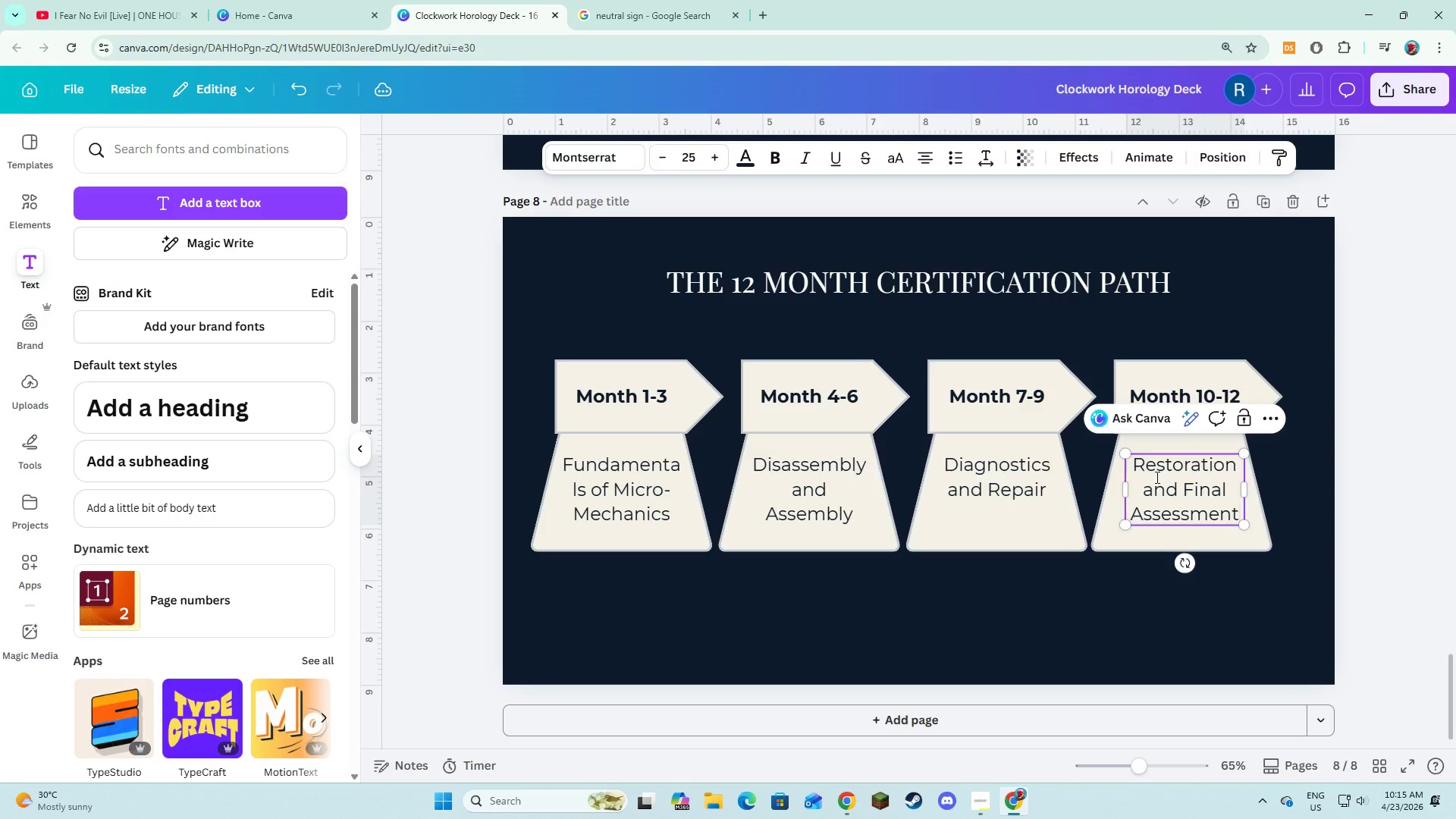 
left_click([946, 578])
 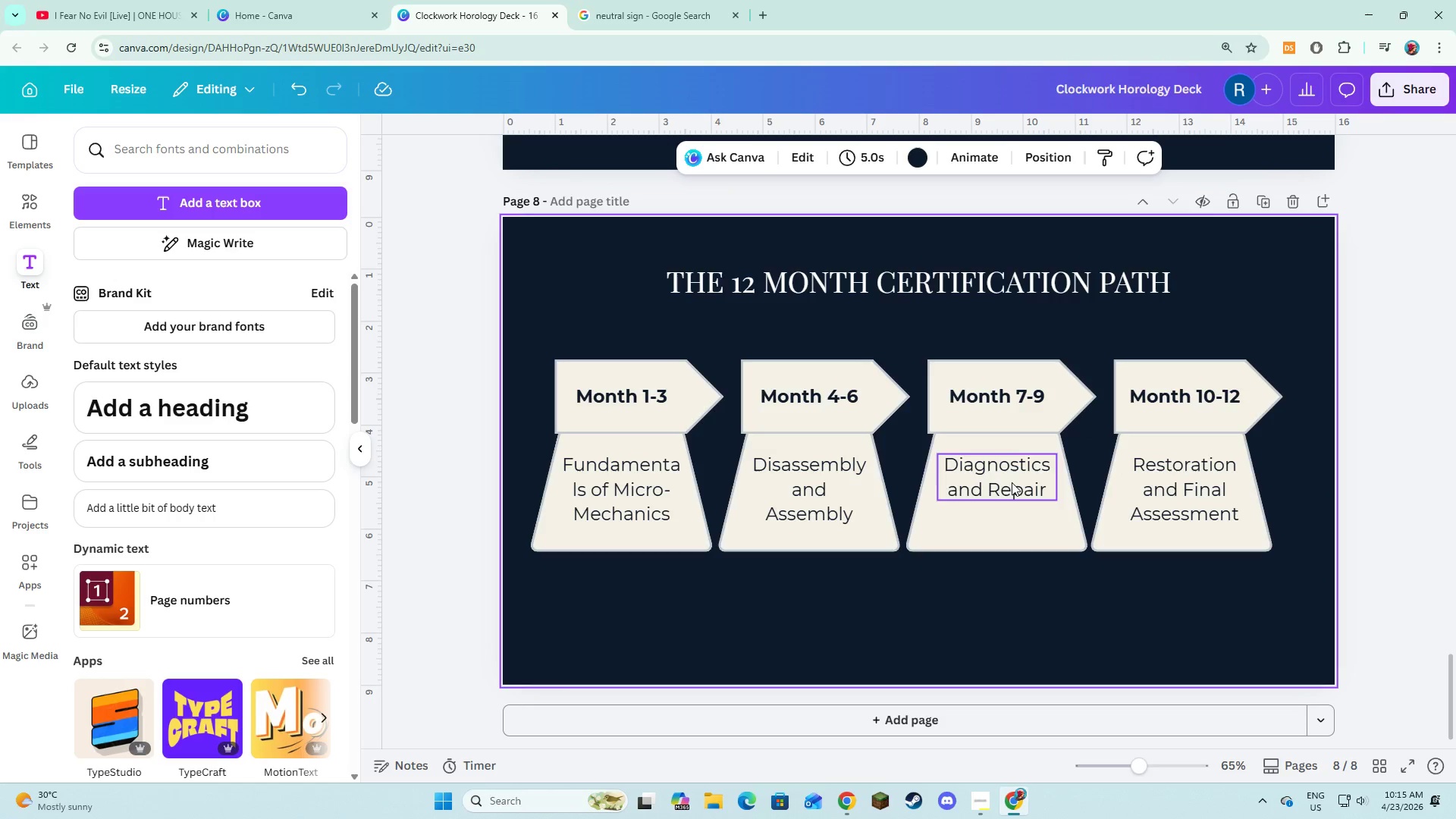 
left_click([973, 588])
 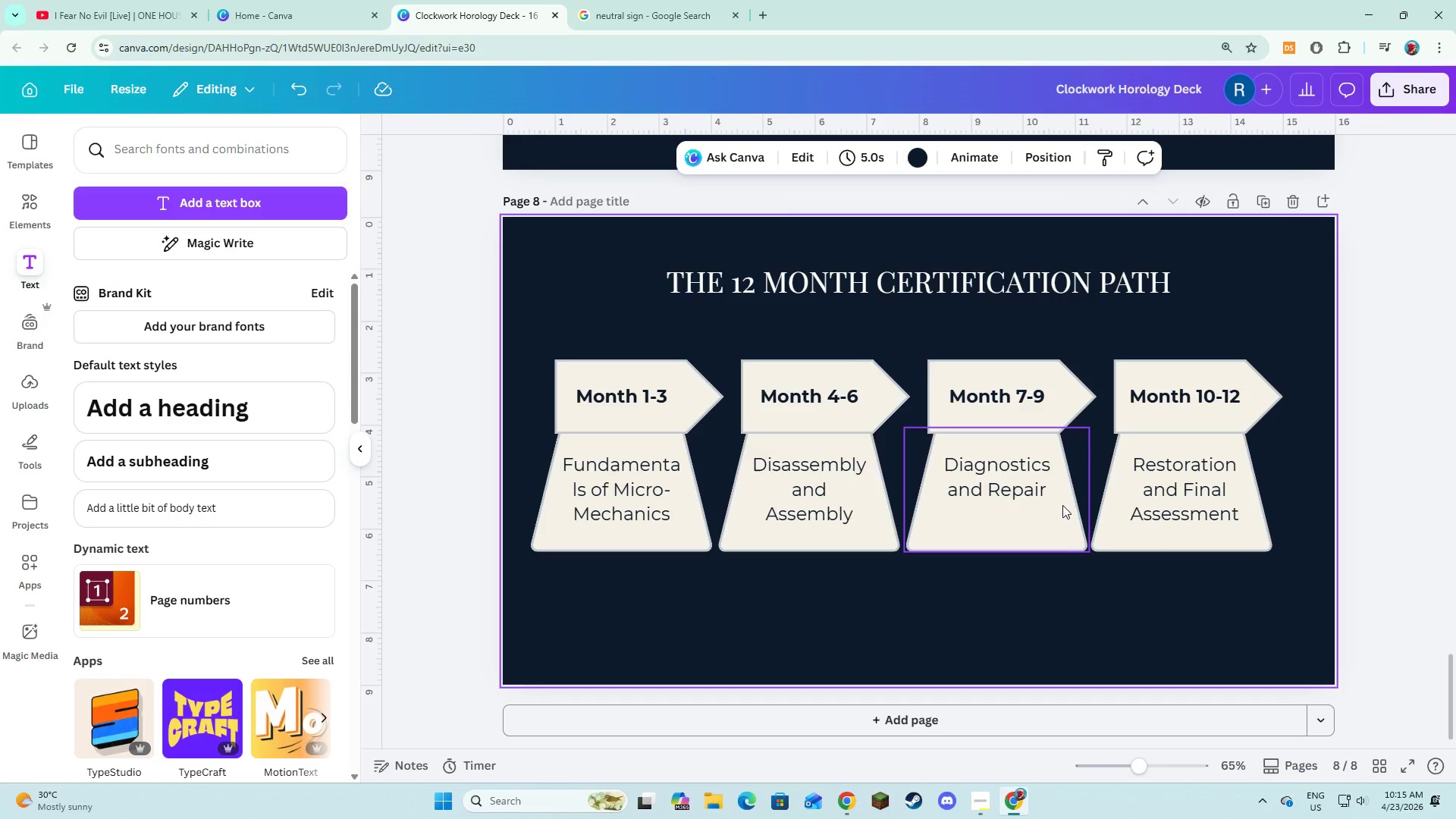 
wait(5.23)
 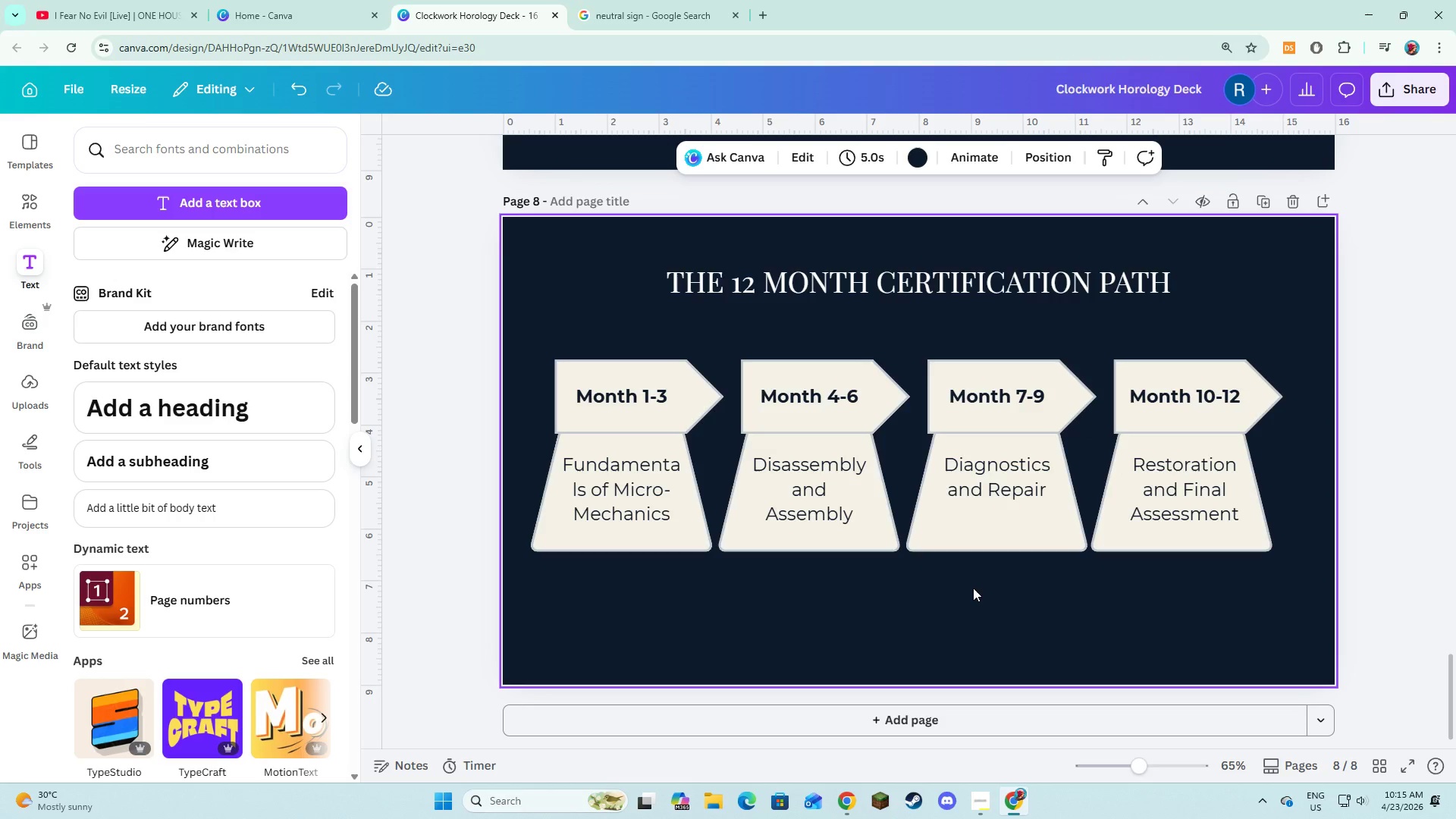 
left_click_drag(start_coordinate=[583, 340], to_coordinate=[1252, 600])
 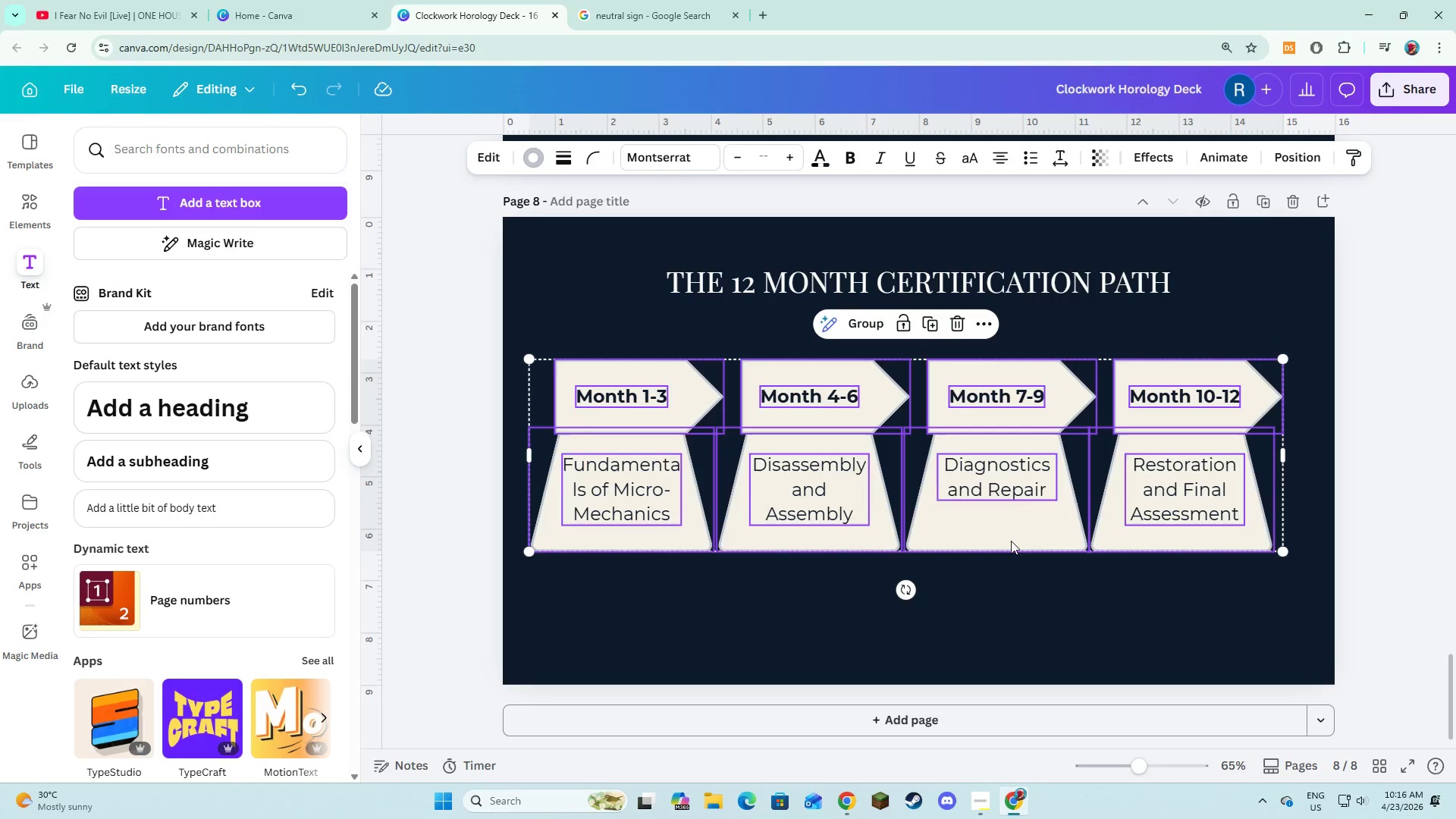 
left_click_drag(start_coordinate=[1009, 538], to_coordinate=[1022, 539])
 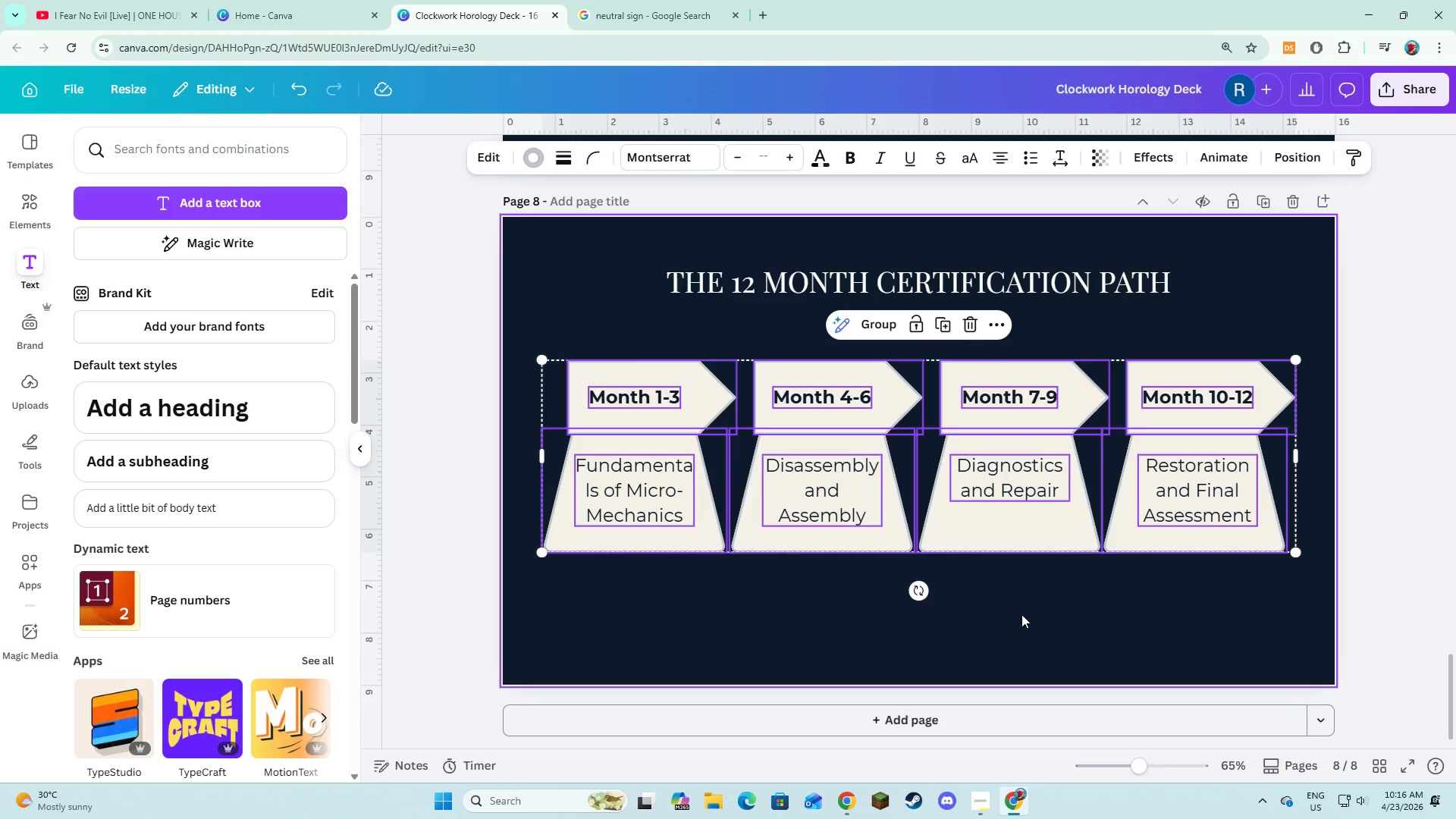 
left_click([1021, 614])
 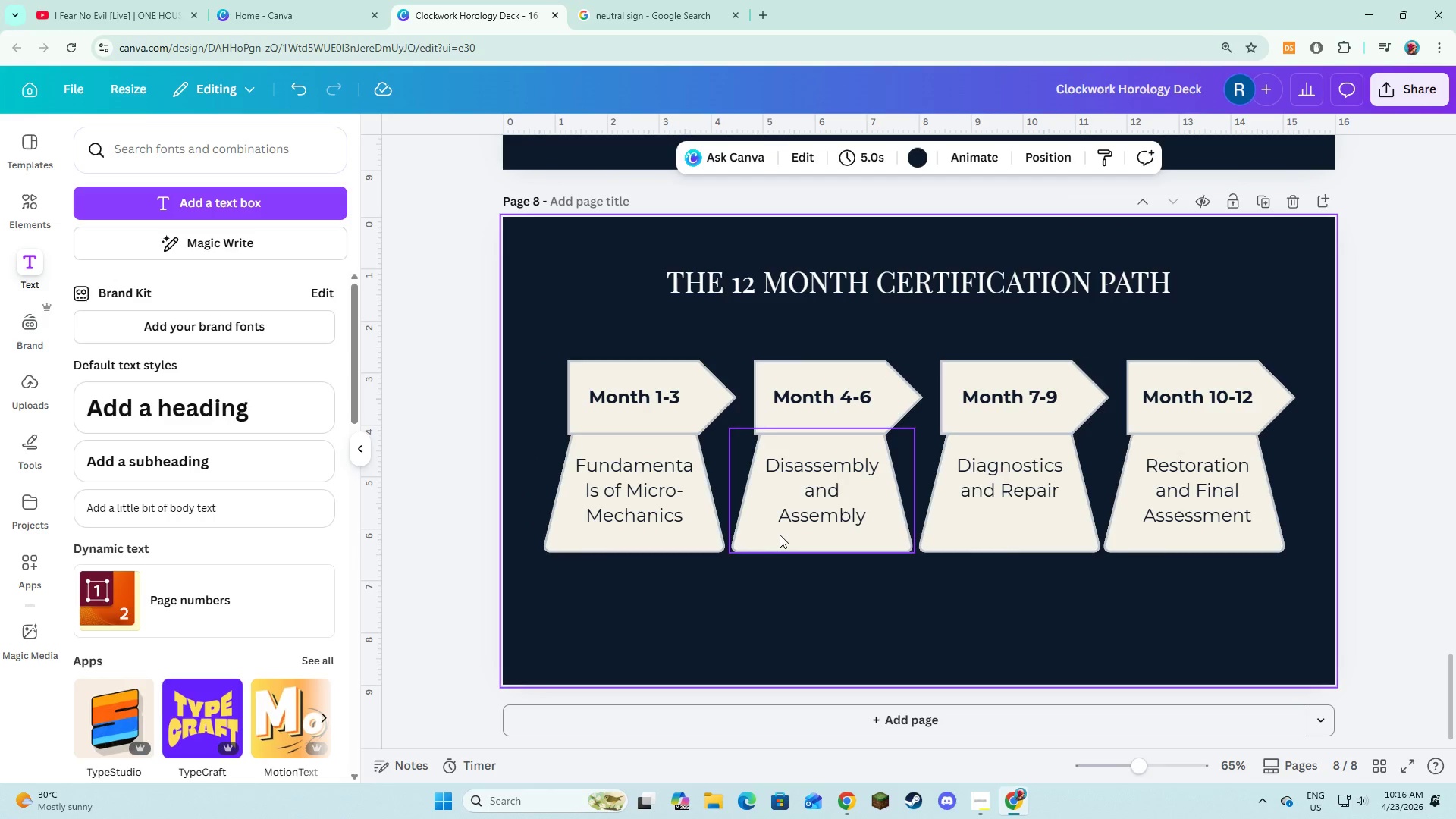 
left_click([783, 534])
 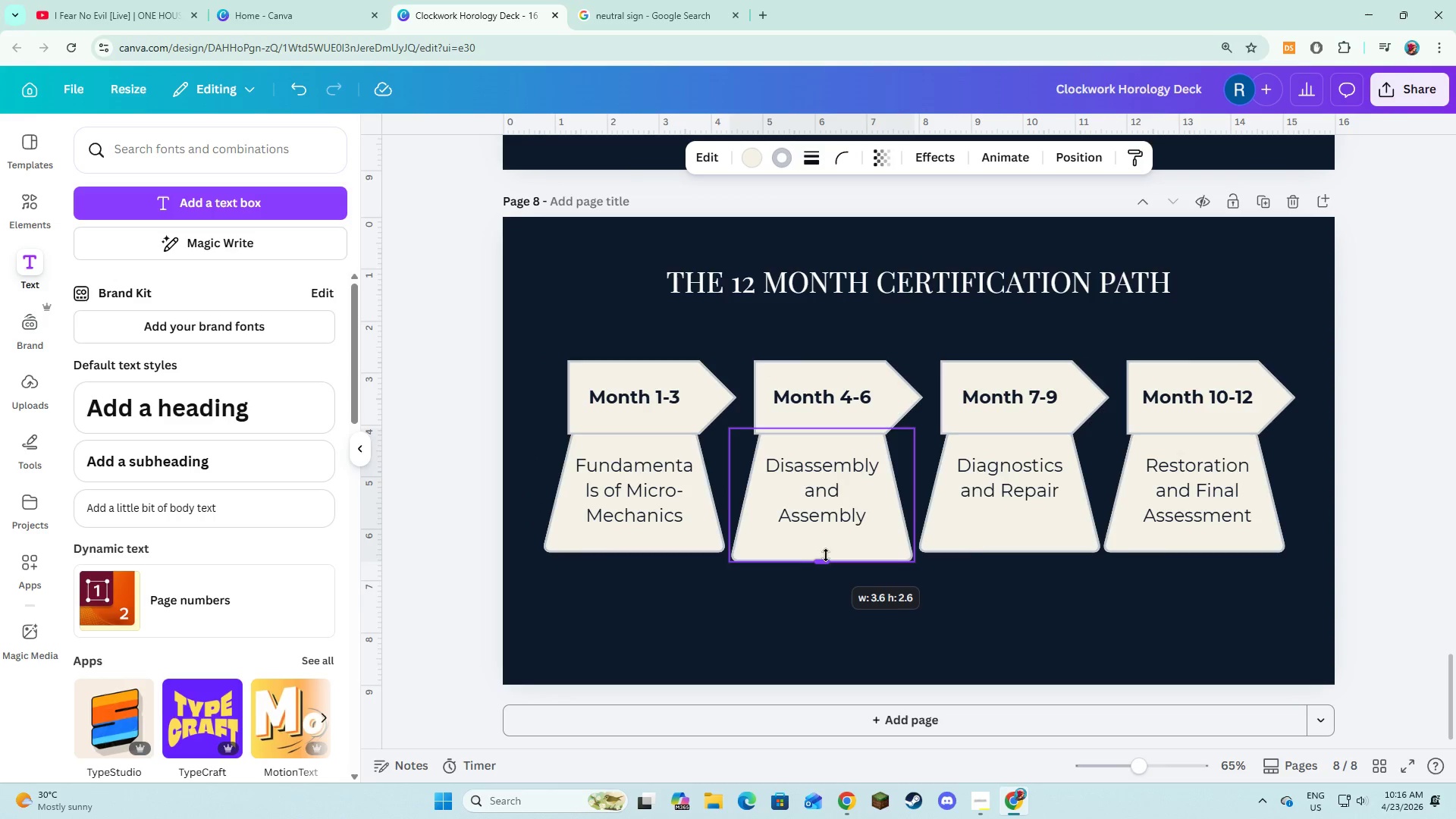 
left_click([785, 604])
 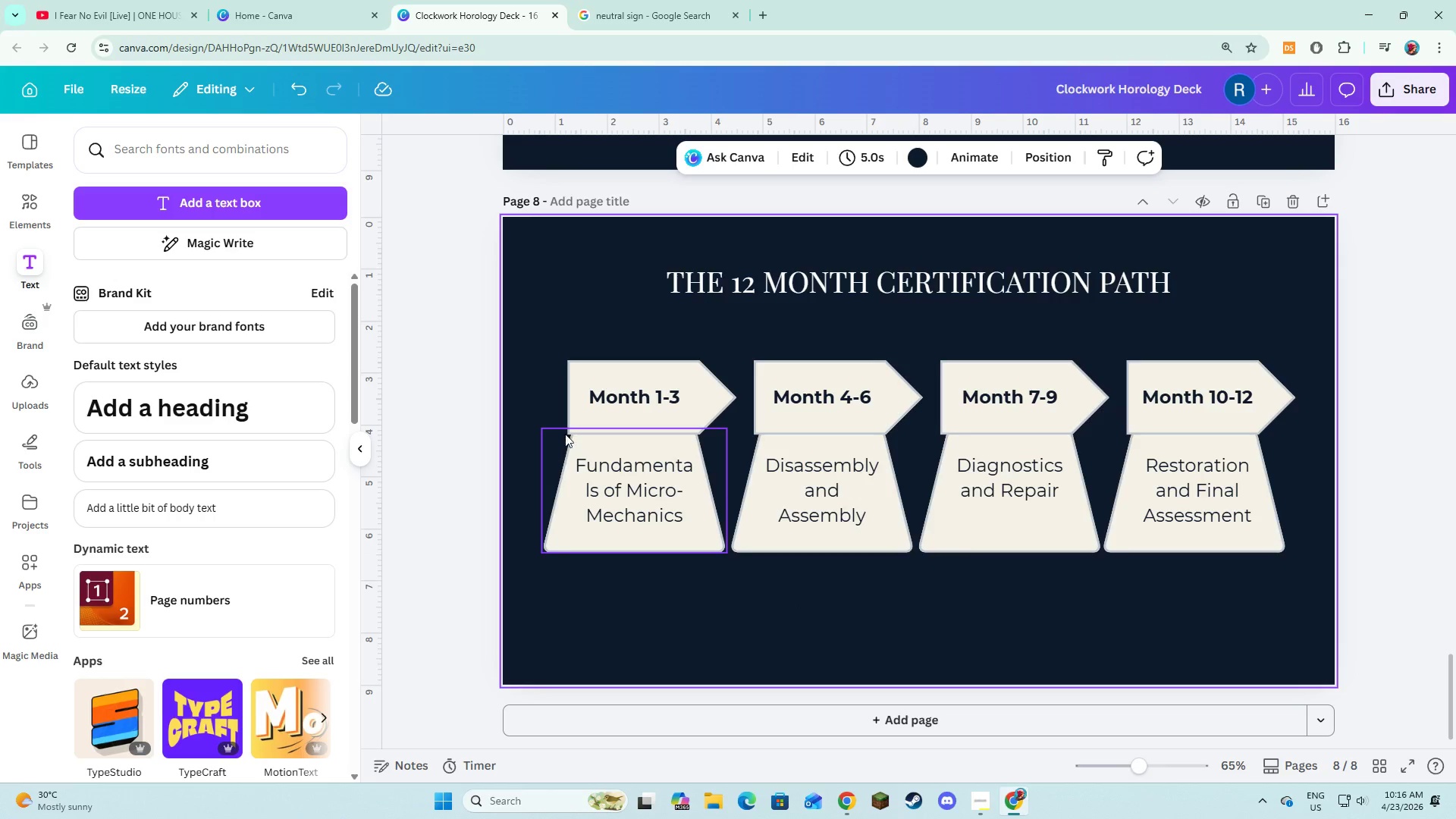 
left_click_drag(start_coordinate=[552, 359], to_coordinate=[688, 548])
 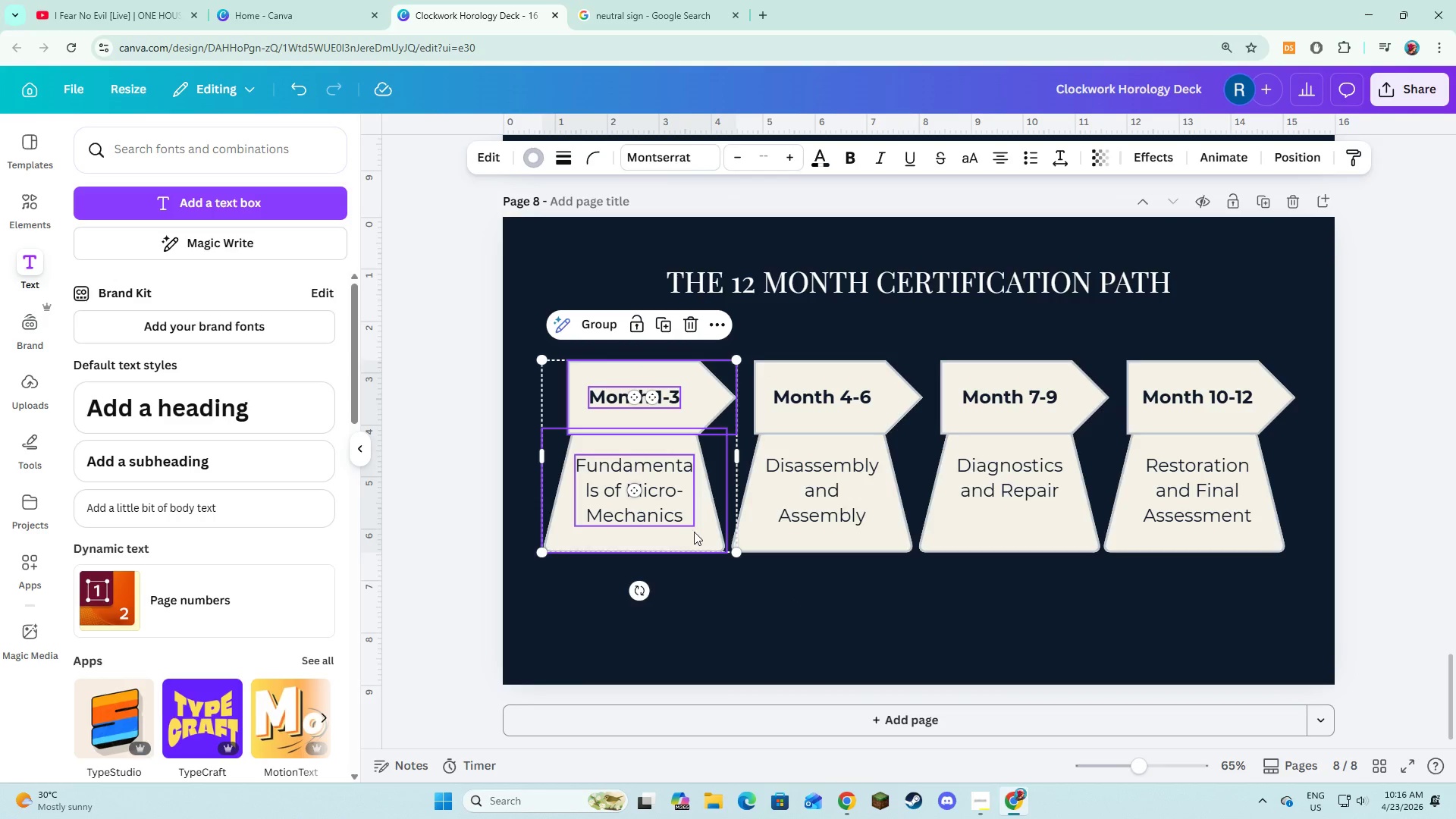 
left_click_drag(start_coordinate=[697, 535], to_coordinate=[670, 549])
 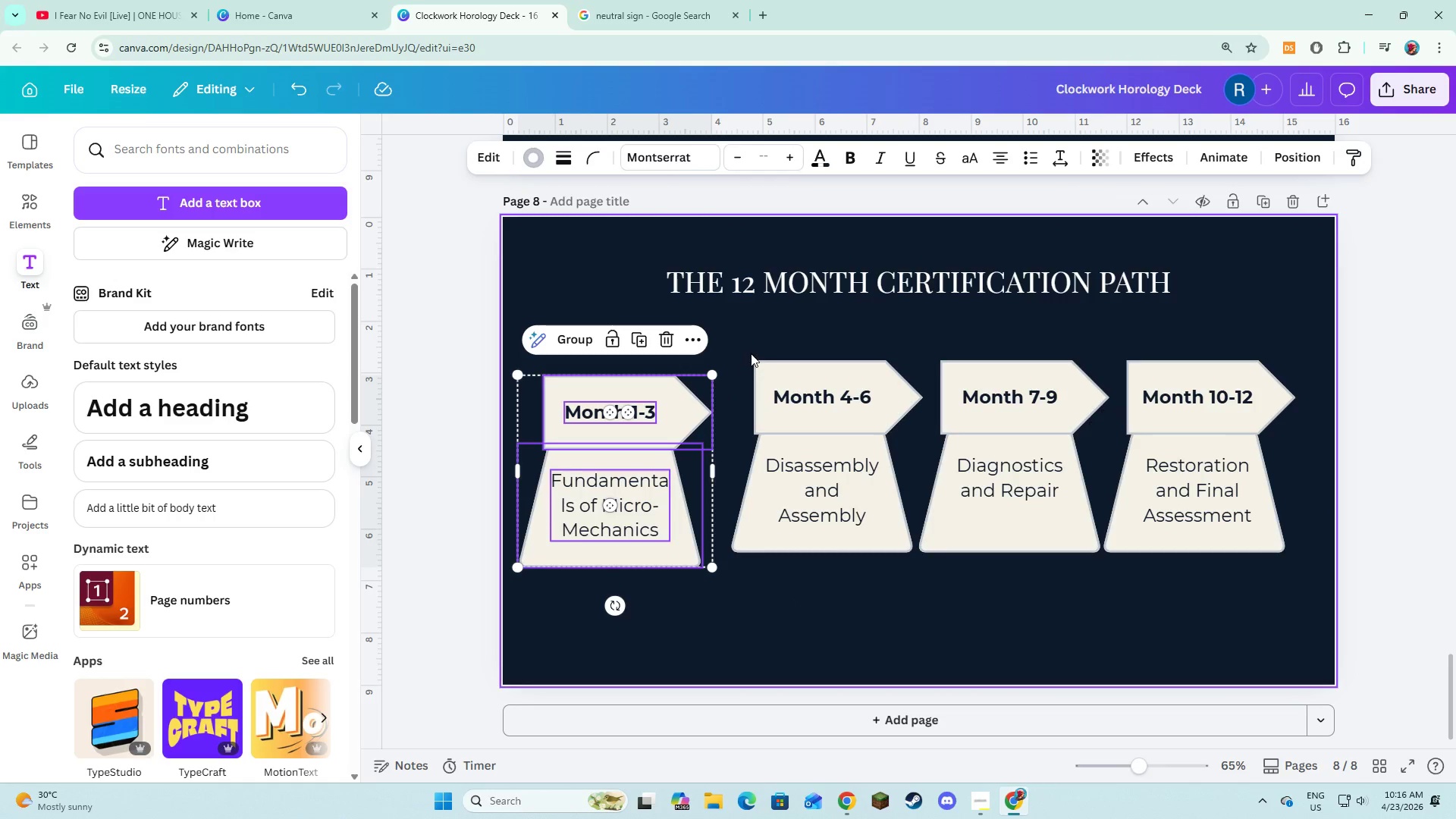 
left_click_drag(start_coordinate=[752, 353], to_coordinate=[851, 558])
 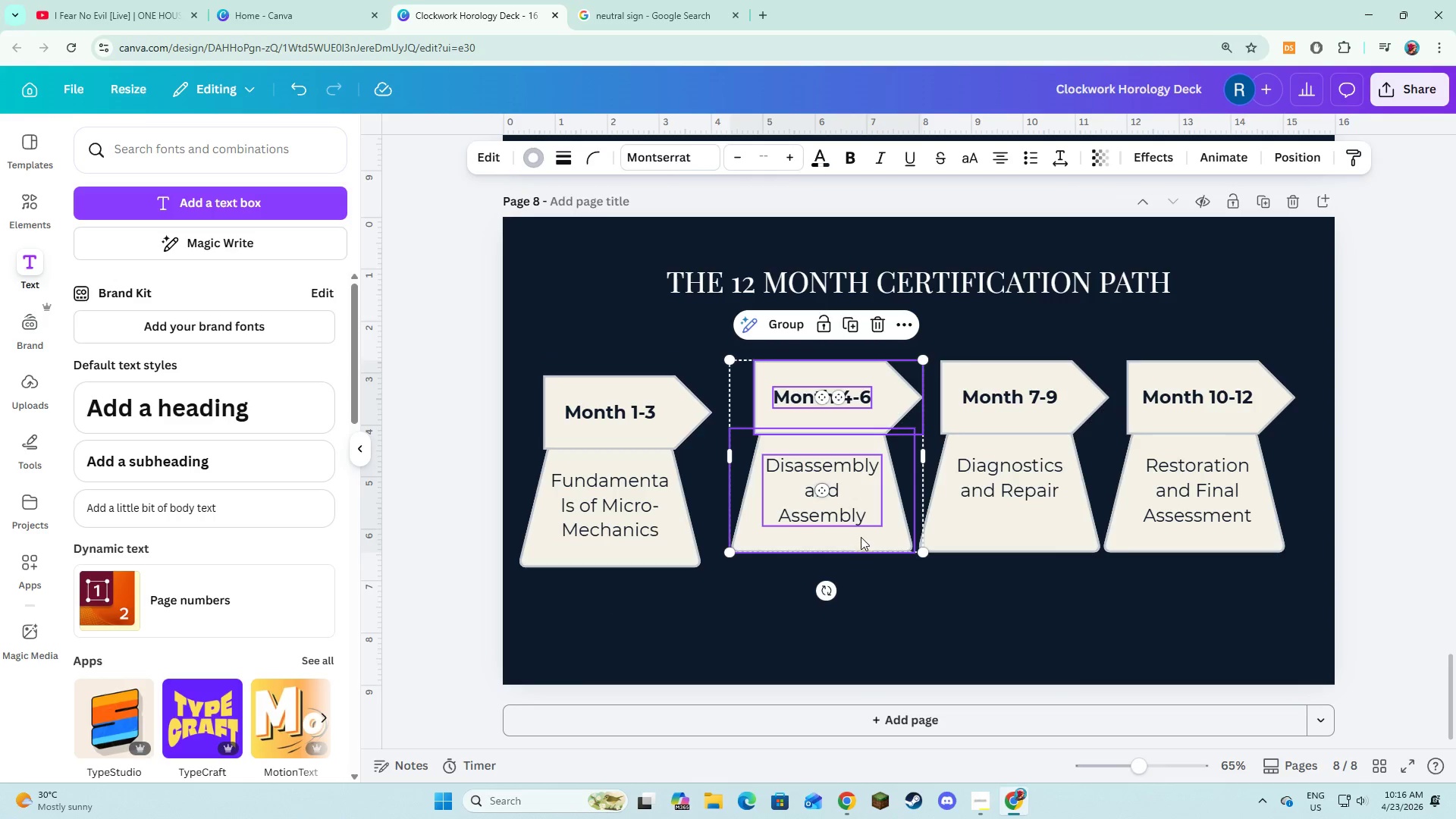 
left_click_drag(start_coordinate=[862, 546], to_coordinate=[850, 562])
 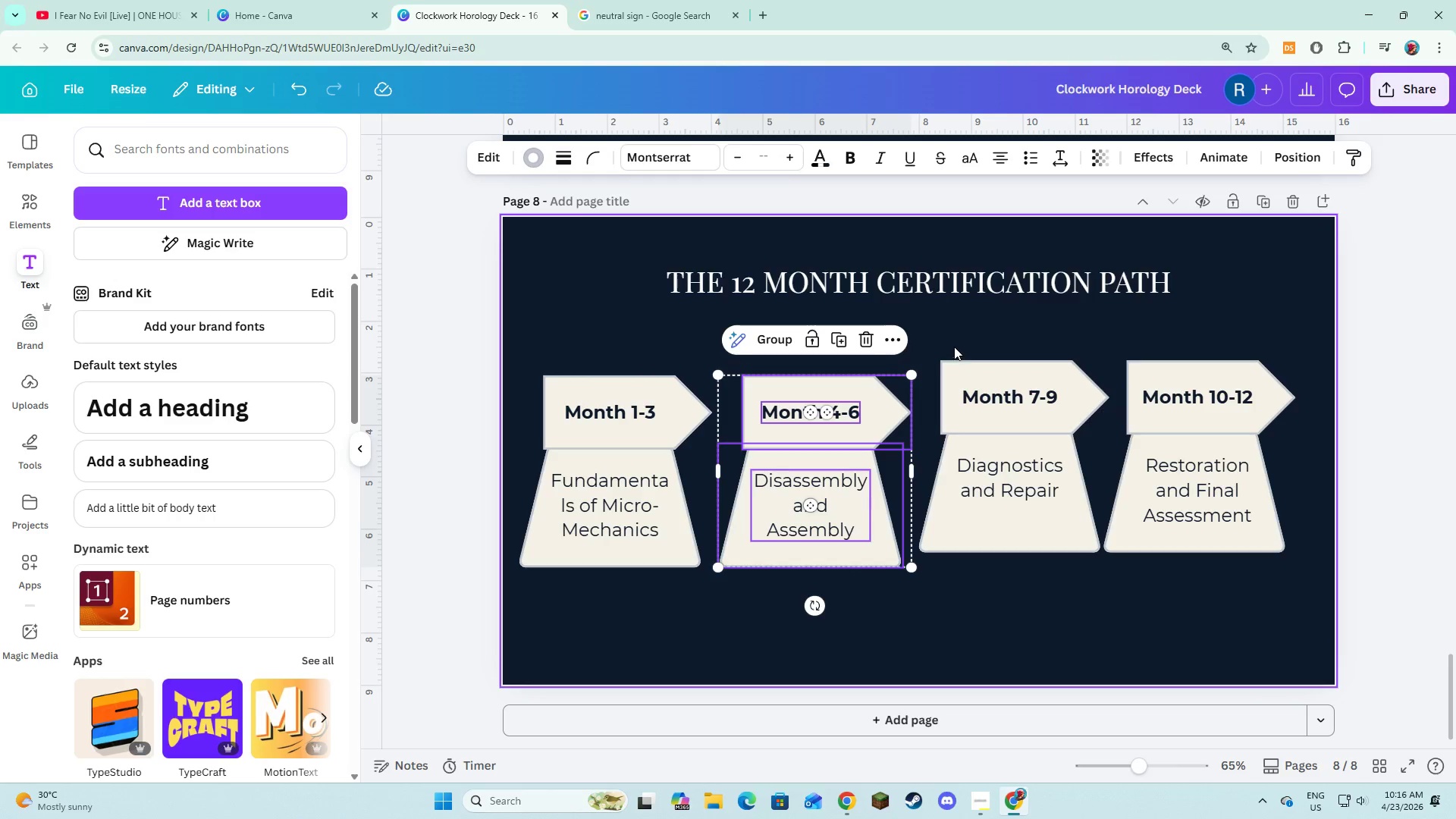 
left_click_drag(start_coordinate=[962, 341], to_coordinate=[1016, 522])
 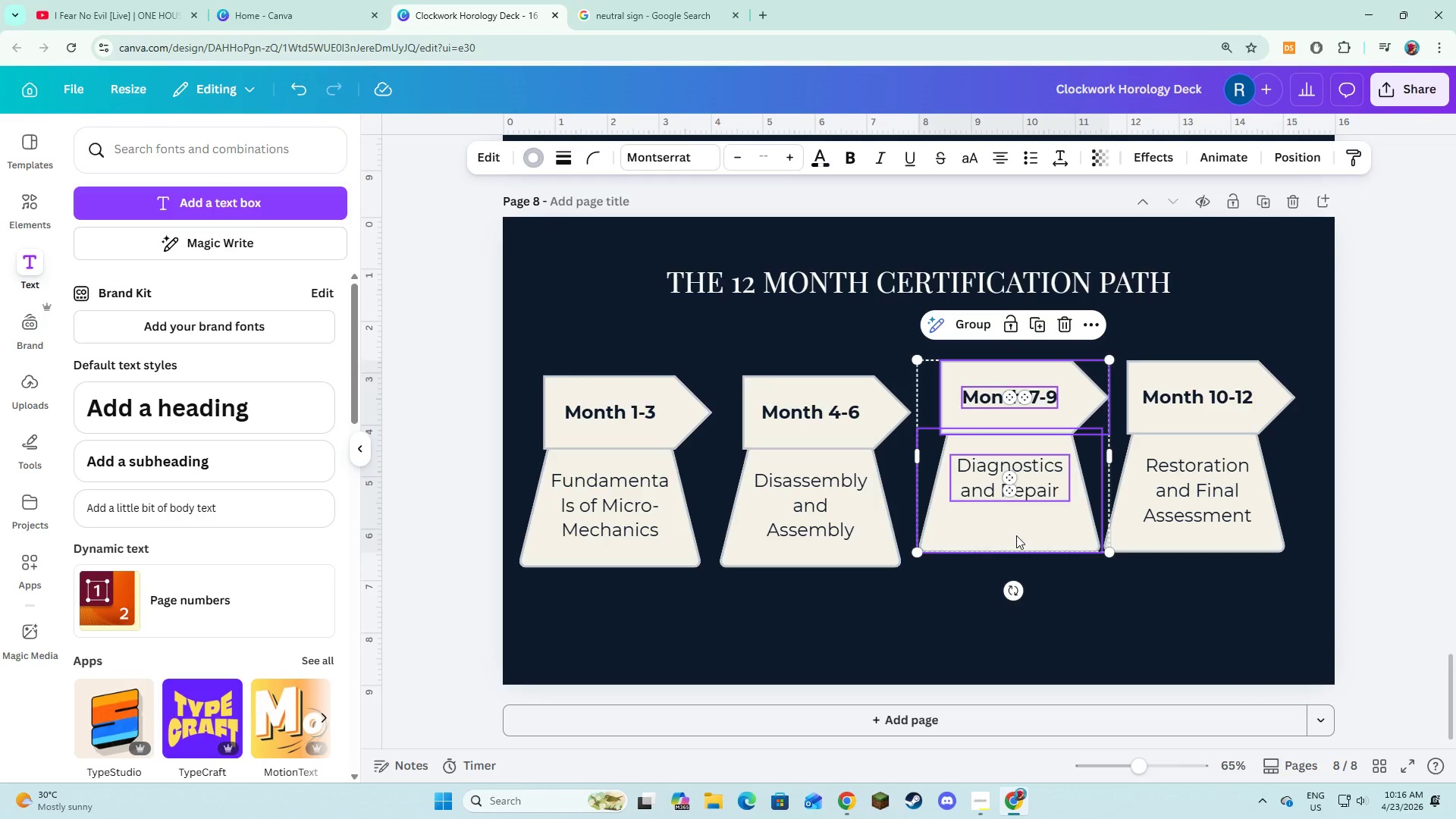 
left_click_drag(start_coordinate=[1016, 535], to_coordinate=[1014, 551])
 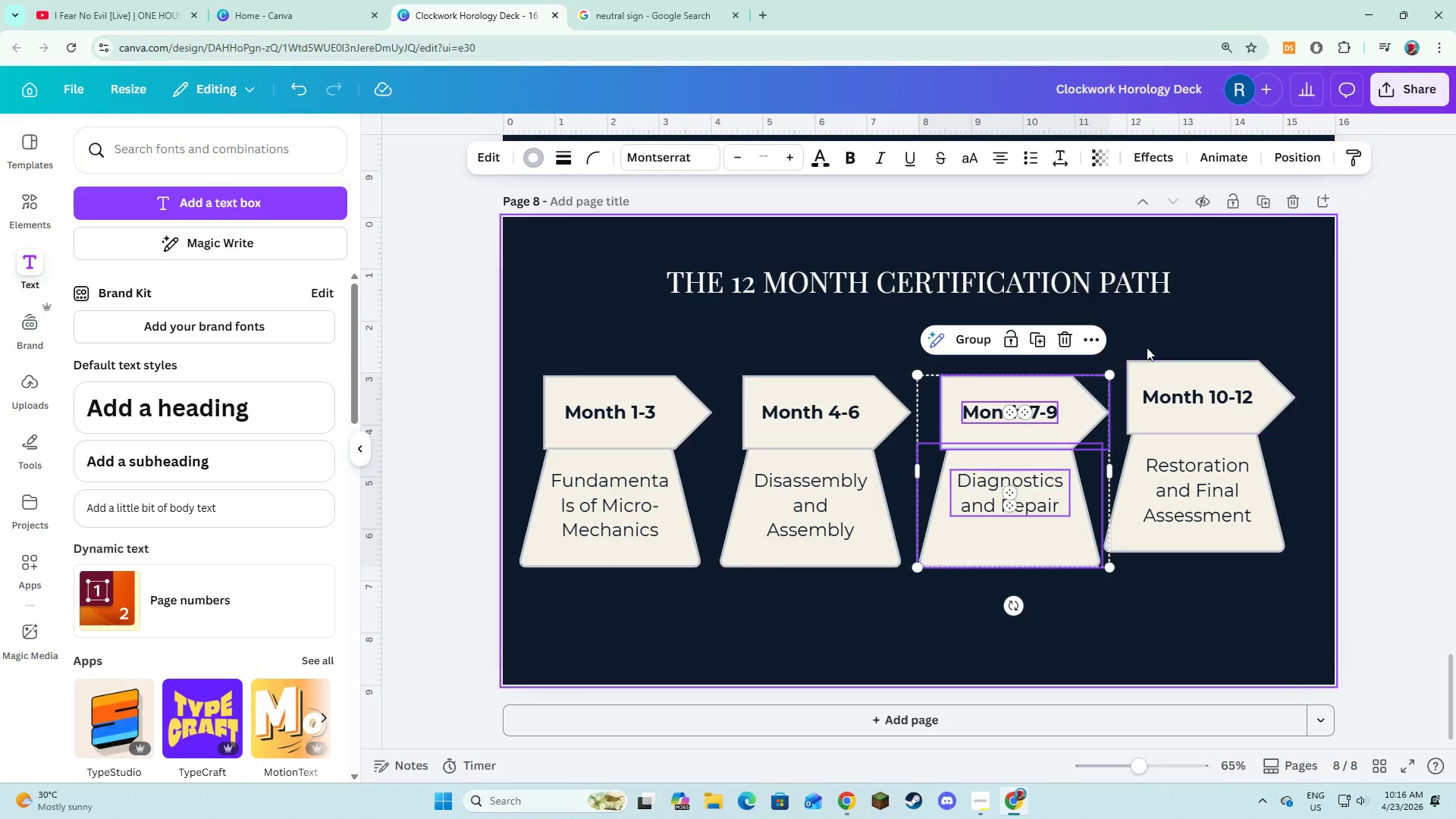 
left_click_drag(start_coordinate=[1156, 337], to_coordinate=[1191, 529])
 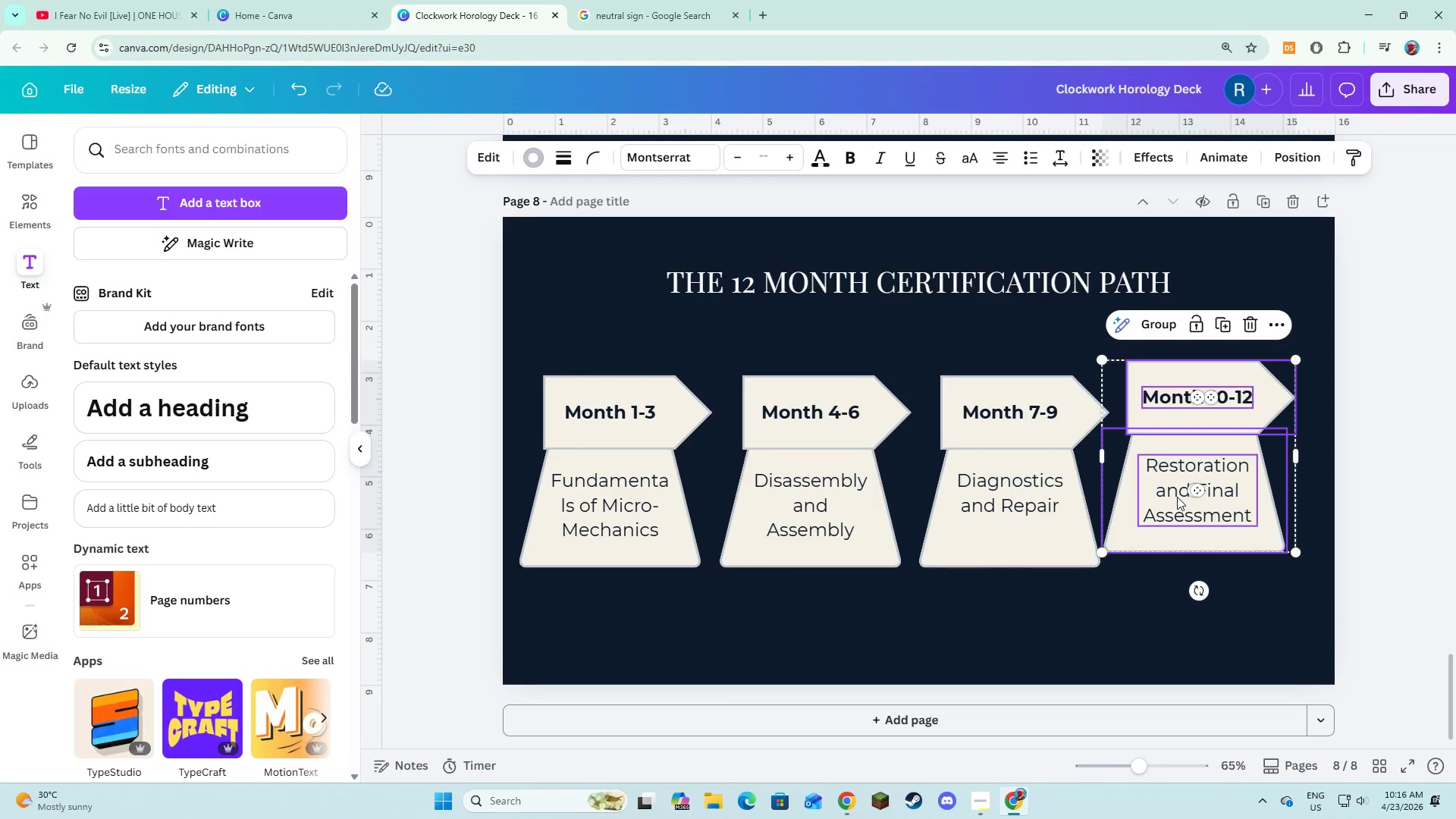 
left_click_drag(start_coordinate=[1177, 497], to_coordinate=[1188, 516])
 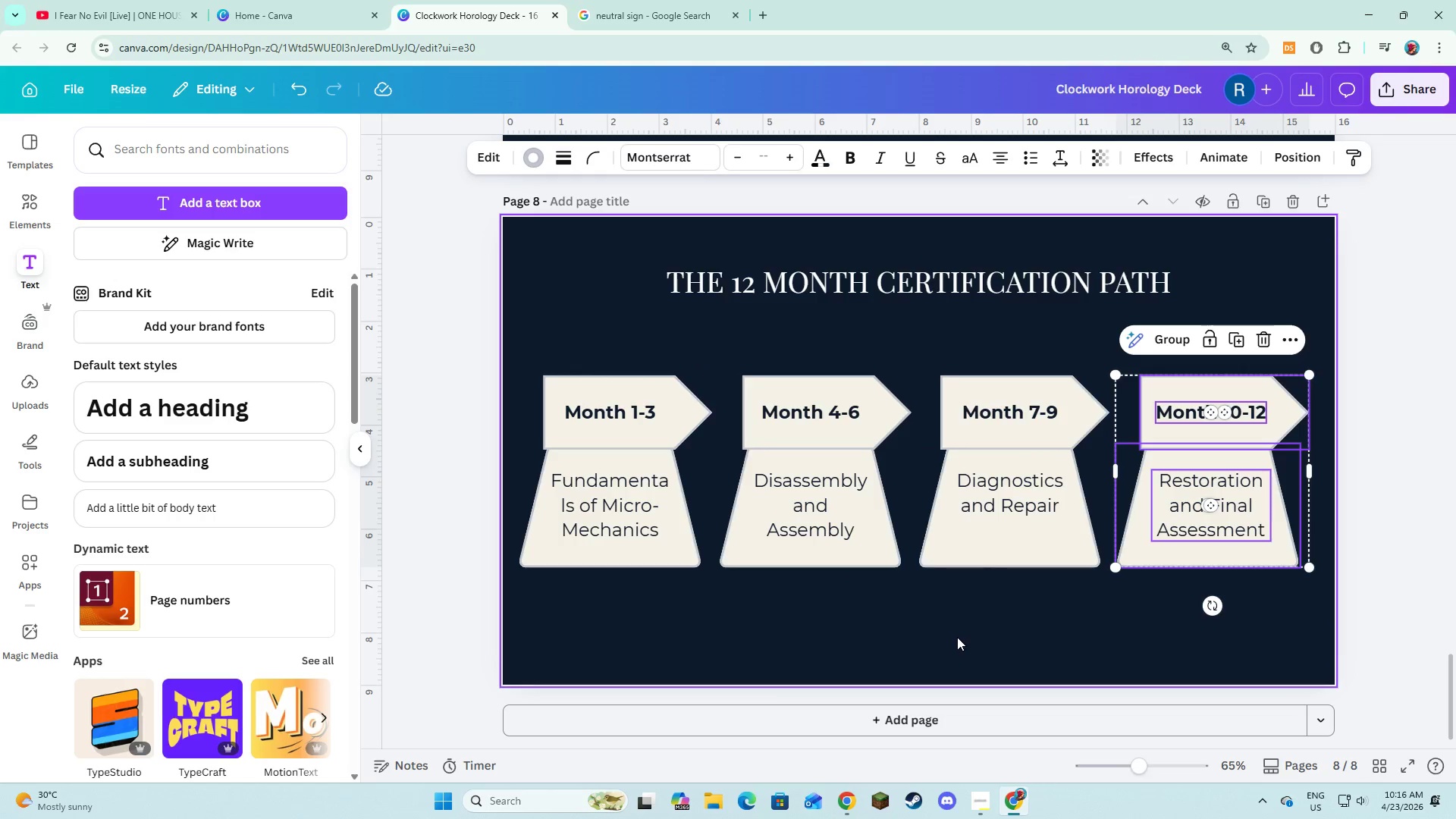 
left_click([957, 637])
 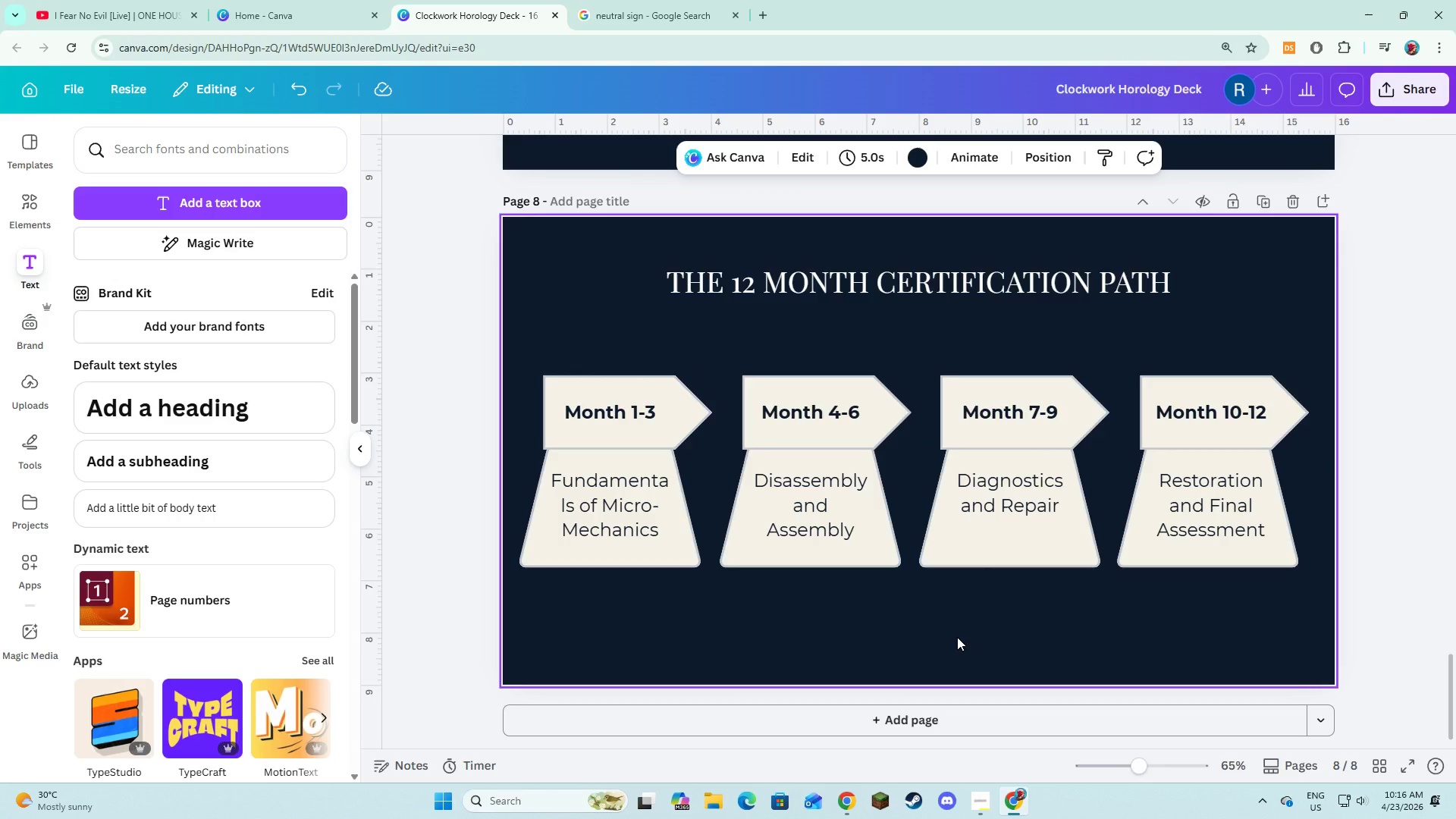 
wait(5.64)
 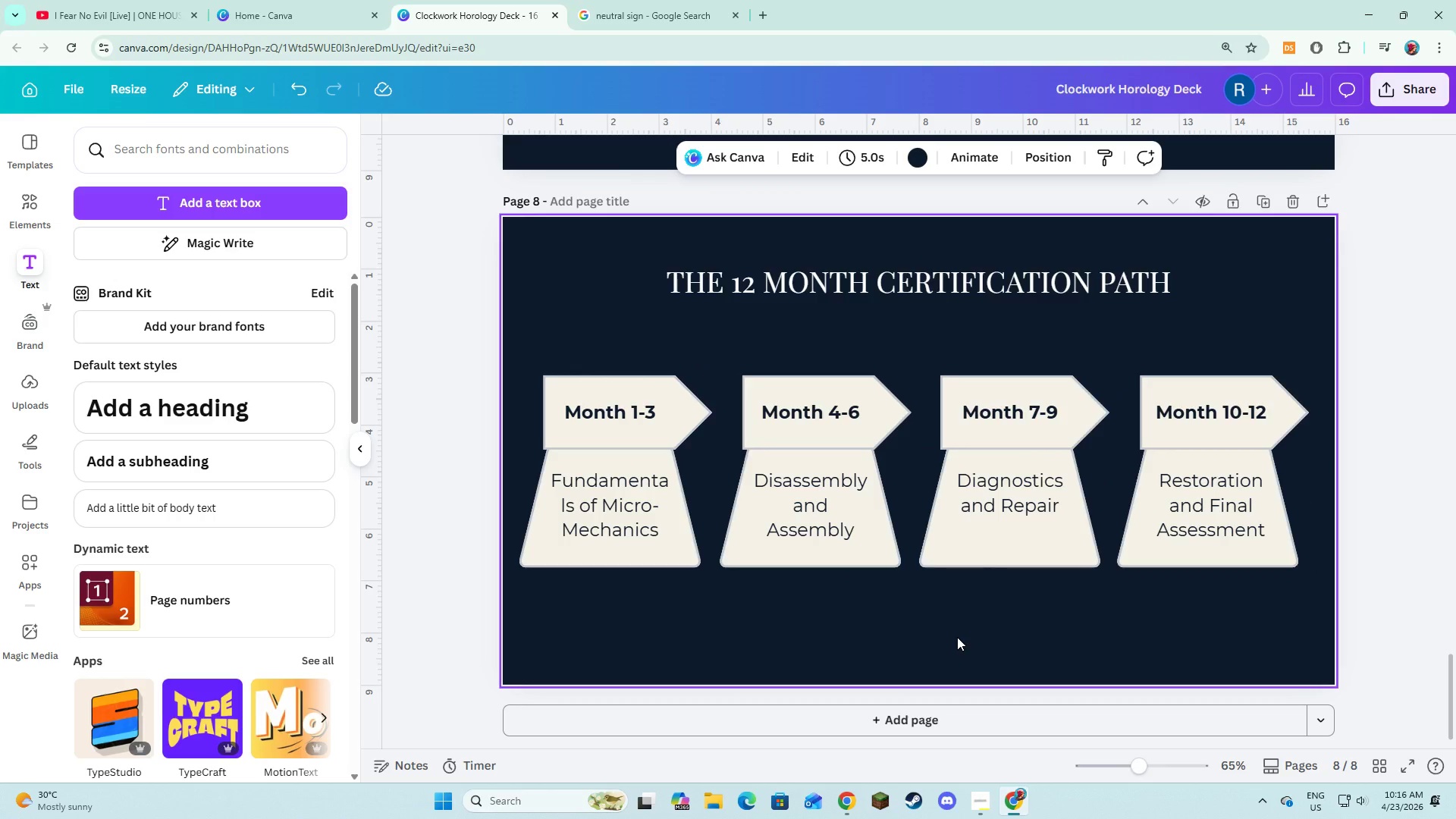 
left_click([648, 522])
 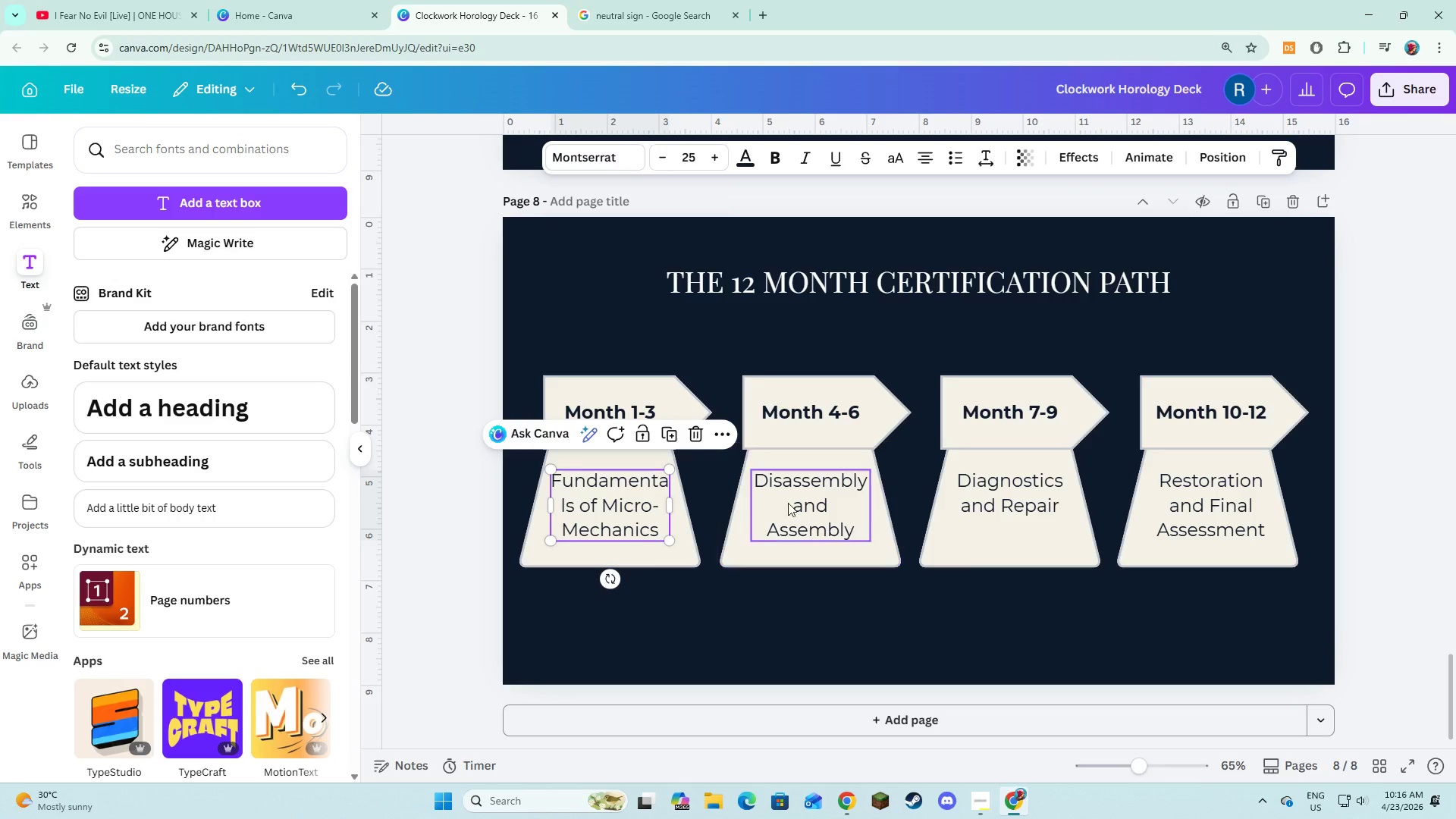 
hold_key(key=ShiftLeft, duration=1.52)
left_click([789, 503])
 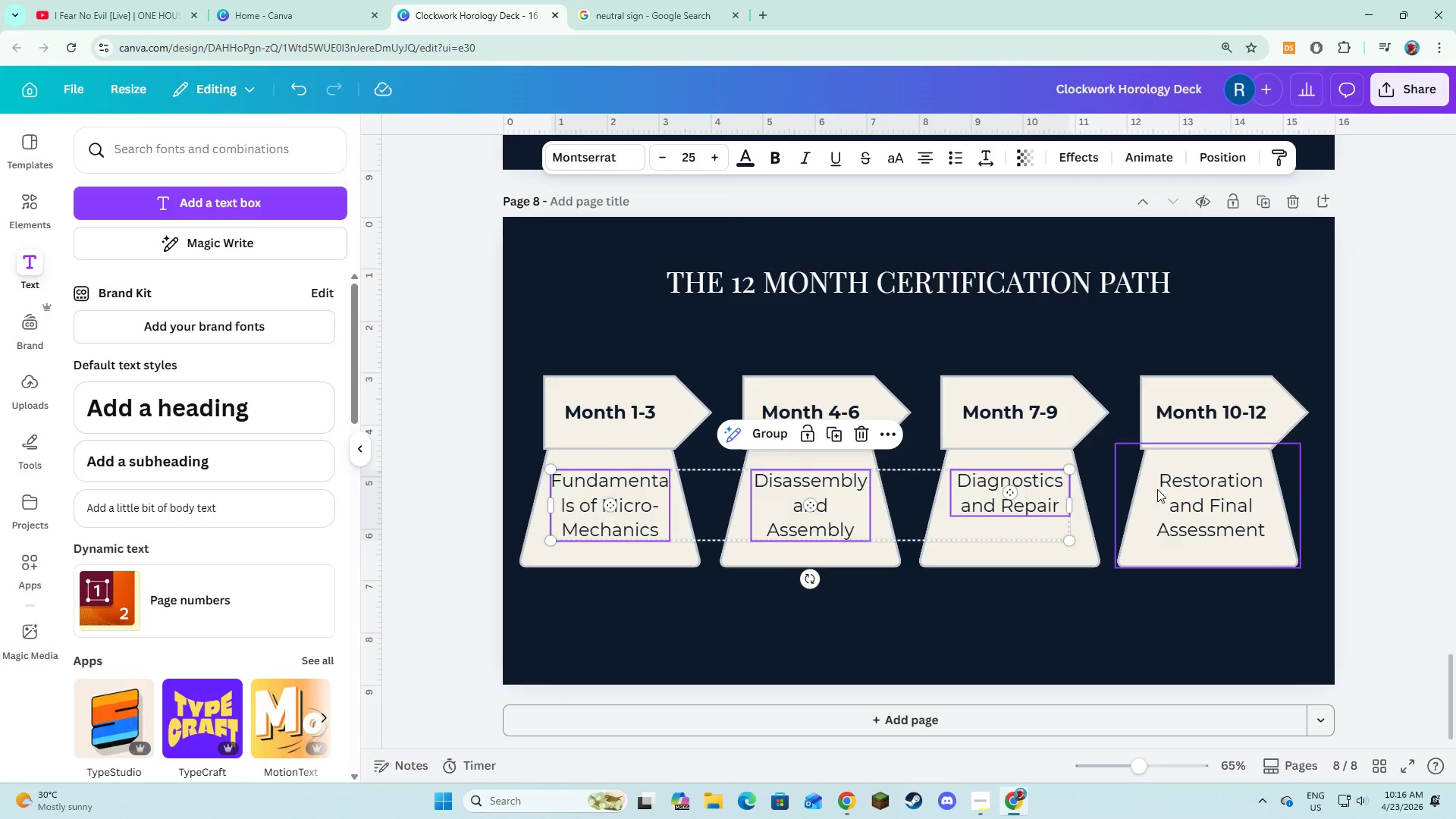 
double_click([1169, 489])
 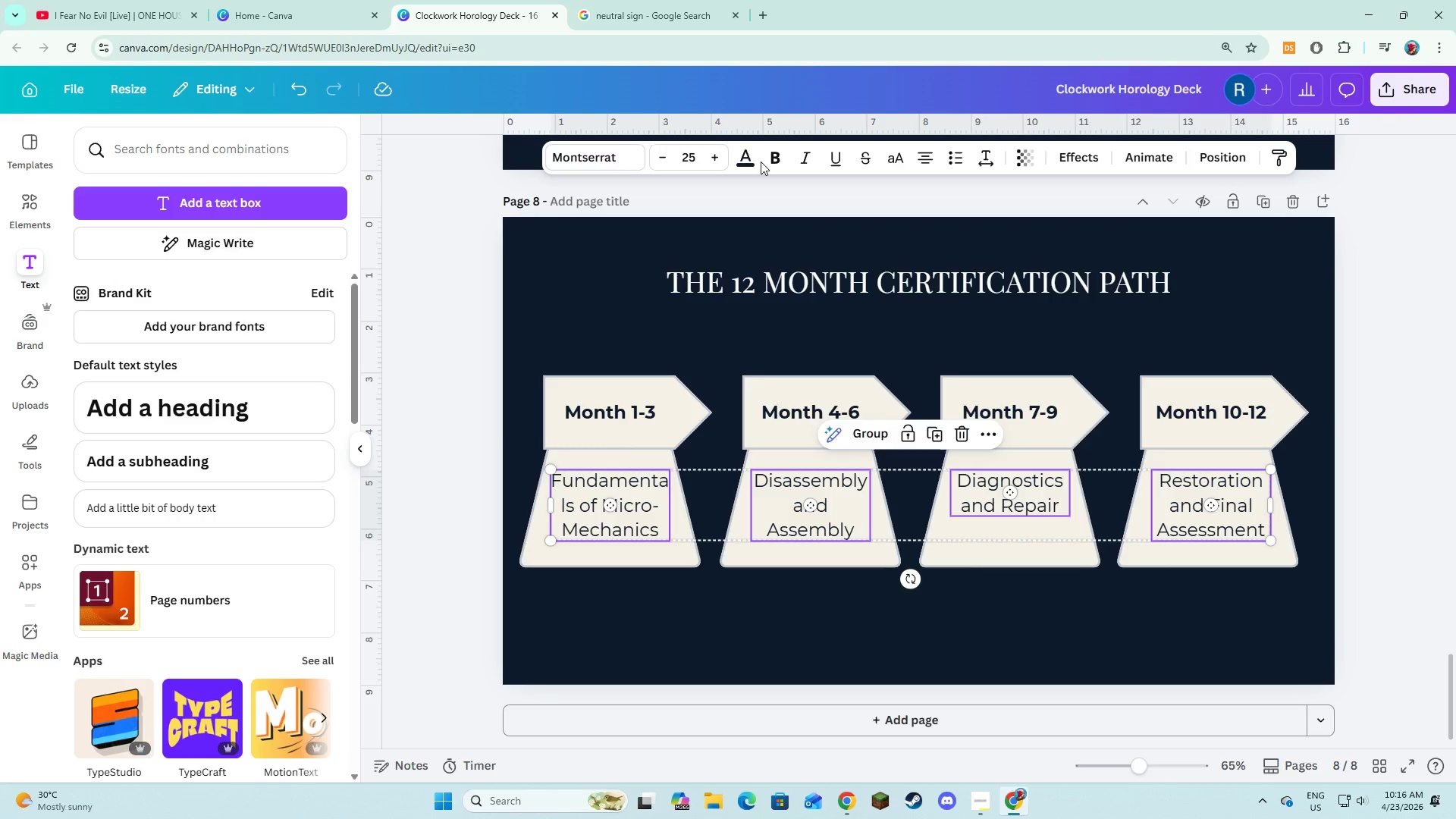 
double_click([752, 158])
 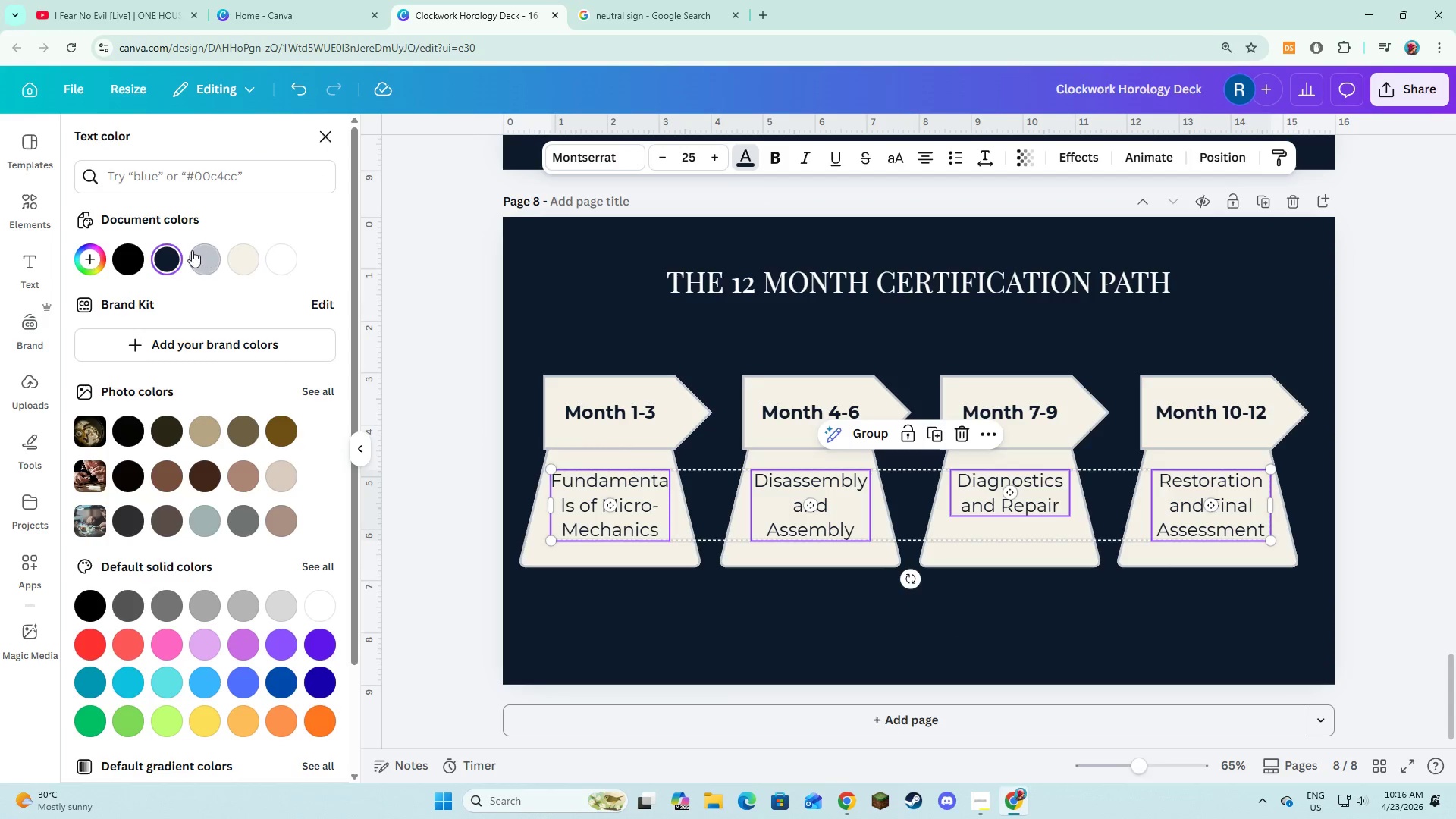 
mouse_move([195, 262])
 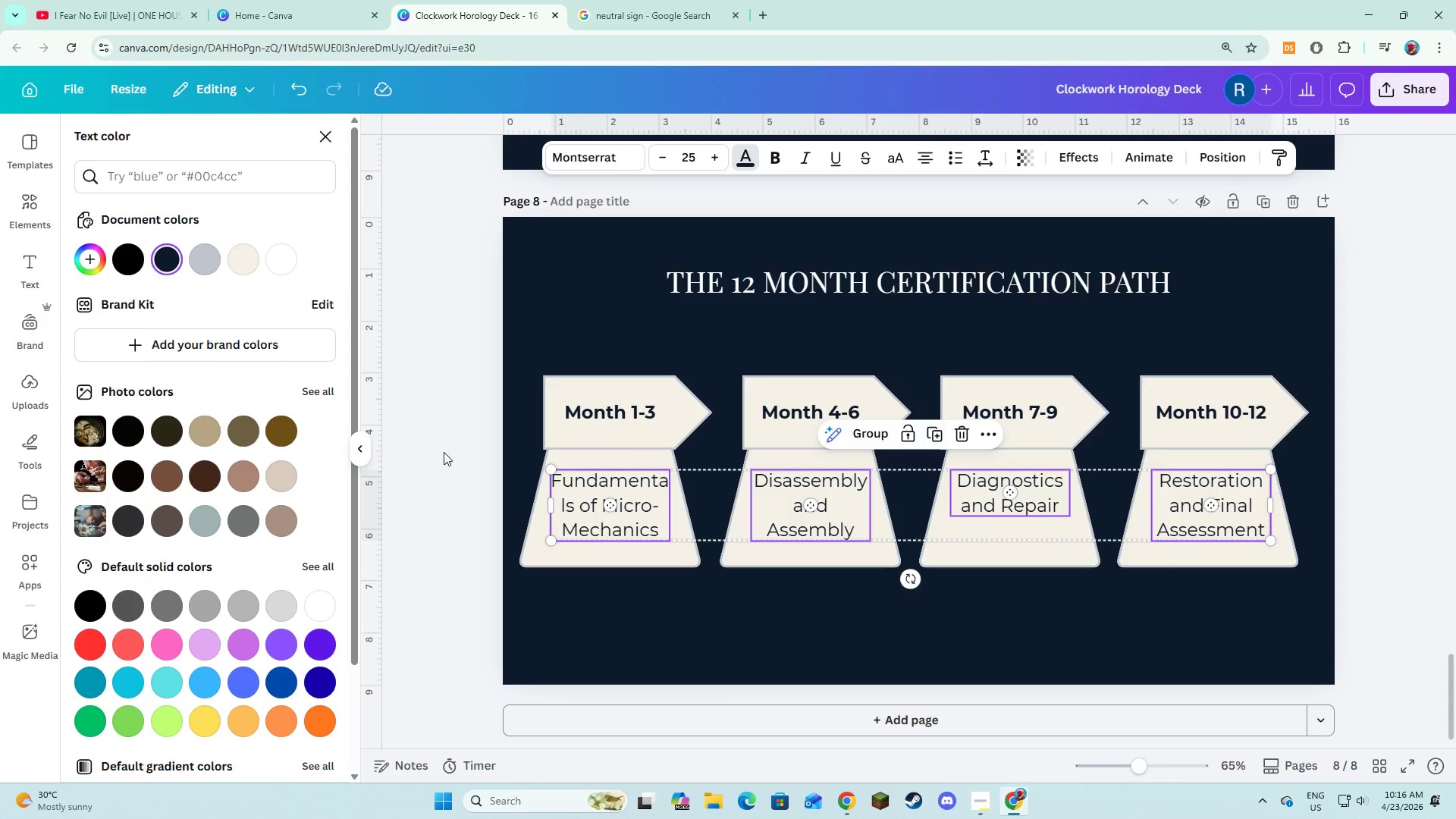 
left_click([441, 459])
 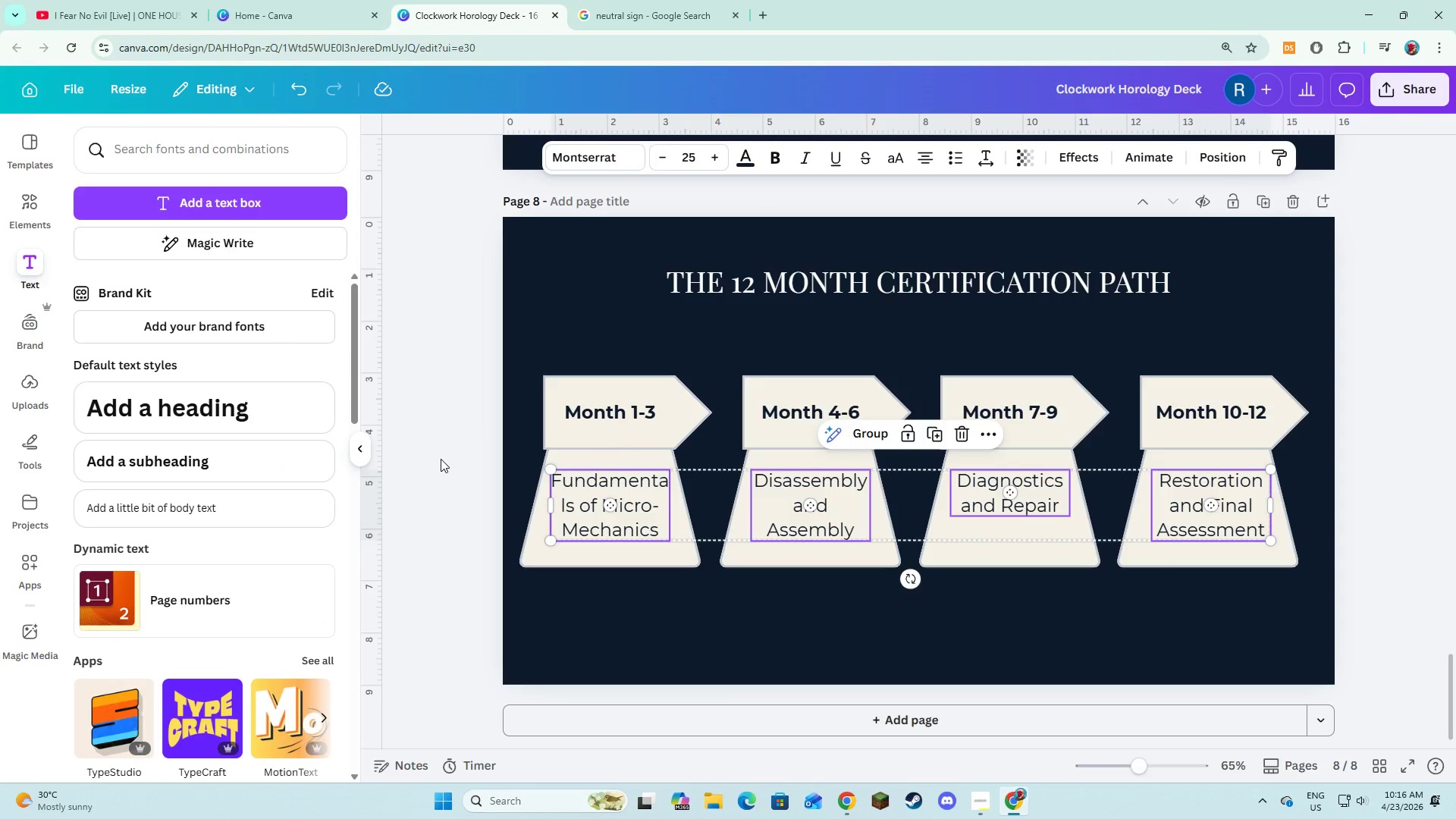 
left_click([441, 459])
 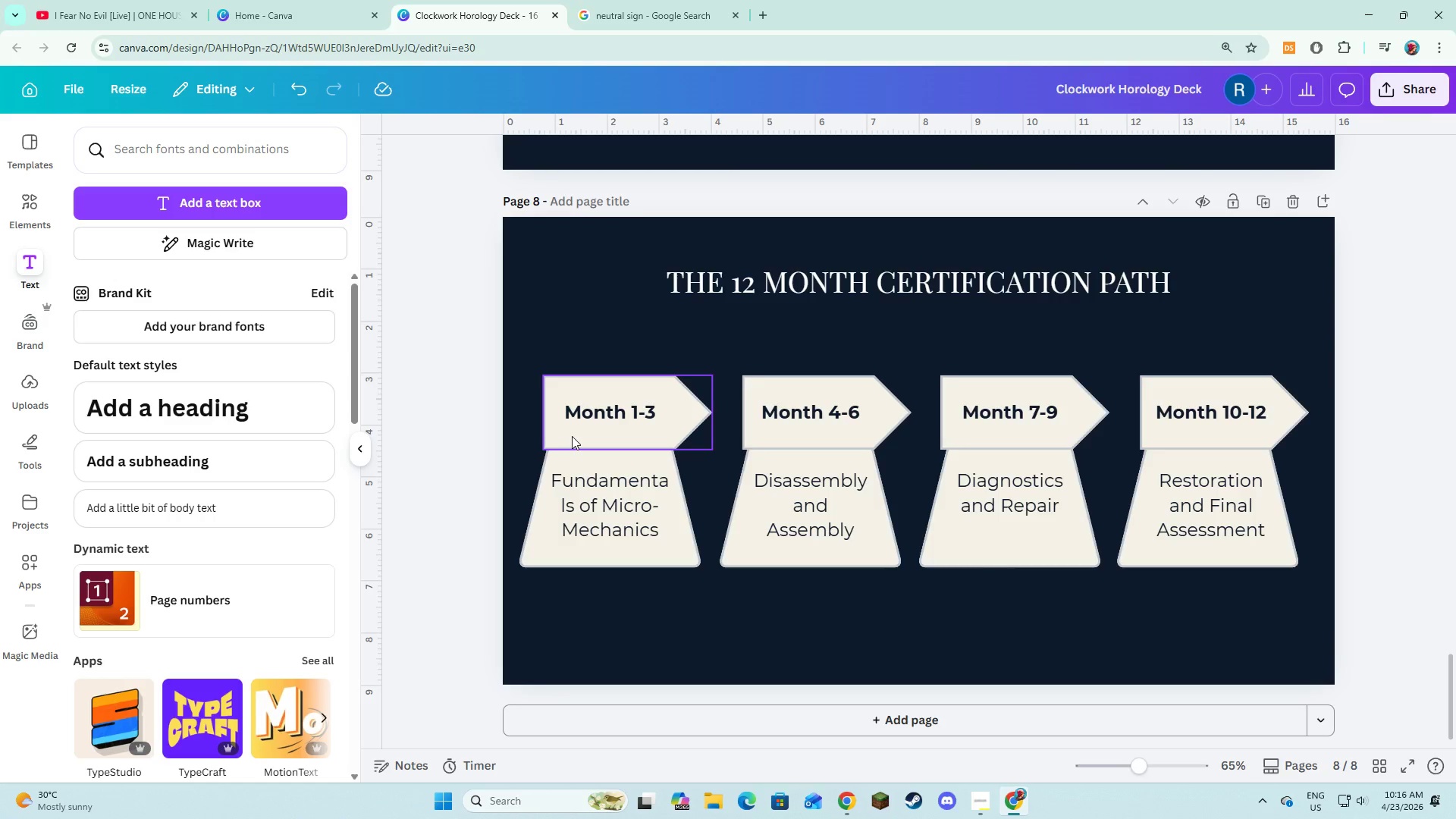 
wait(6.03)
 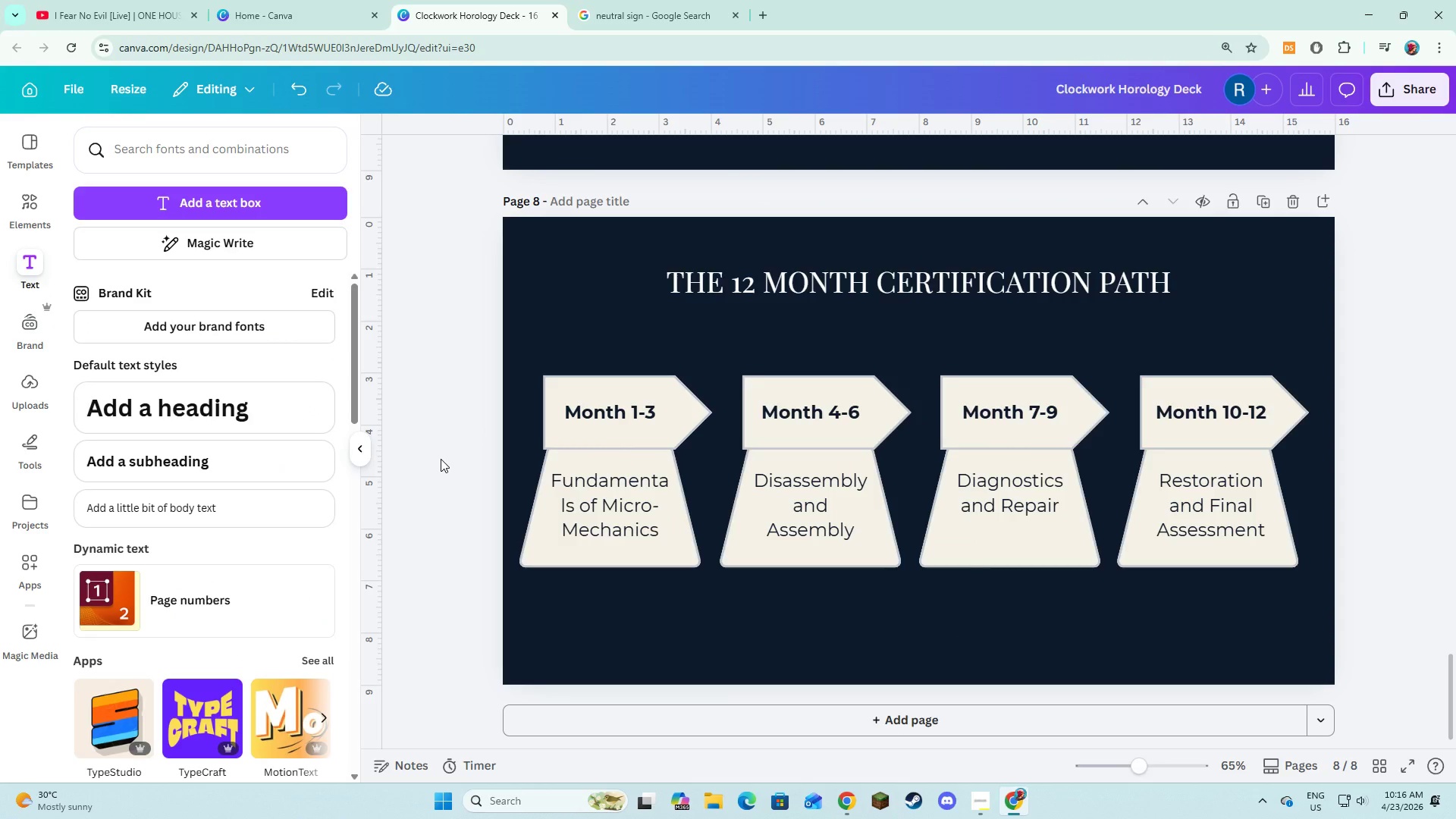 
left_click([752, 619])
 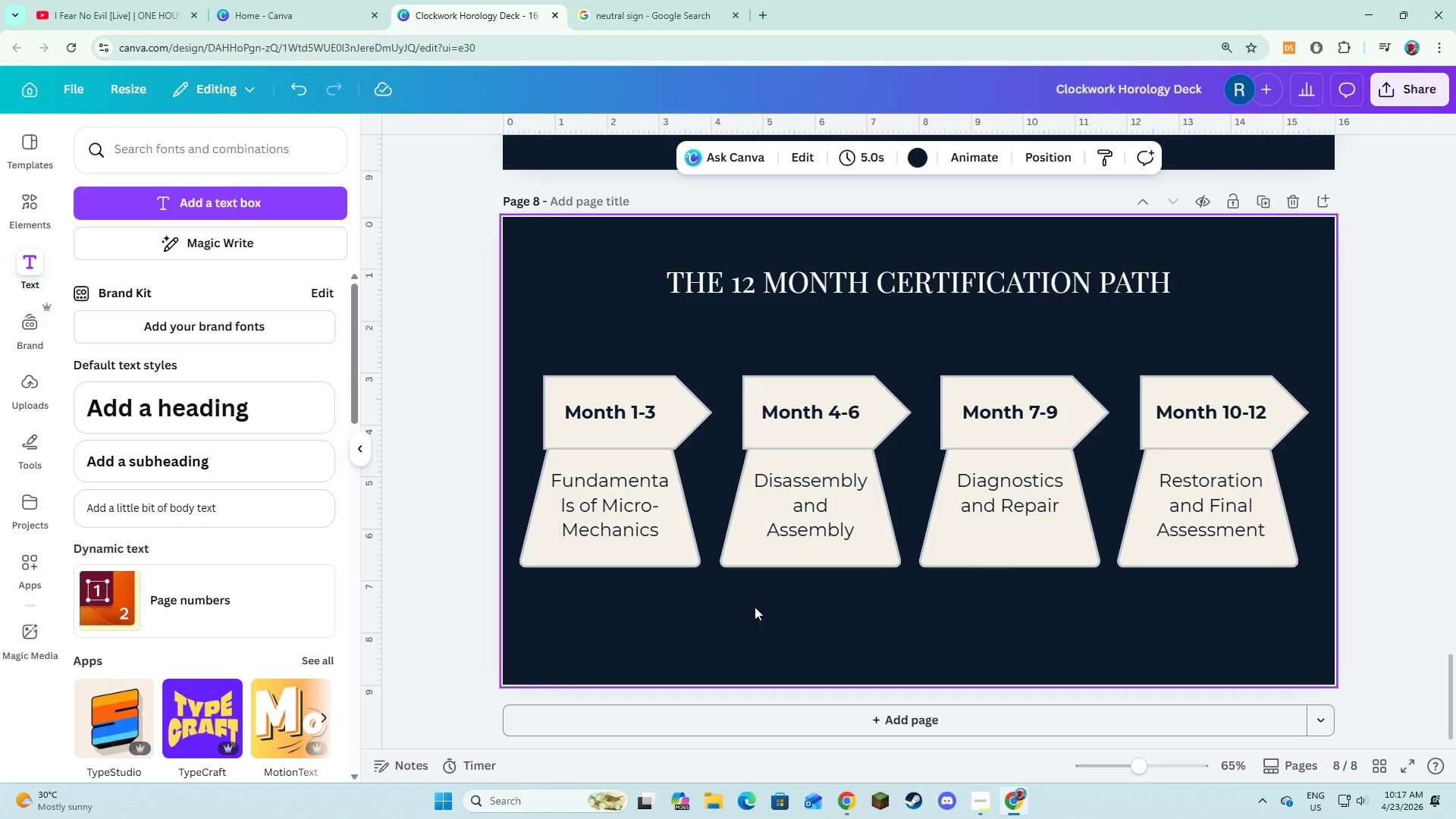 
wait(10.61)
 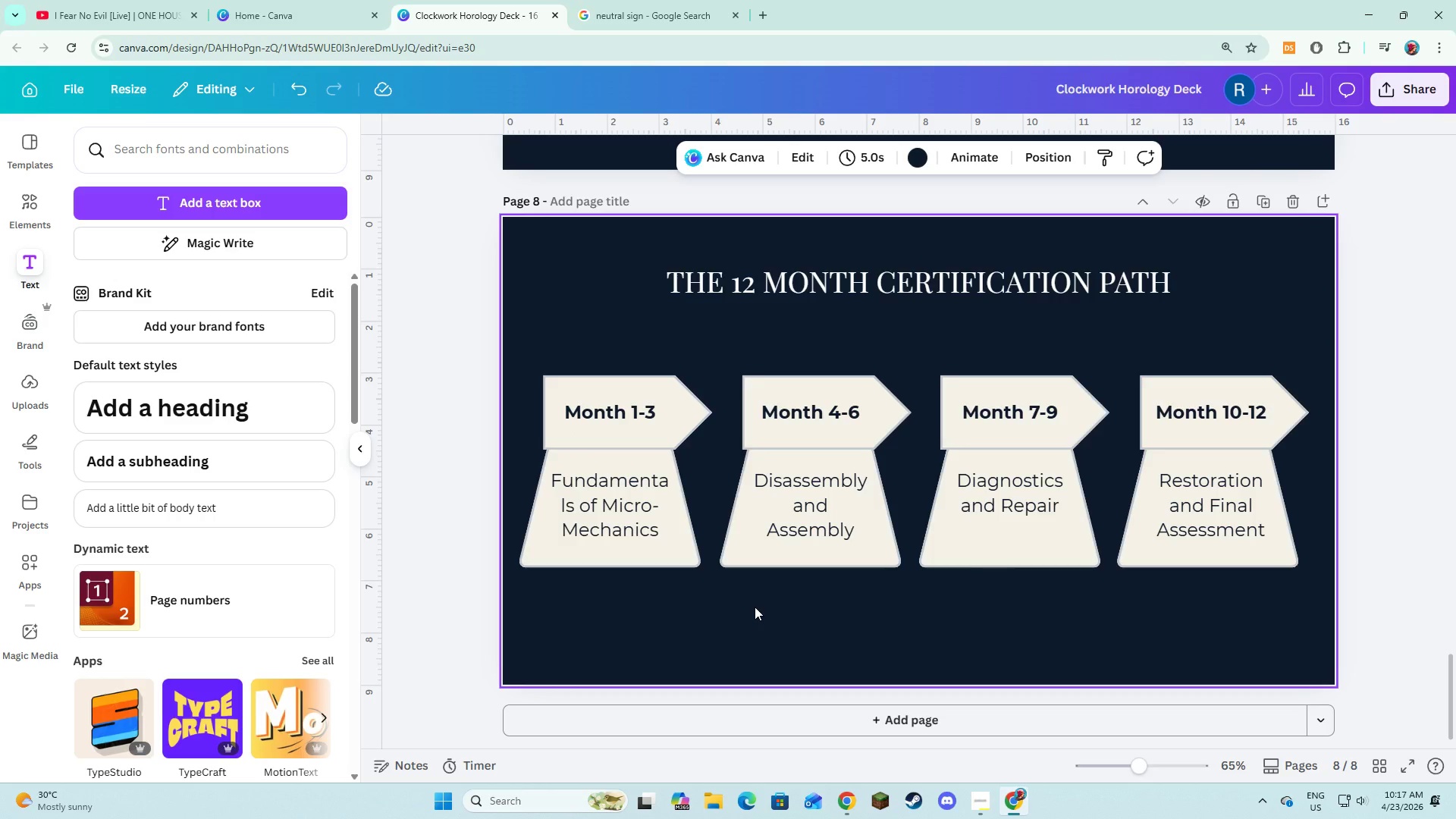 
left_click([639, 566])
 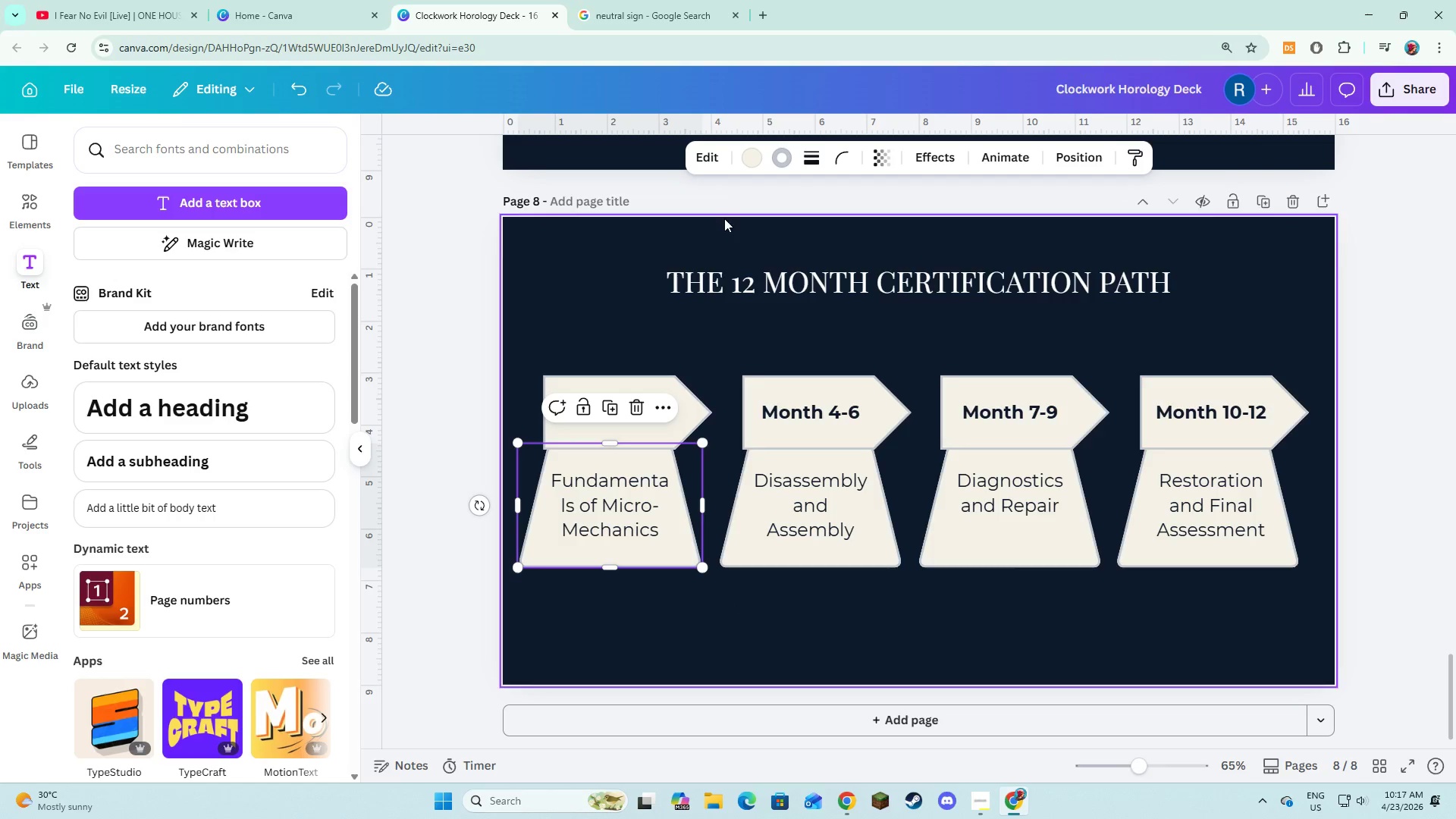 
left_click([704, 160])
 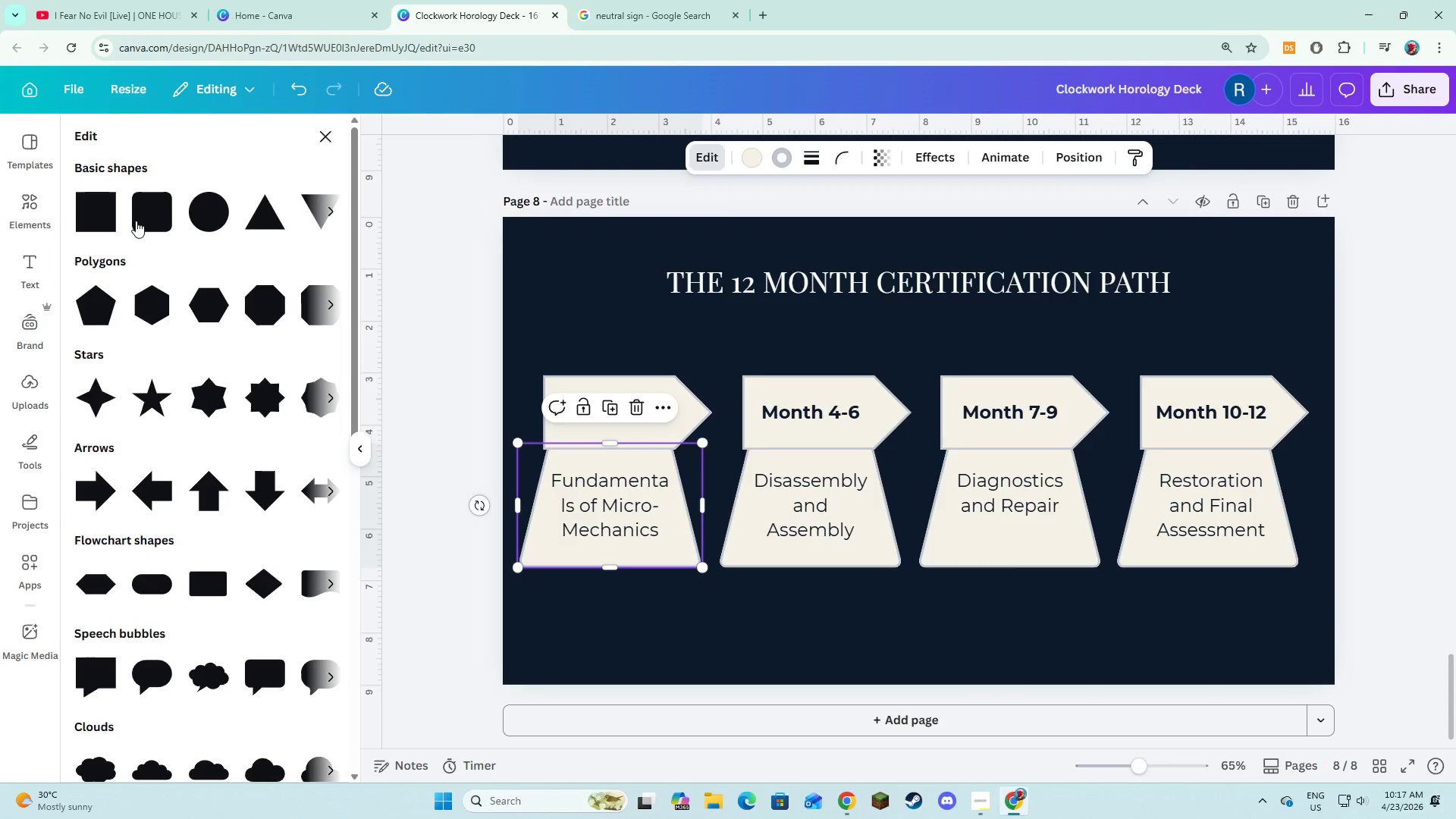 
left_click([105, 215])
 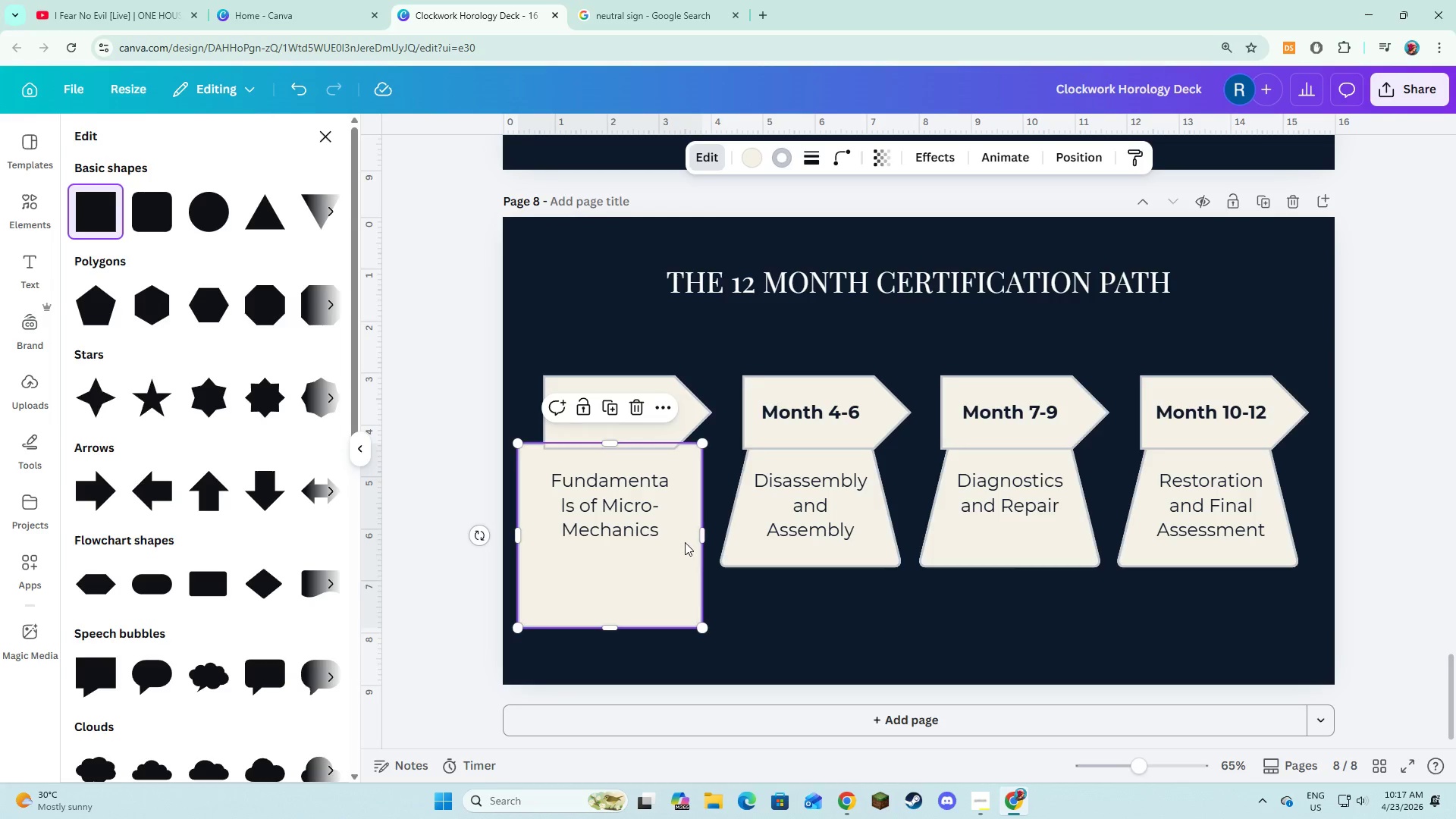 
left_click_drag(start_coordinate=[702, 535], to_coordinate=[680, 531])
 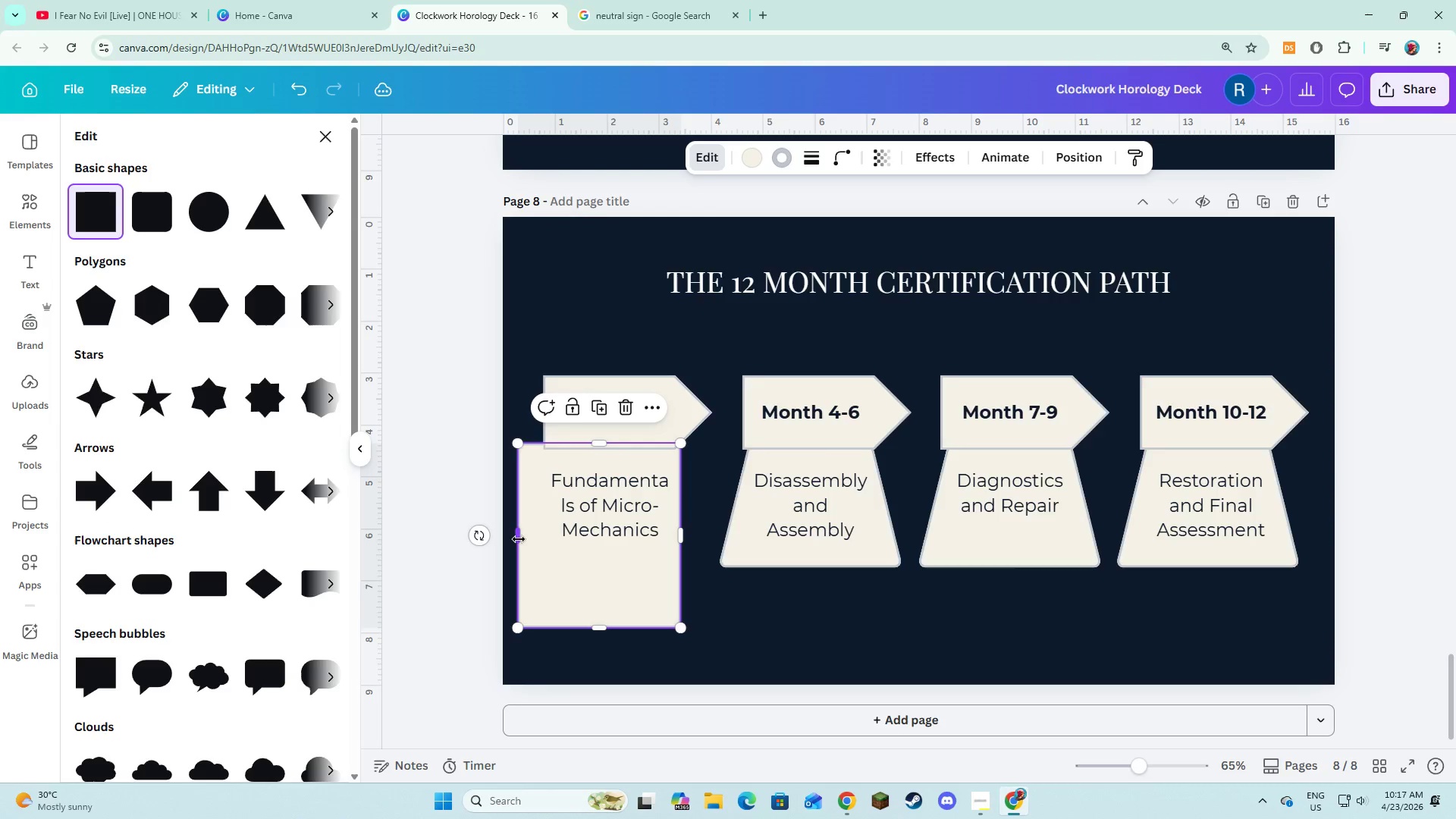 
left_click_drag(start_coordinate=[519, 539], to_coordinate=[541, 548])
 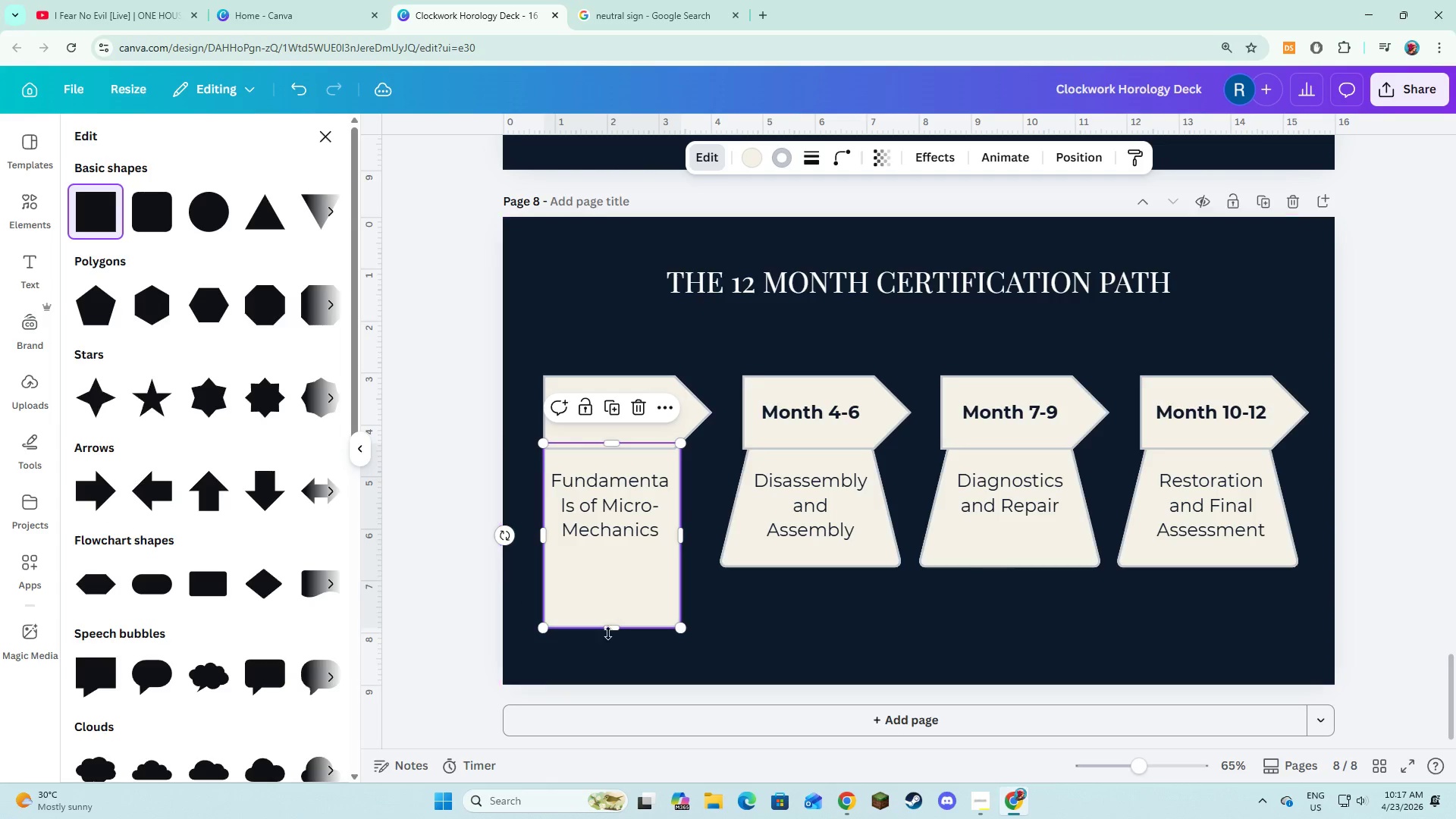 
left_click_drag(start_coordinate=[608, 631], to_coordinate=[621, 574])
 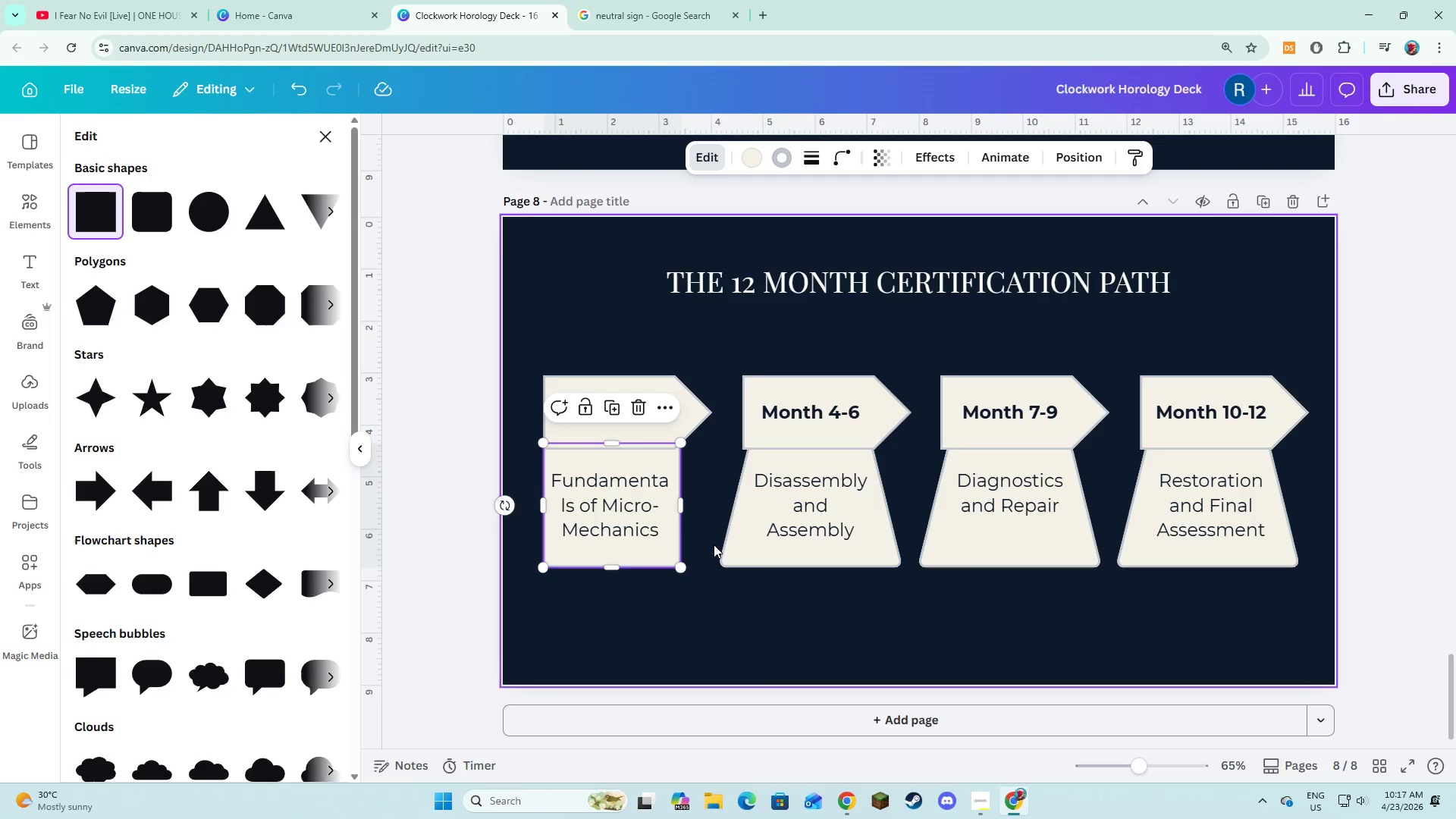 
left_click([720, 545])
 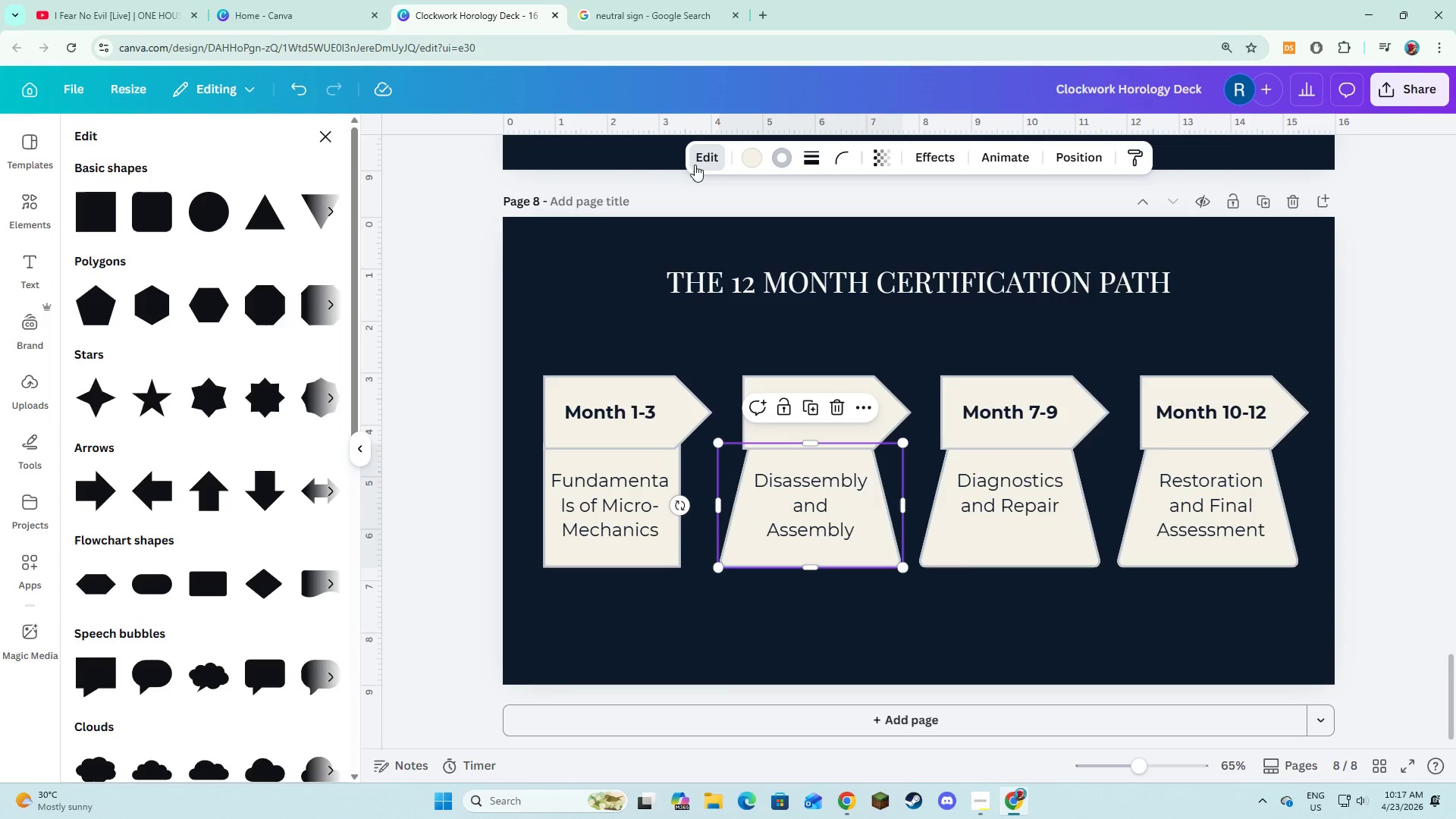 
left_click([697, 164])
 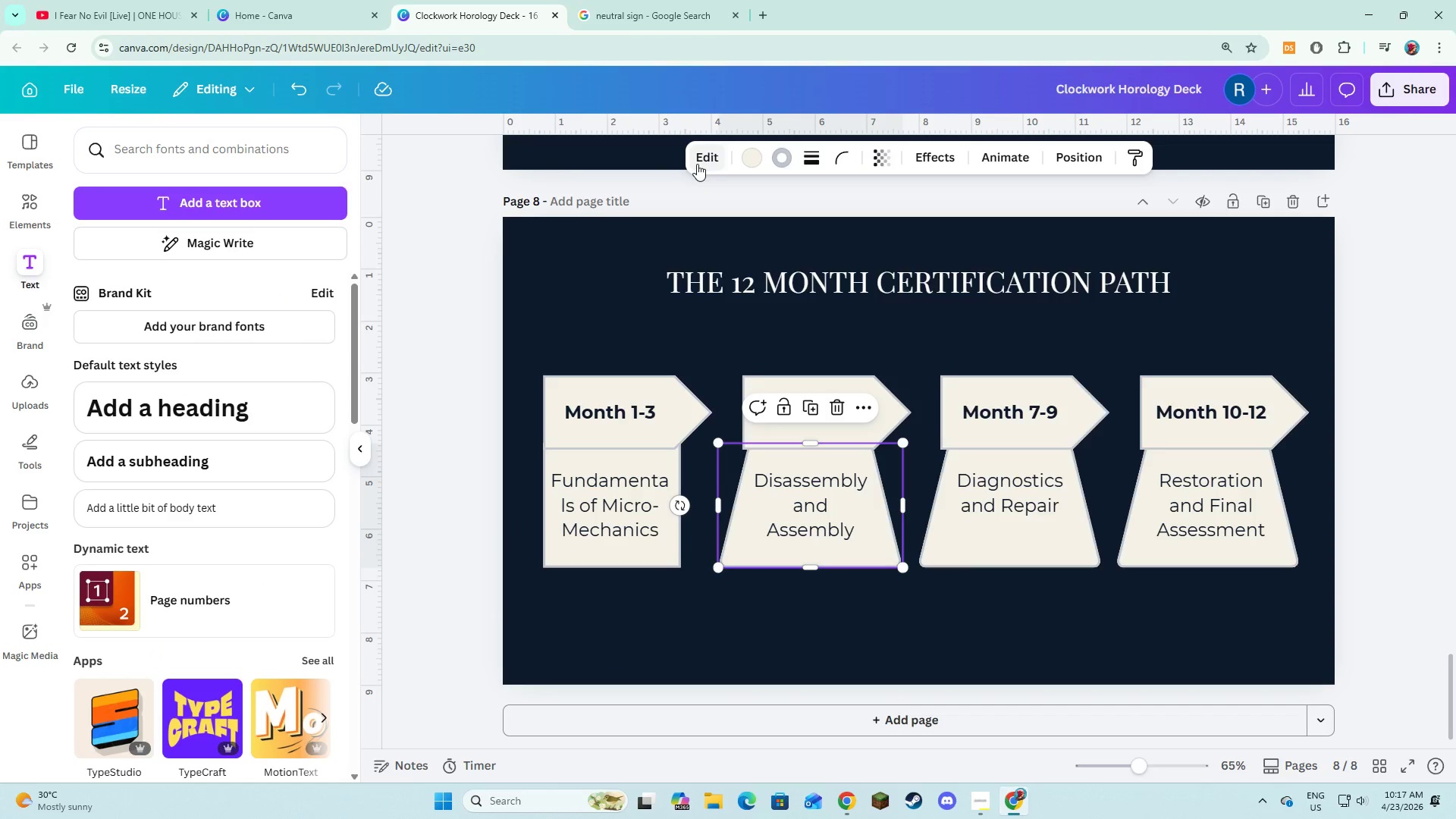 
left_click([697, 164])
 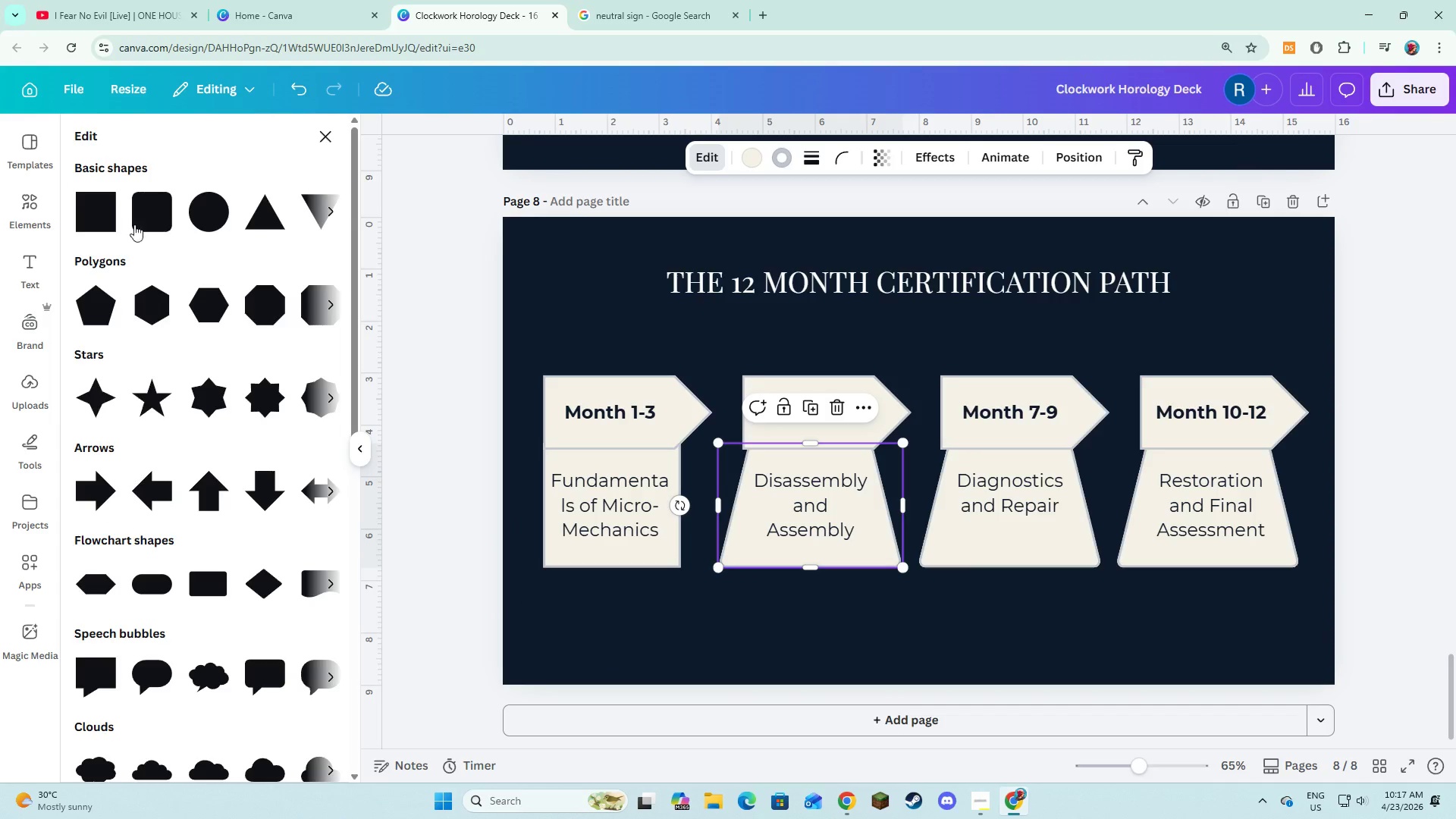 
left_click([89, 219])
 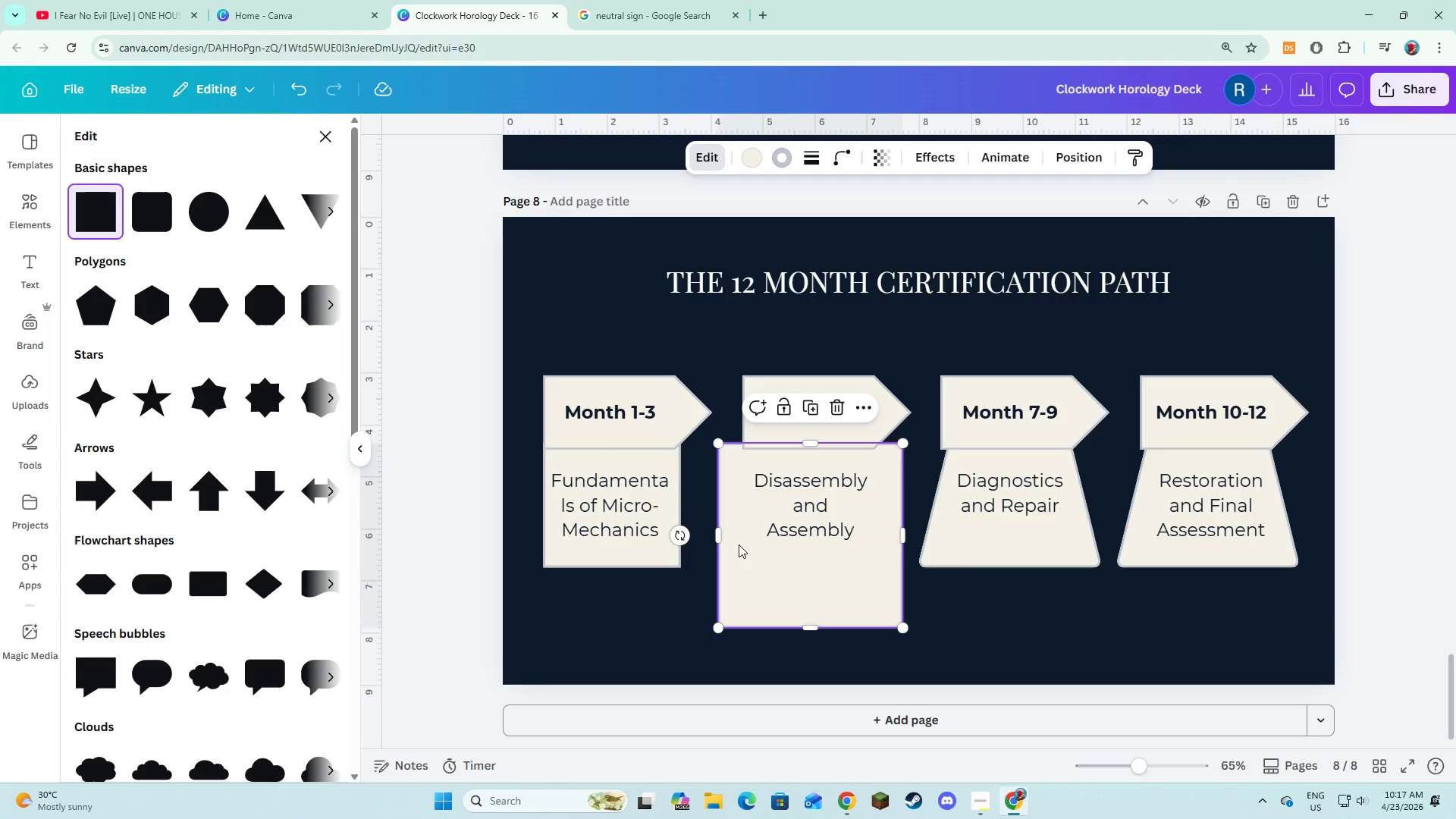 
left_click_drag(start_coordinate=[720, 529], to_coordinate=[740, 537])
 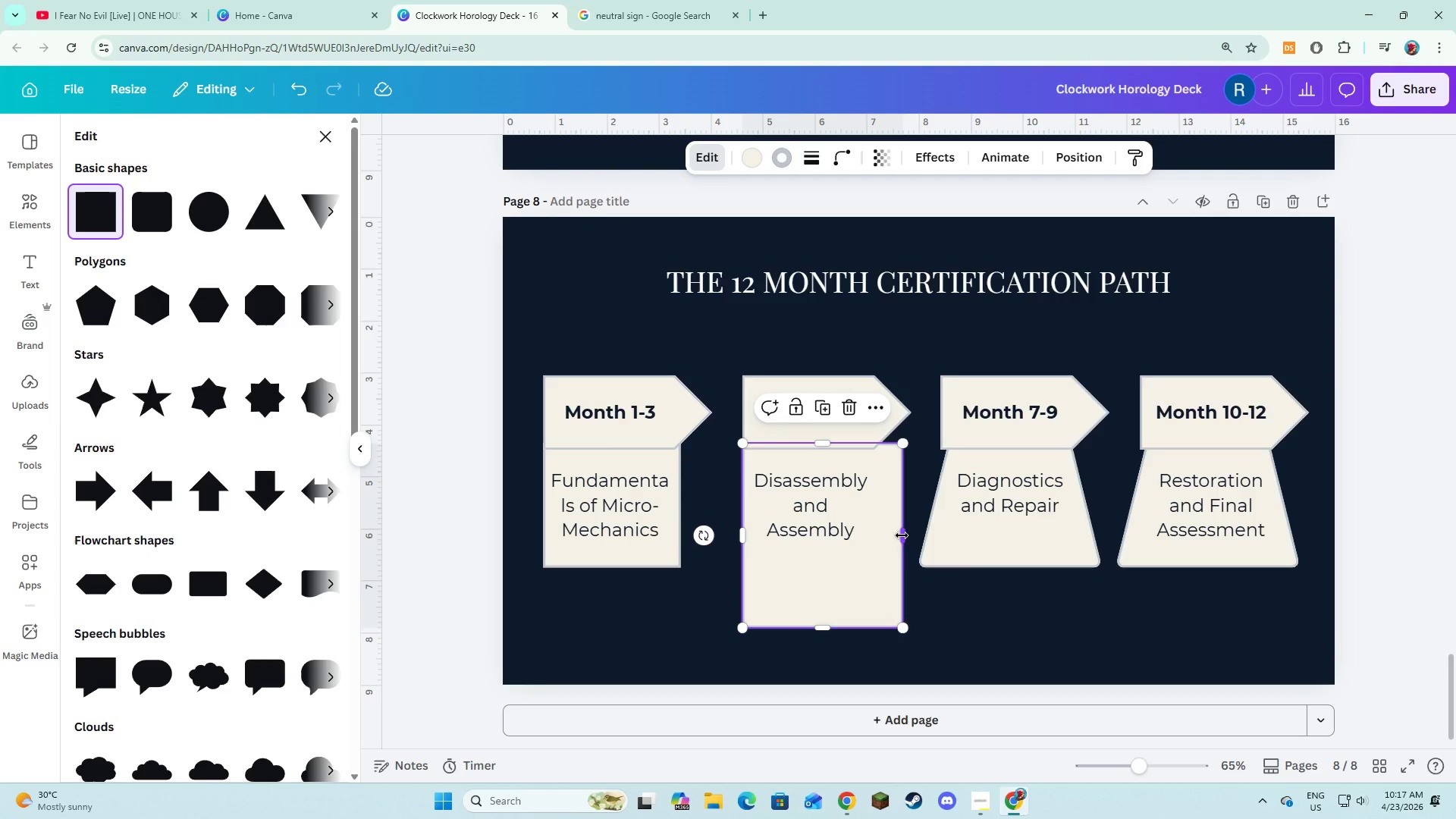 
left_click_drag(start_coordinate=[902, 535], to_coordinate=[880, 529])
 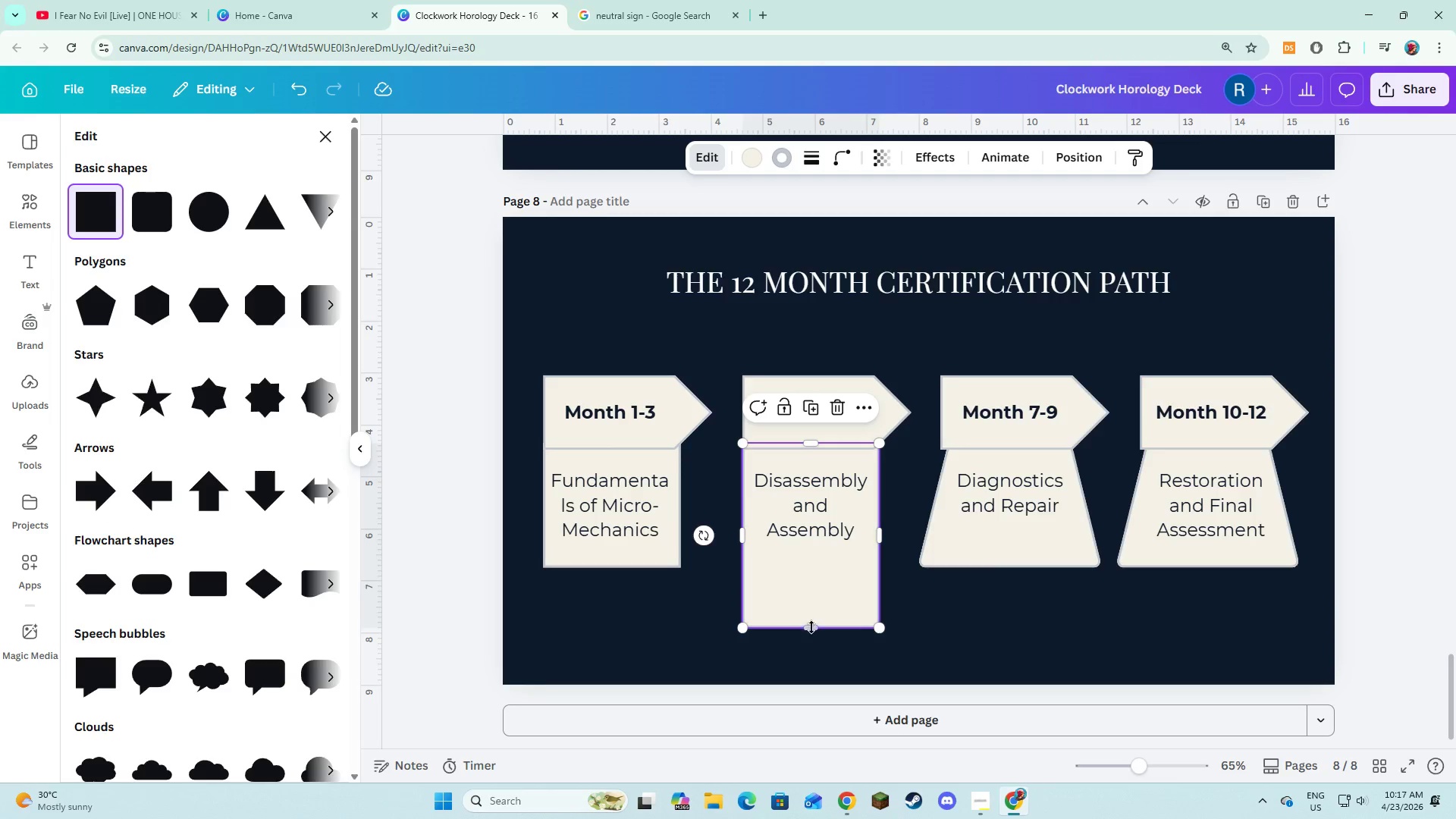 
left_click_drag(start_coordinate=[811, 630], to_coordinate=[811, 570])
 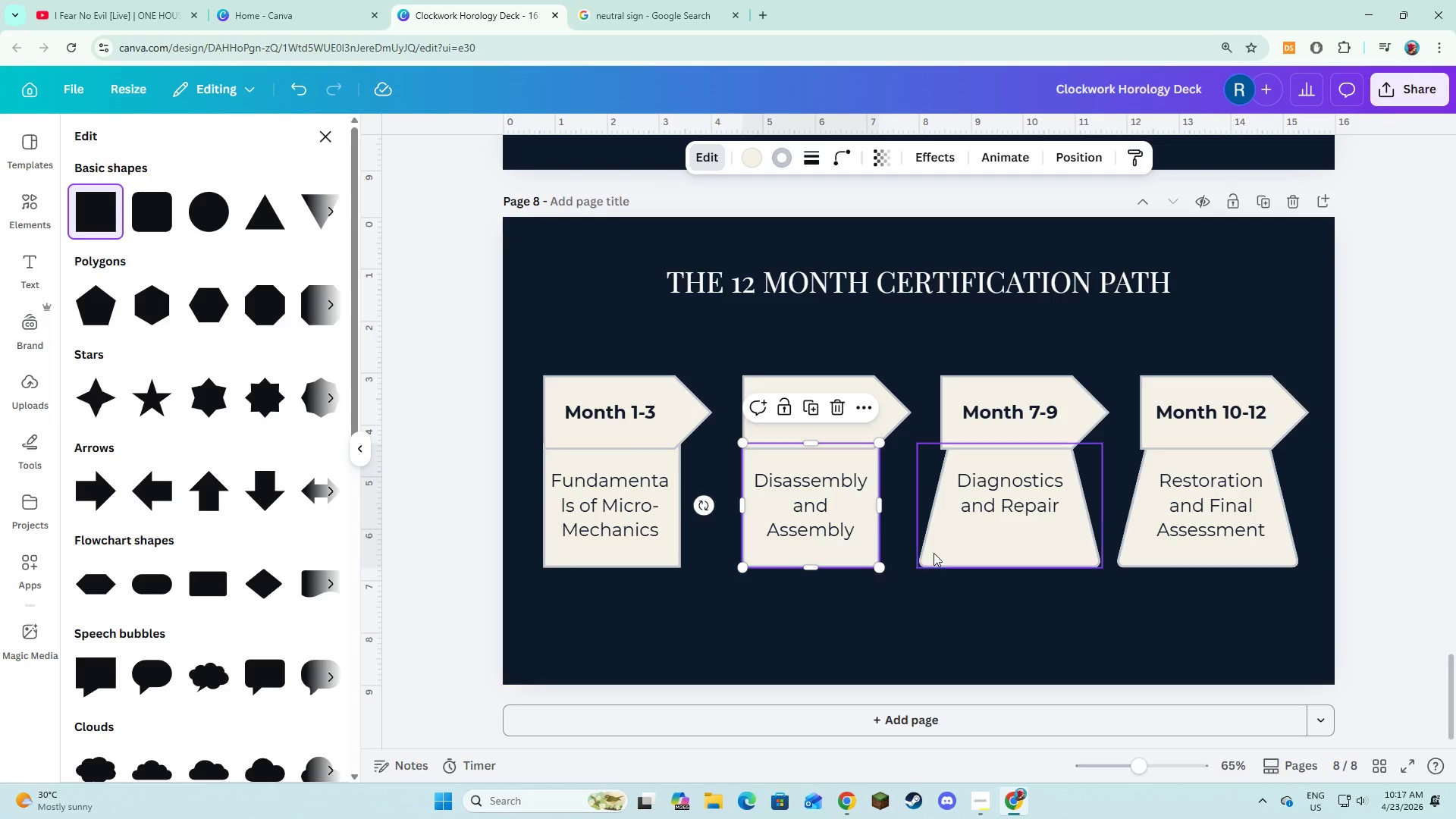 
left_click([962, 545])
 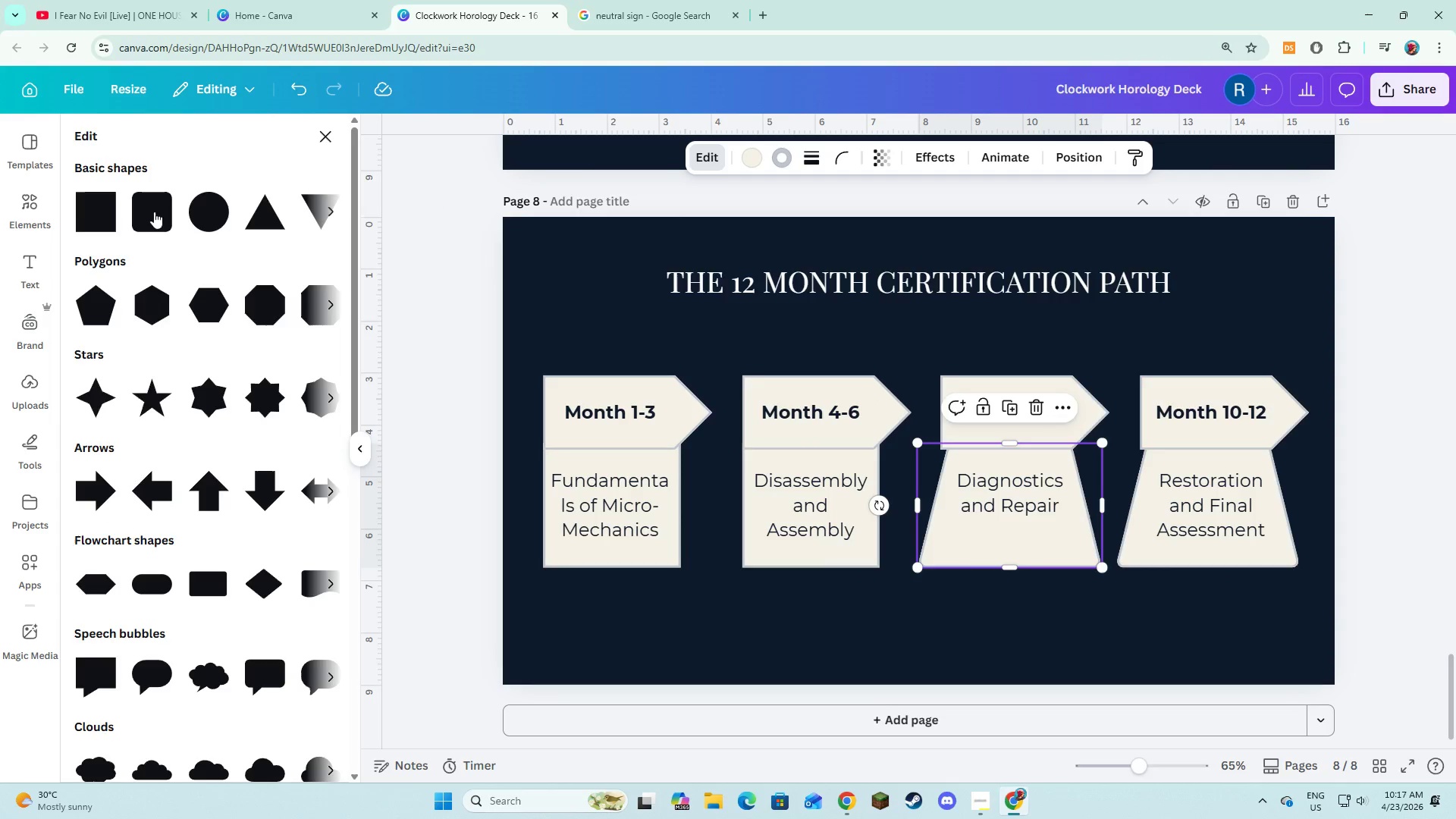 
left_click([74, 199])
 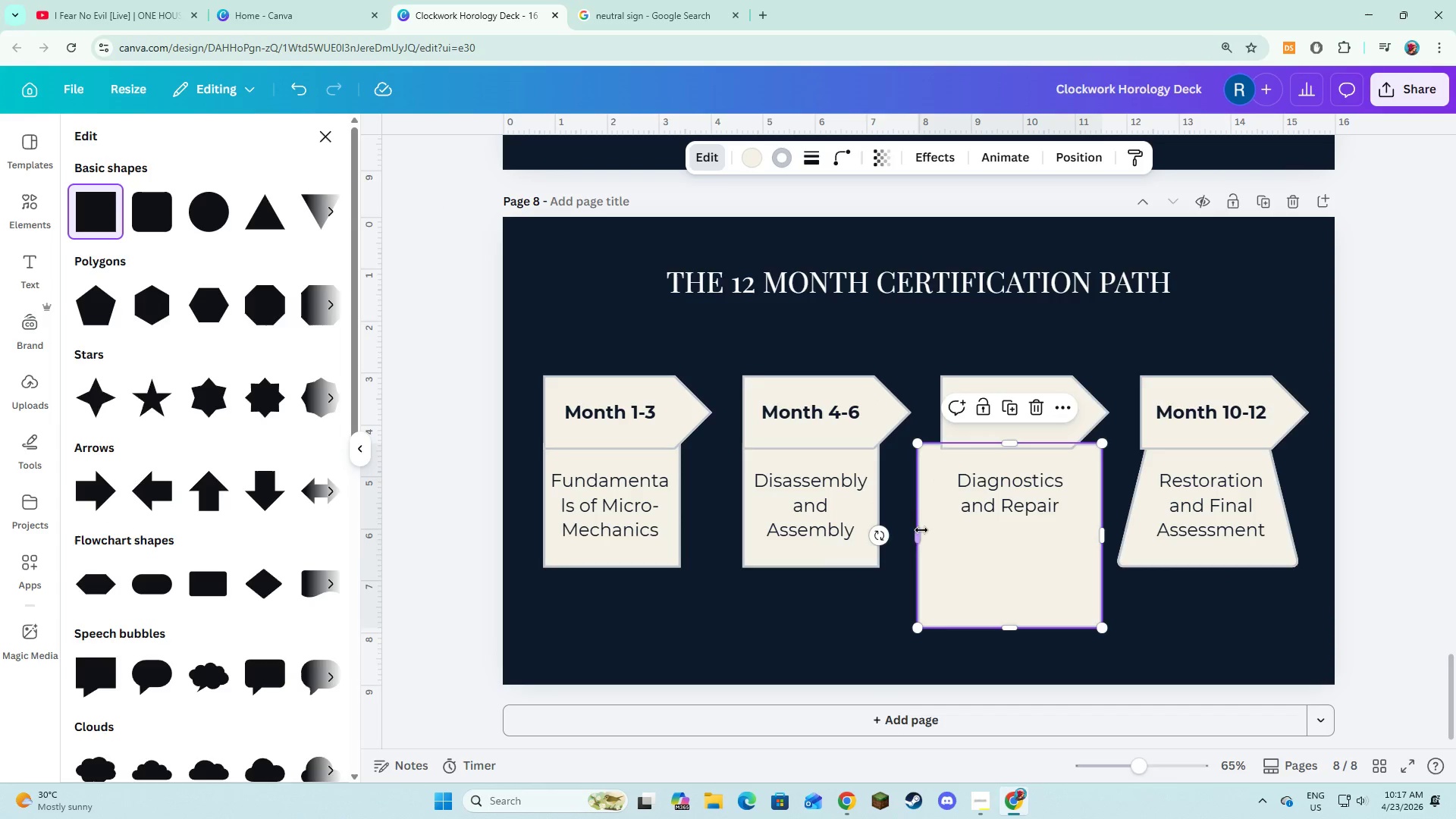 
left_click_drag(start_coordinate=[921, 532], to_coordinate=[940, 535])
 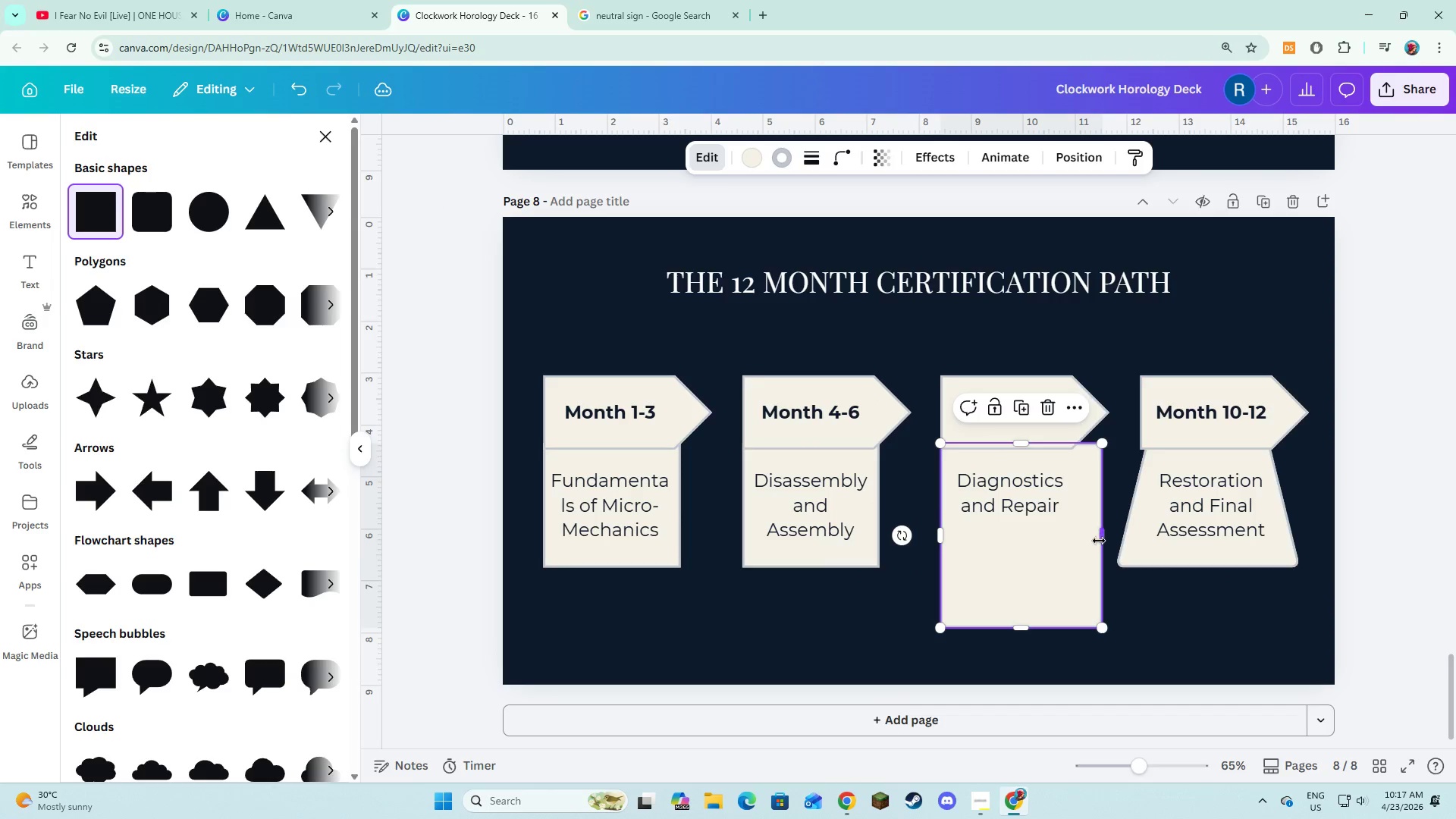 
left_click_drag(start_coordinate=[1099, 541], to_coordinate=[1077, 530])
 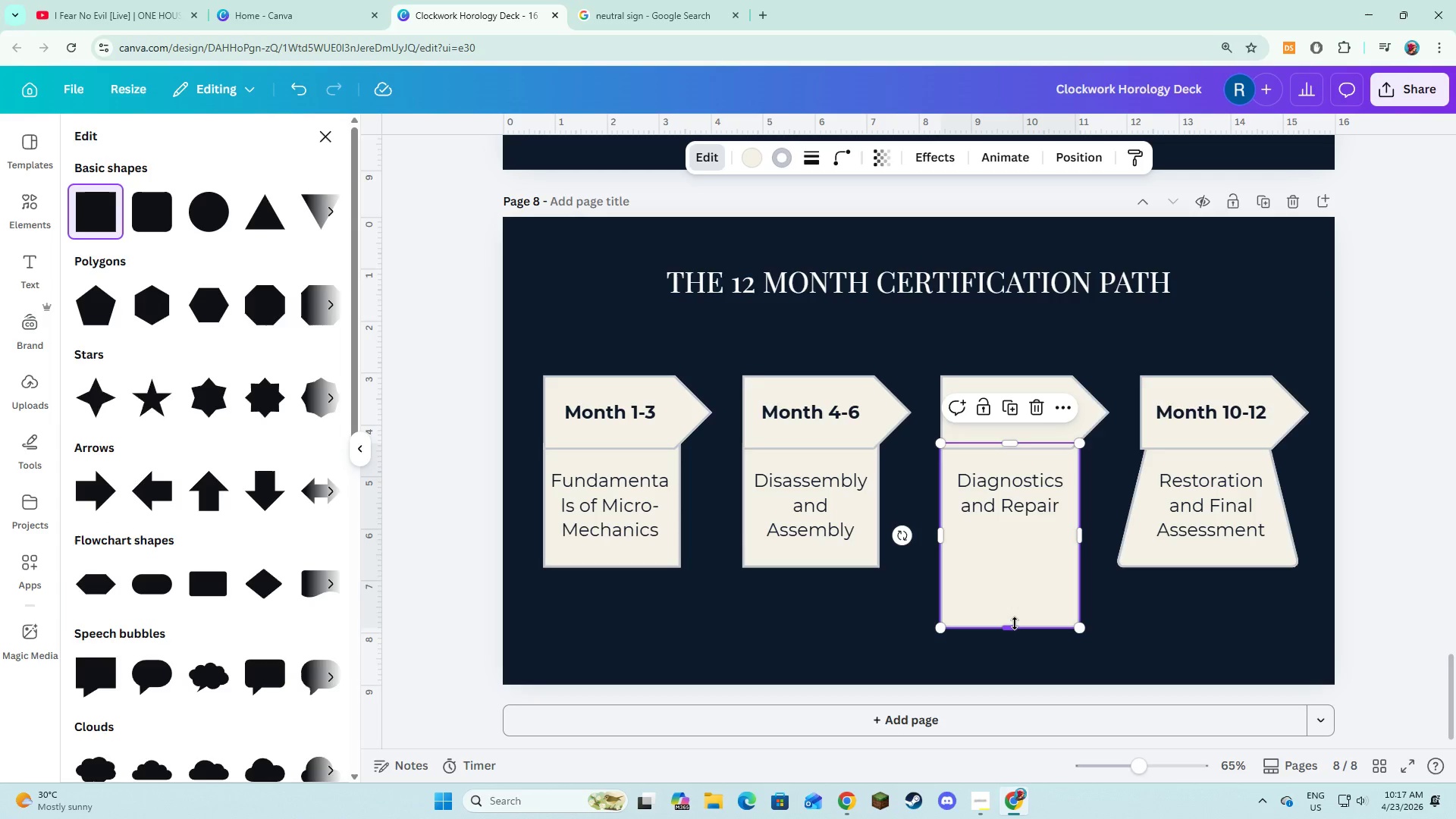 
left_click_drag(start_coordinate=[1015, 623], to_coordinate=[1017, 566])
 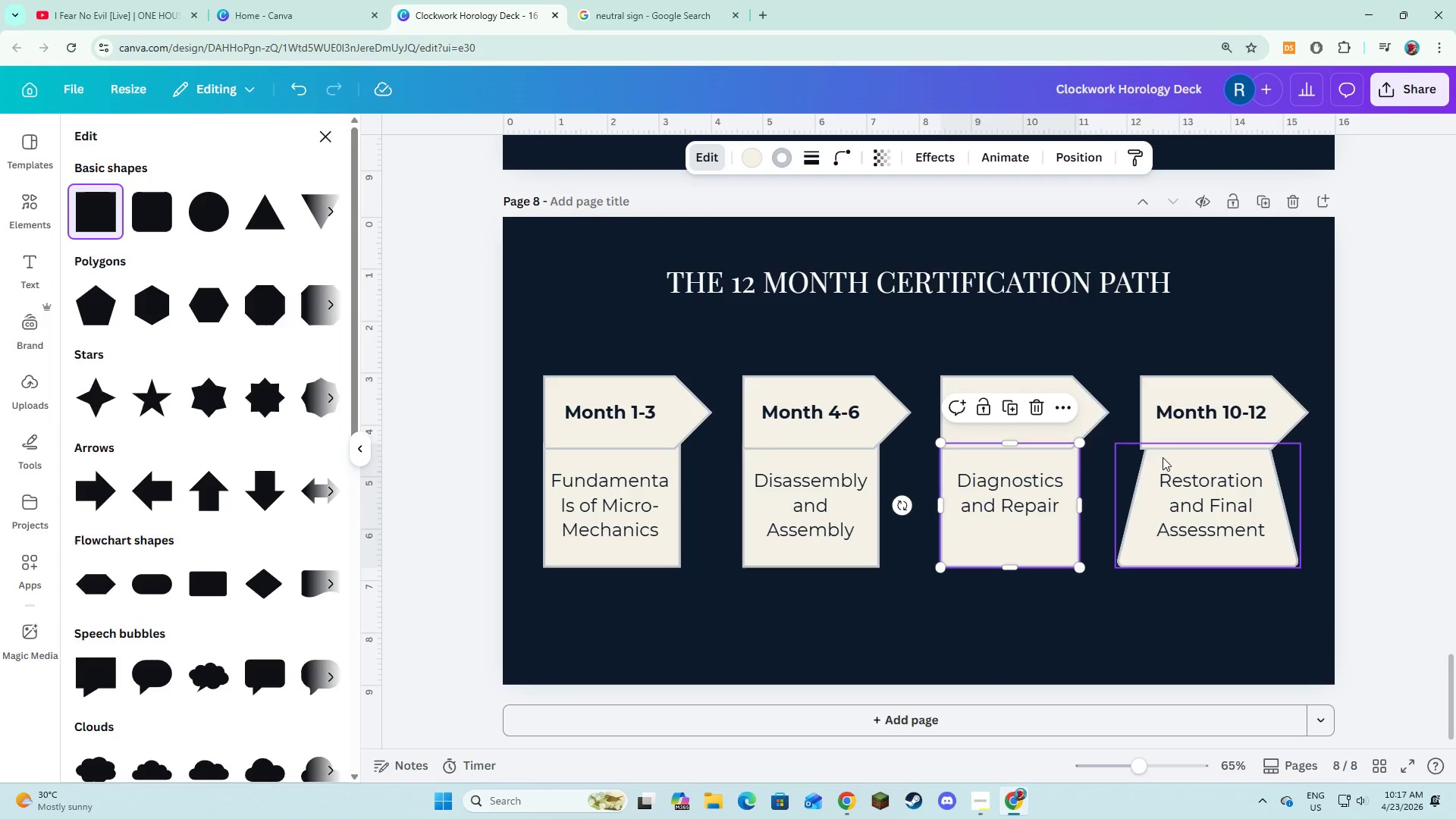 
left_click([1163, 457])
 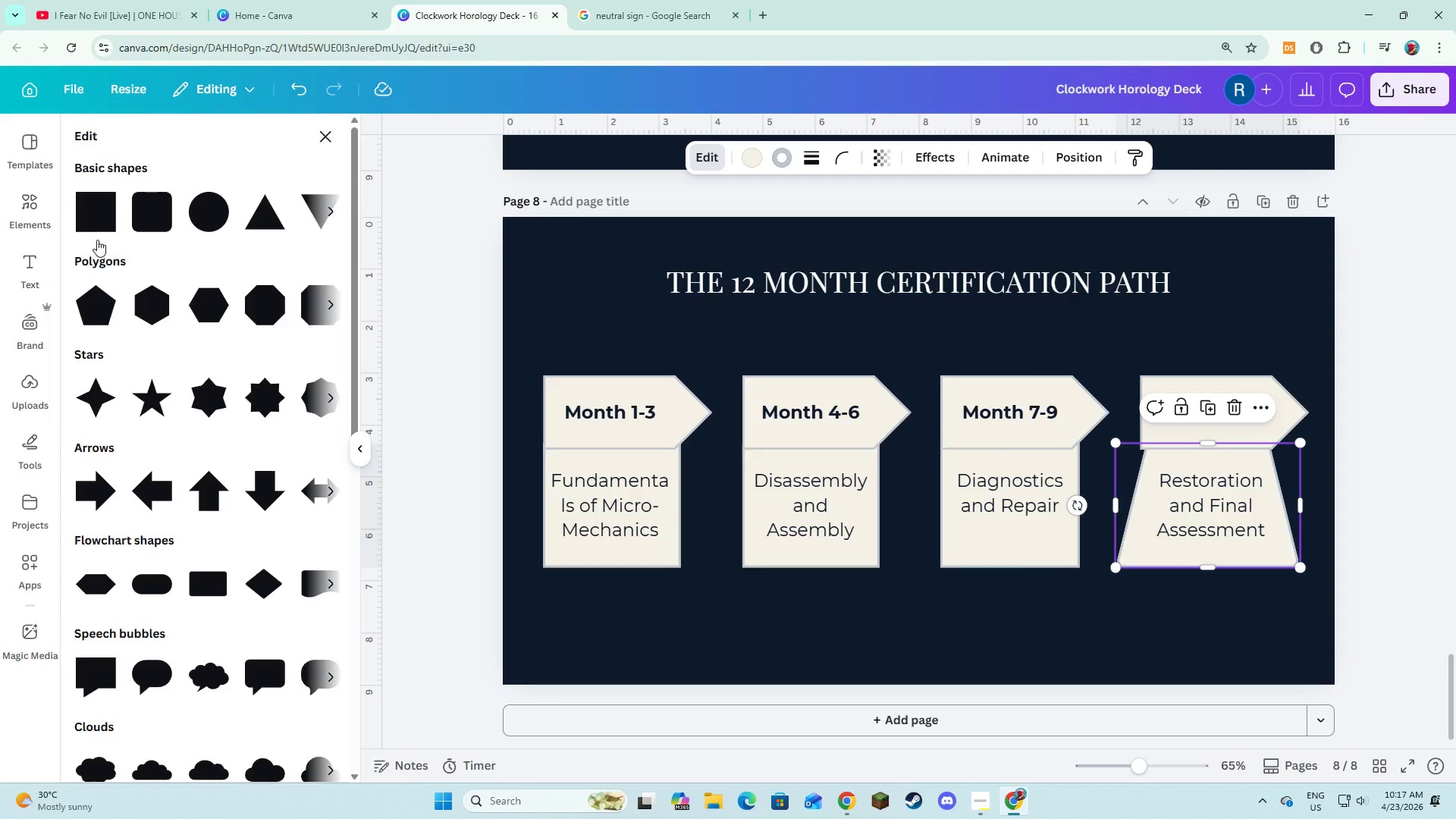 
left_click([105, 213])
 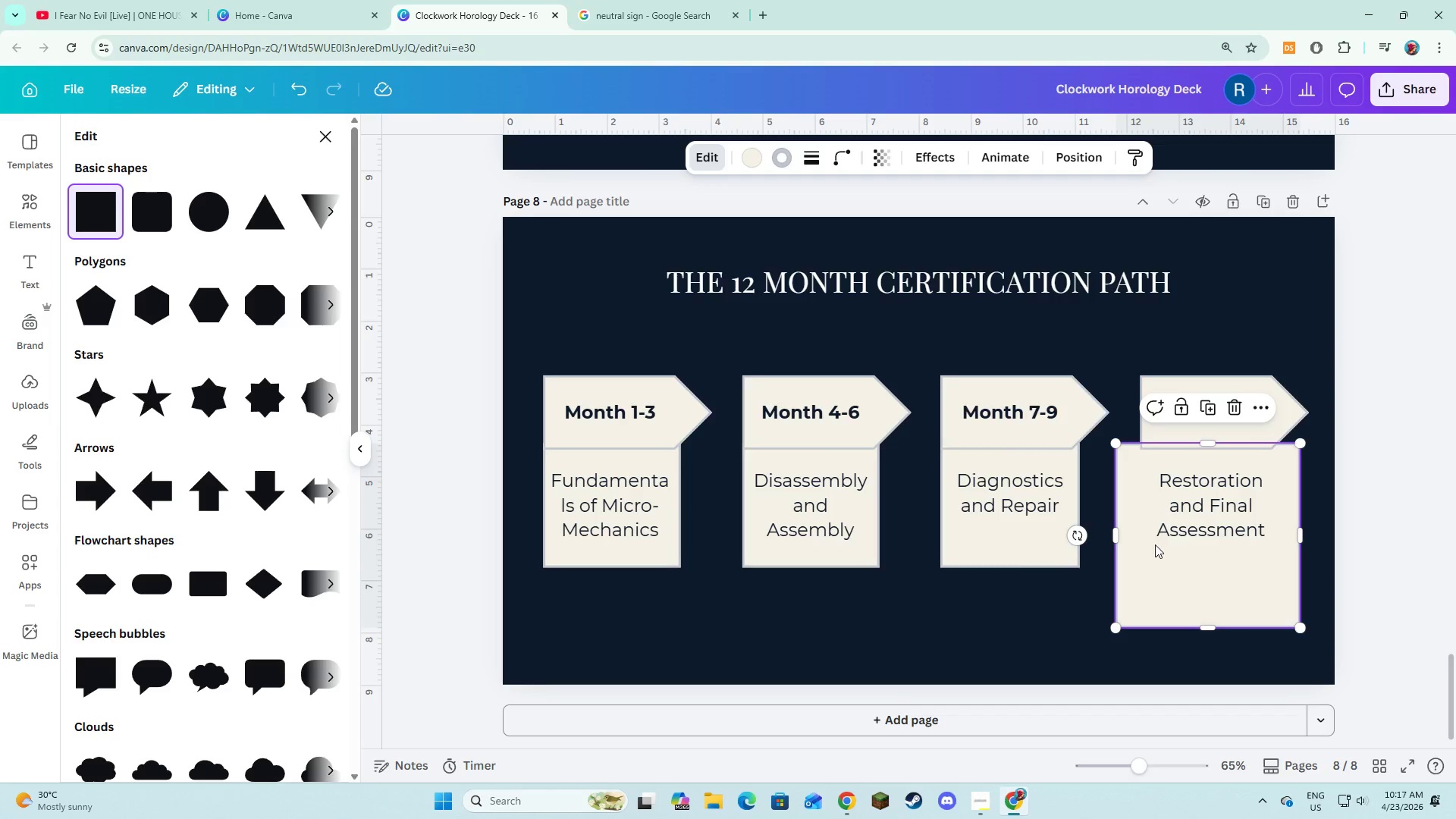 
left_click_drag(start_coordinate=[1116, 538], to_coordinate=[1134, 543])
 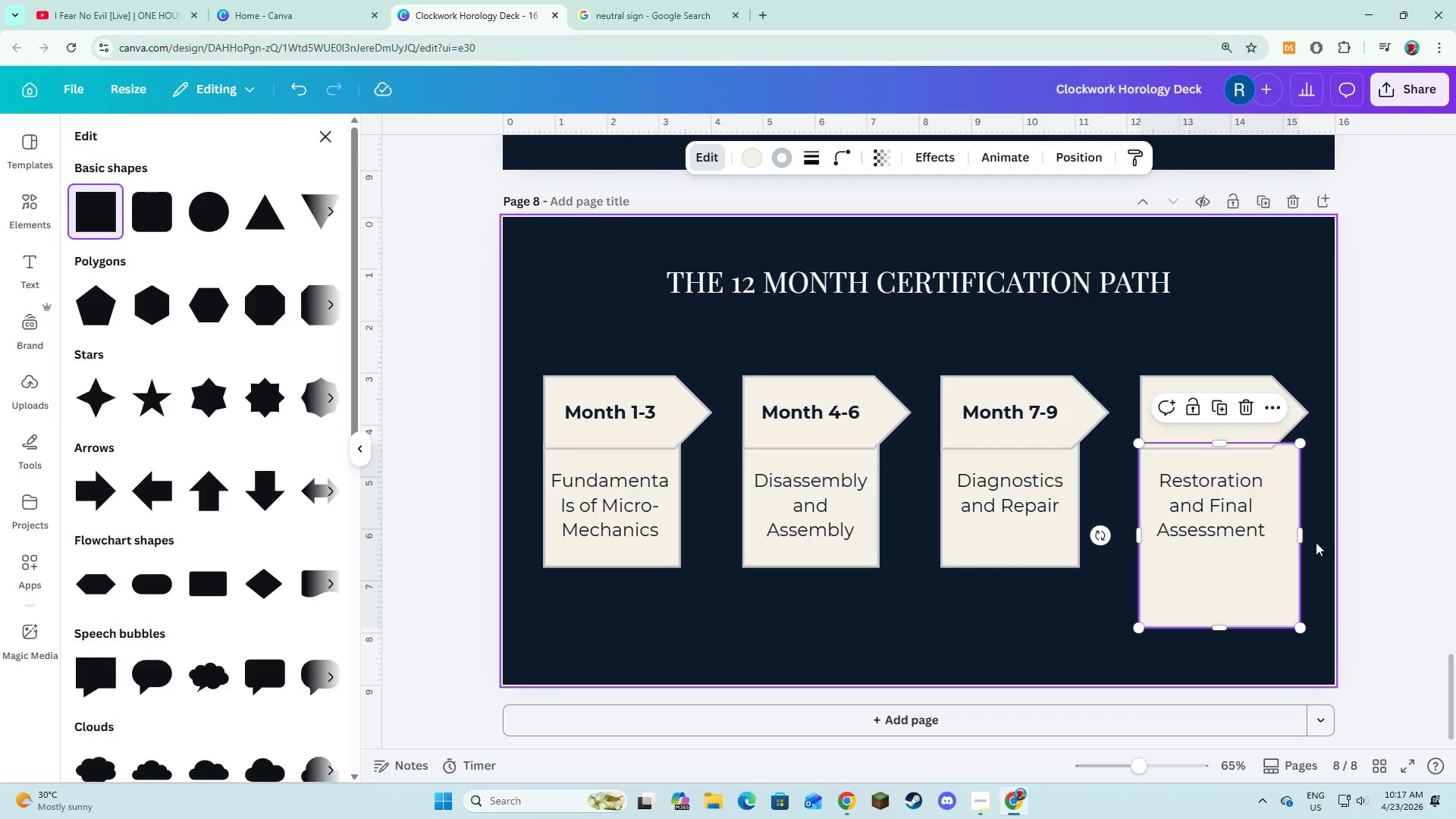 
left_click_drag(start_coordinate=[1304, 535], to_coordinate=[1283, 530])
 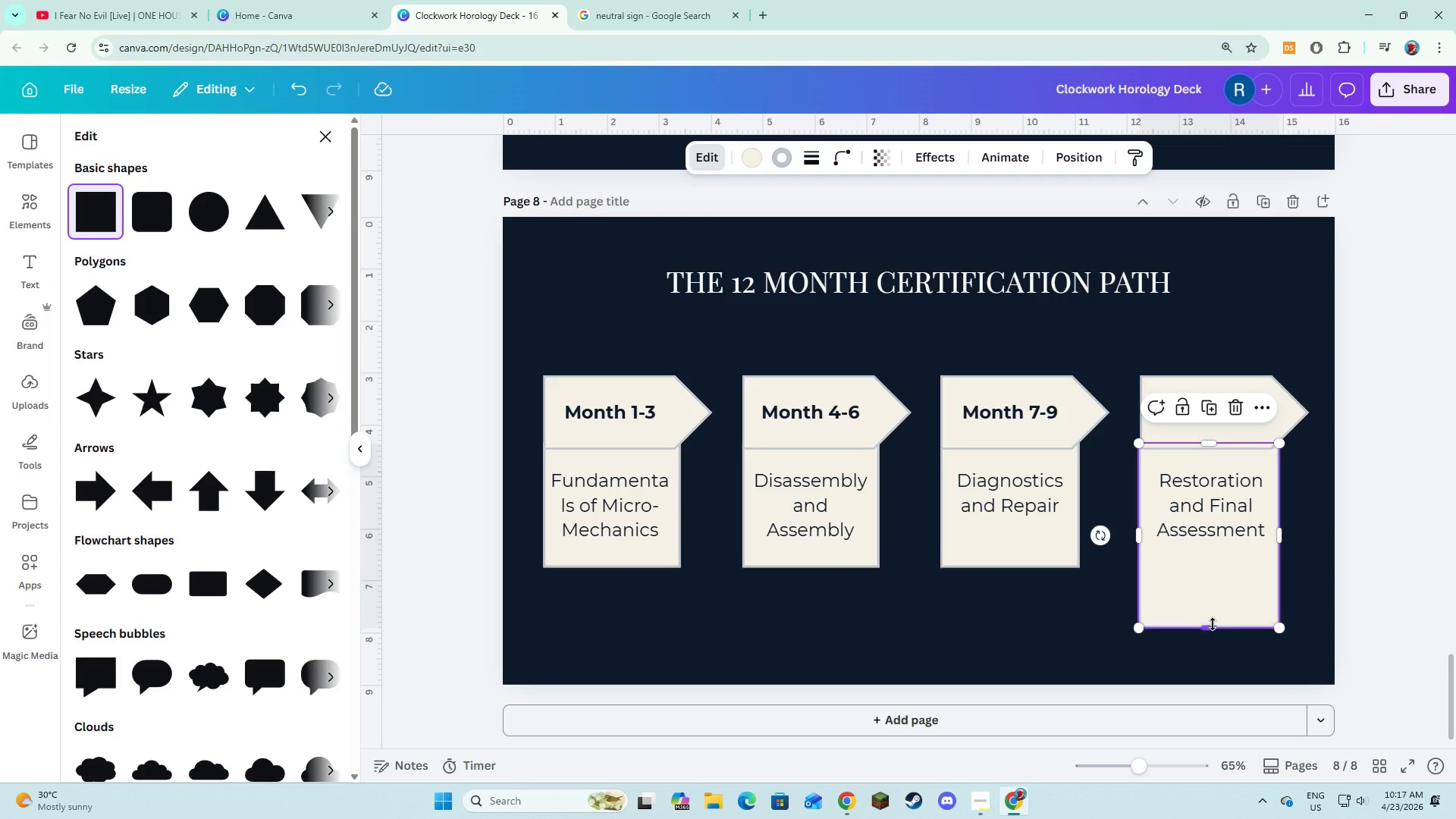 
left_click_drag(start_coordinate=[1213, 624], to_coordinate=[1215, 563])
 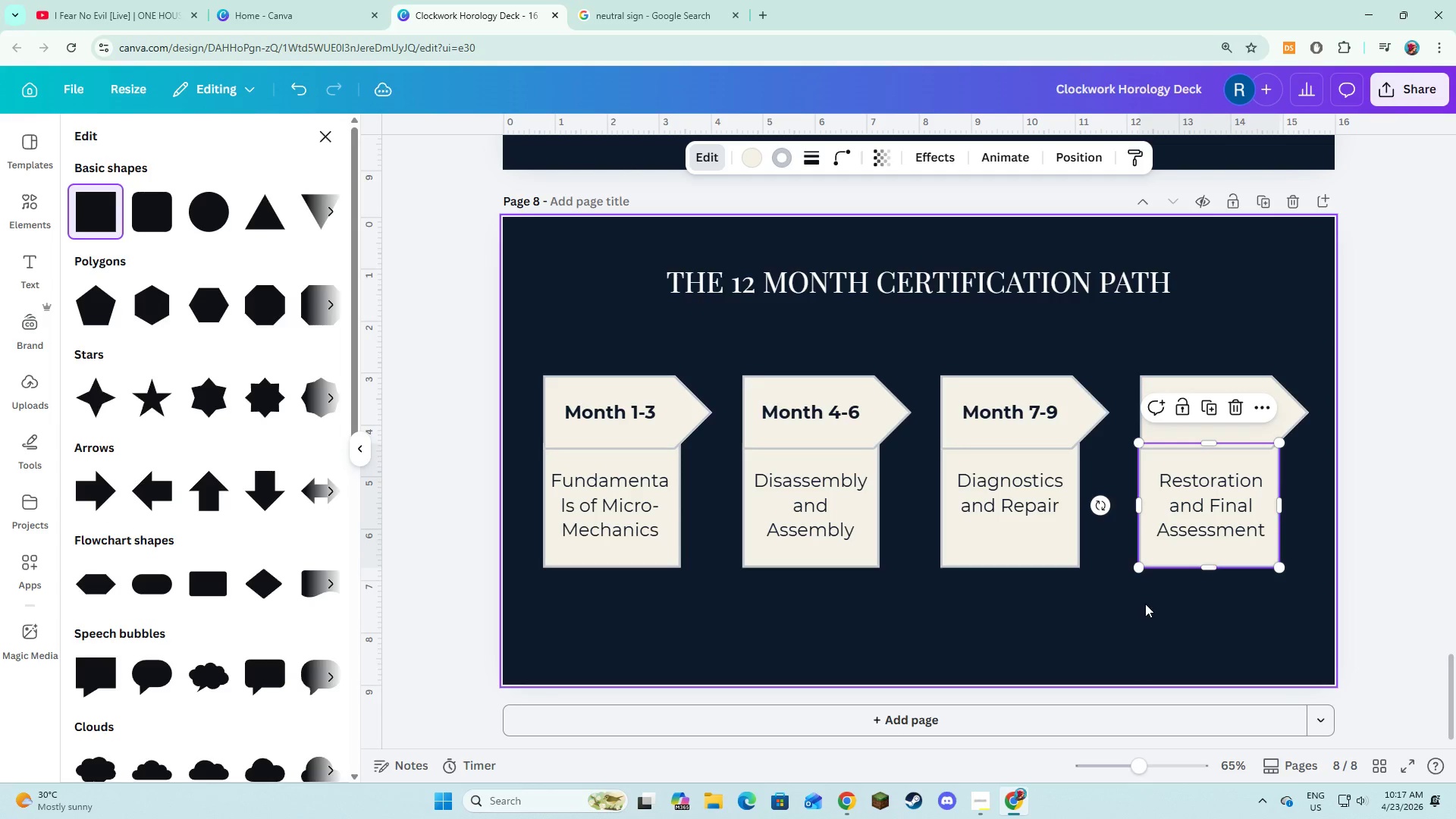 
left_click([1145, 604])
 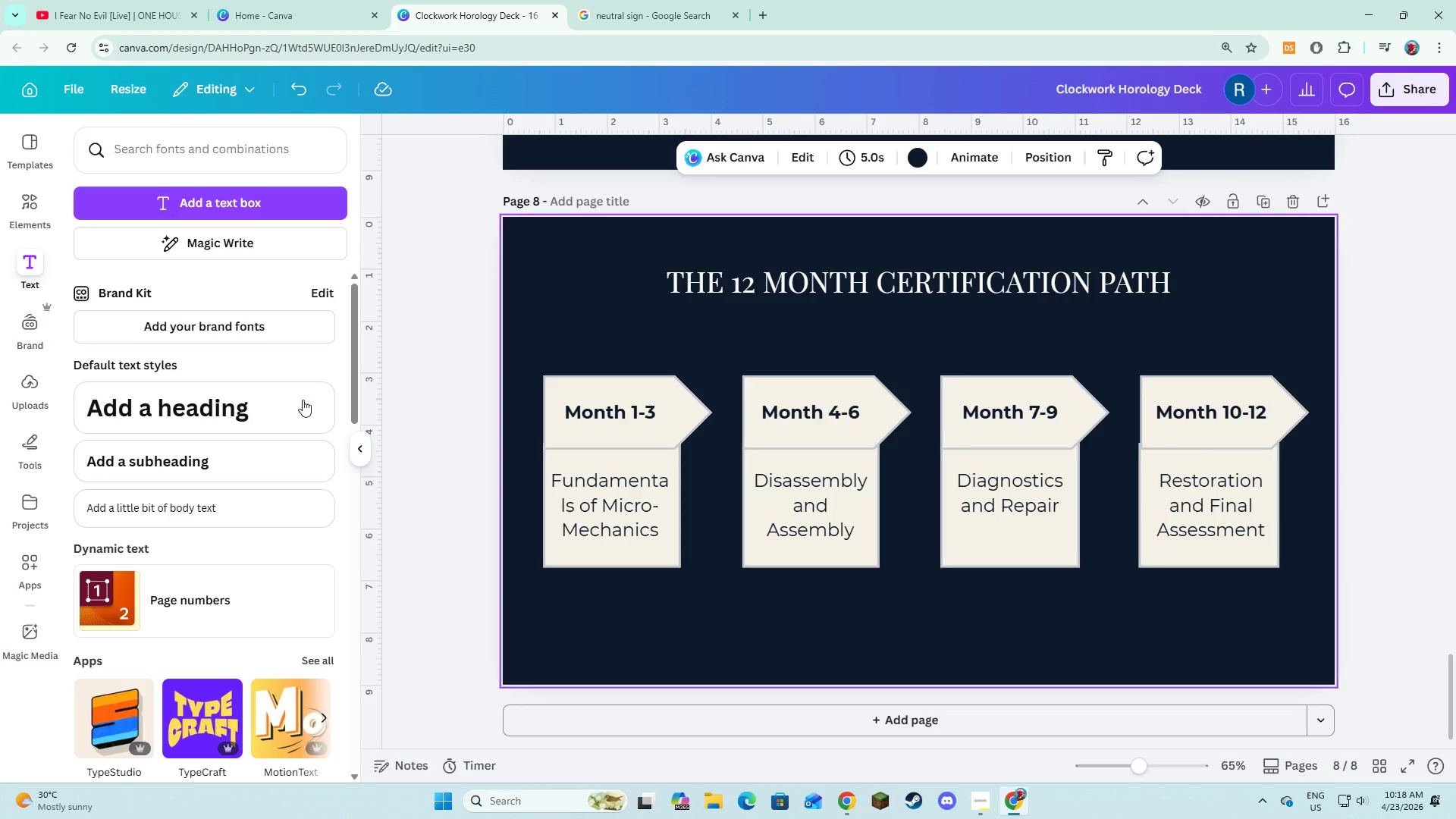 
left_click([24, 227])
 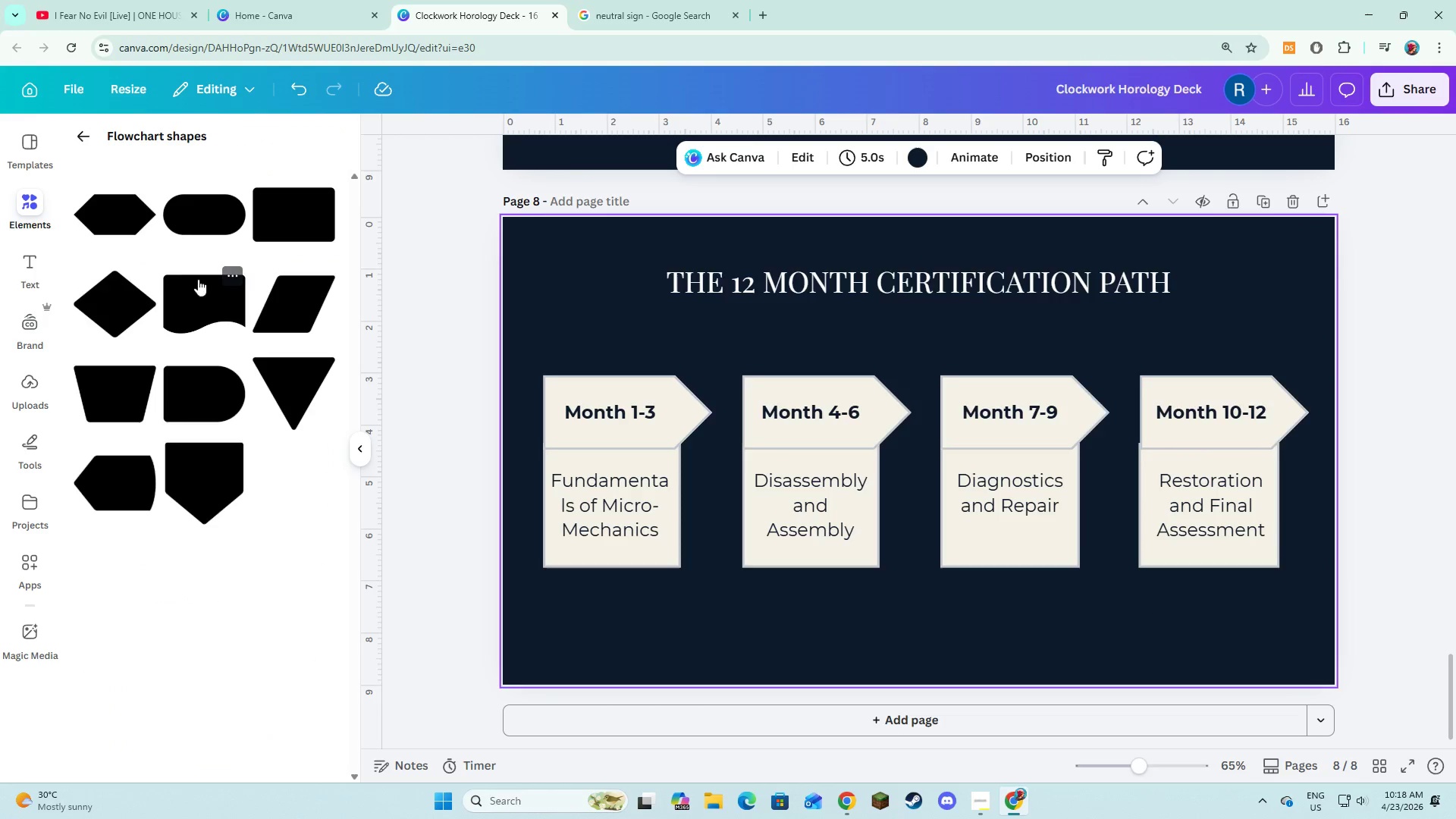 
left_click([110, 216])
 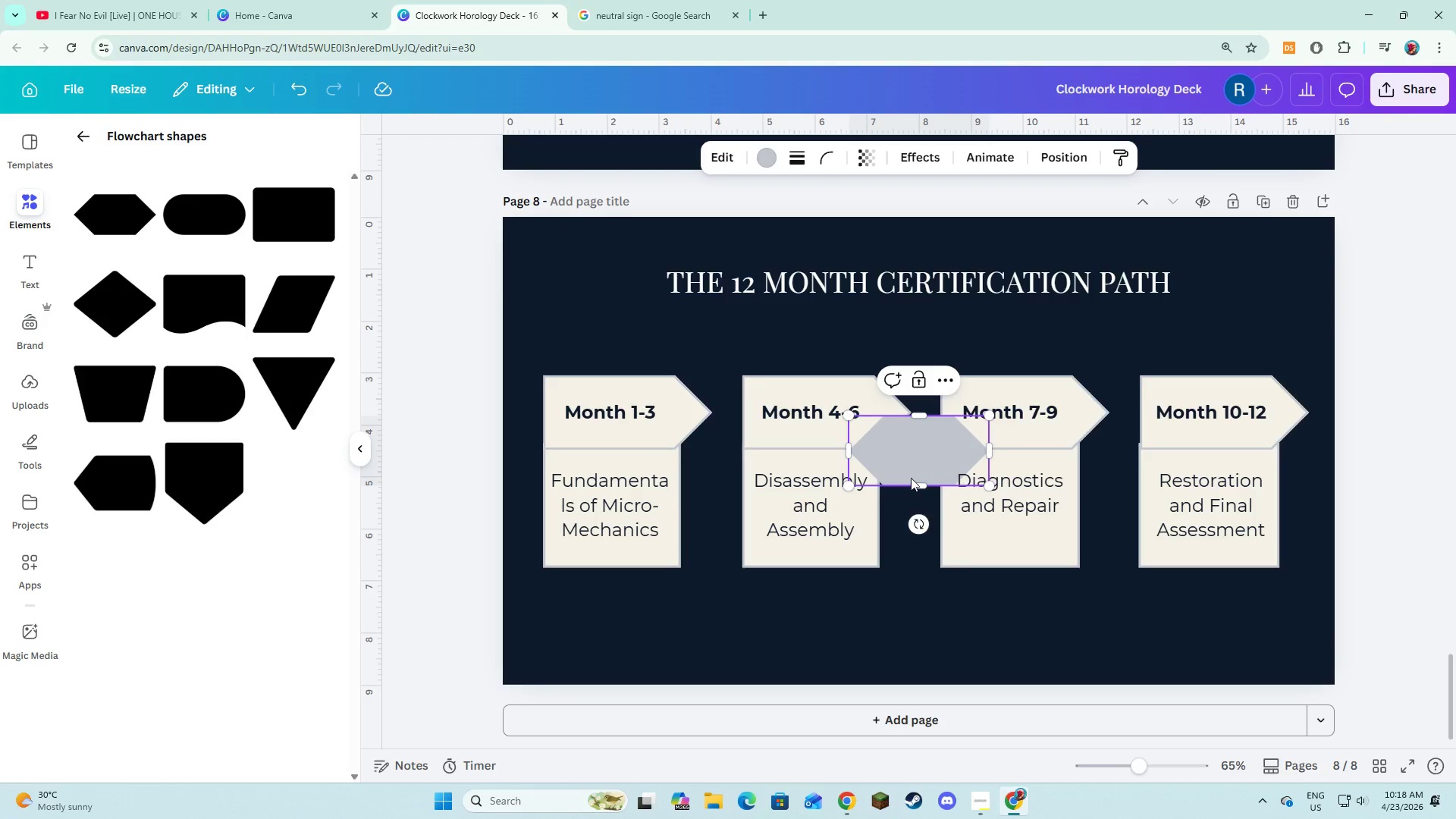 
left_click_drag(start_coordinate=[926, 483], to_coordinate=[921, 428])
 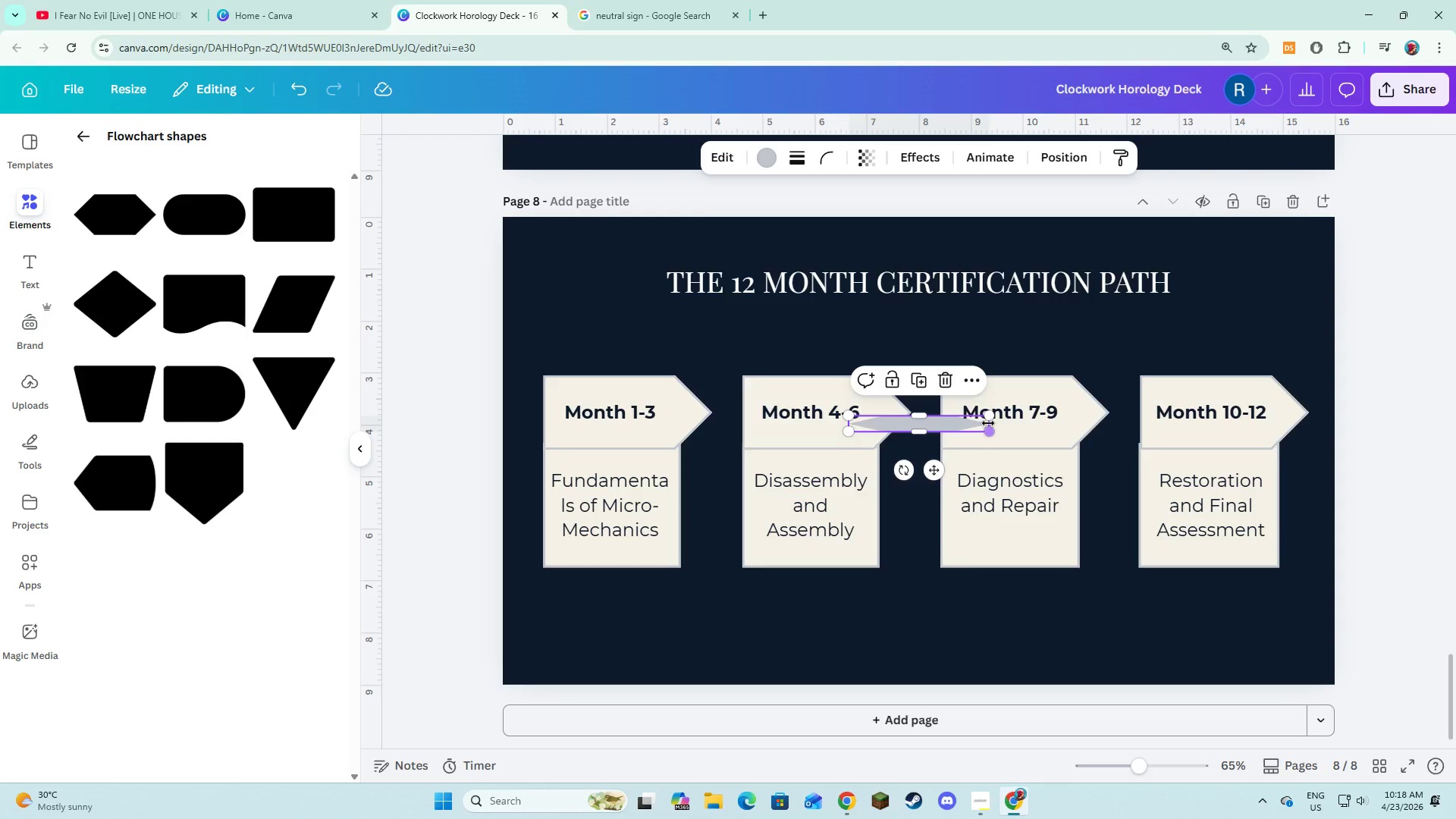 
left_click_drag(start_coordinate=[990, 423], to_coordinate=[1188, 406])
 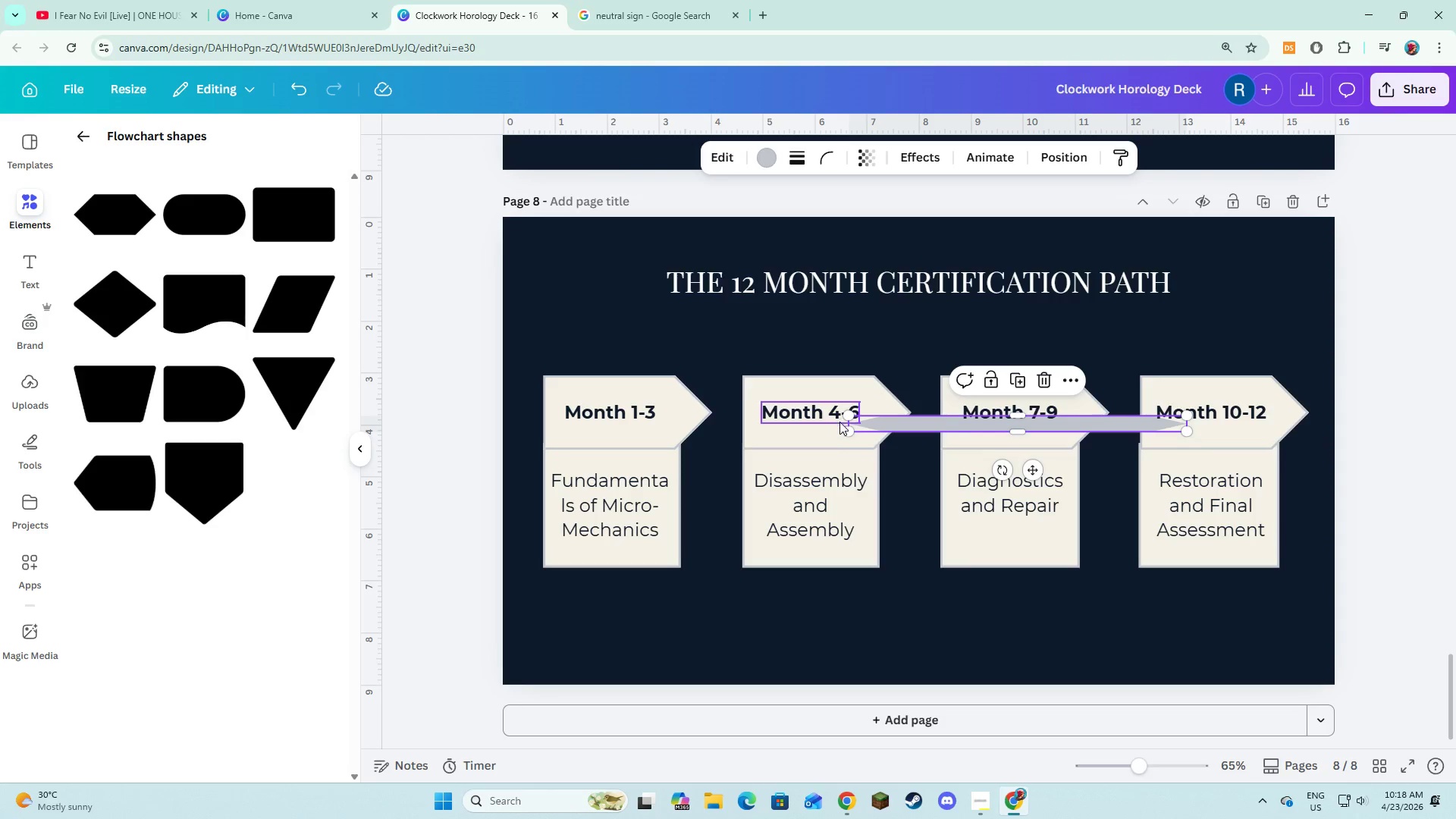 
left_click_drag(start_coordinate=[848, 422], to_coordinate=[507, 395])
 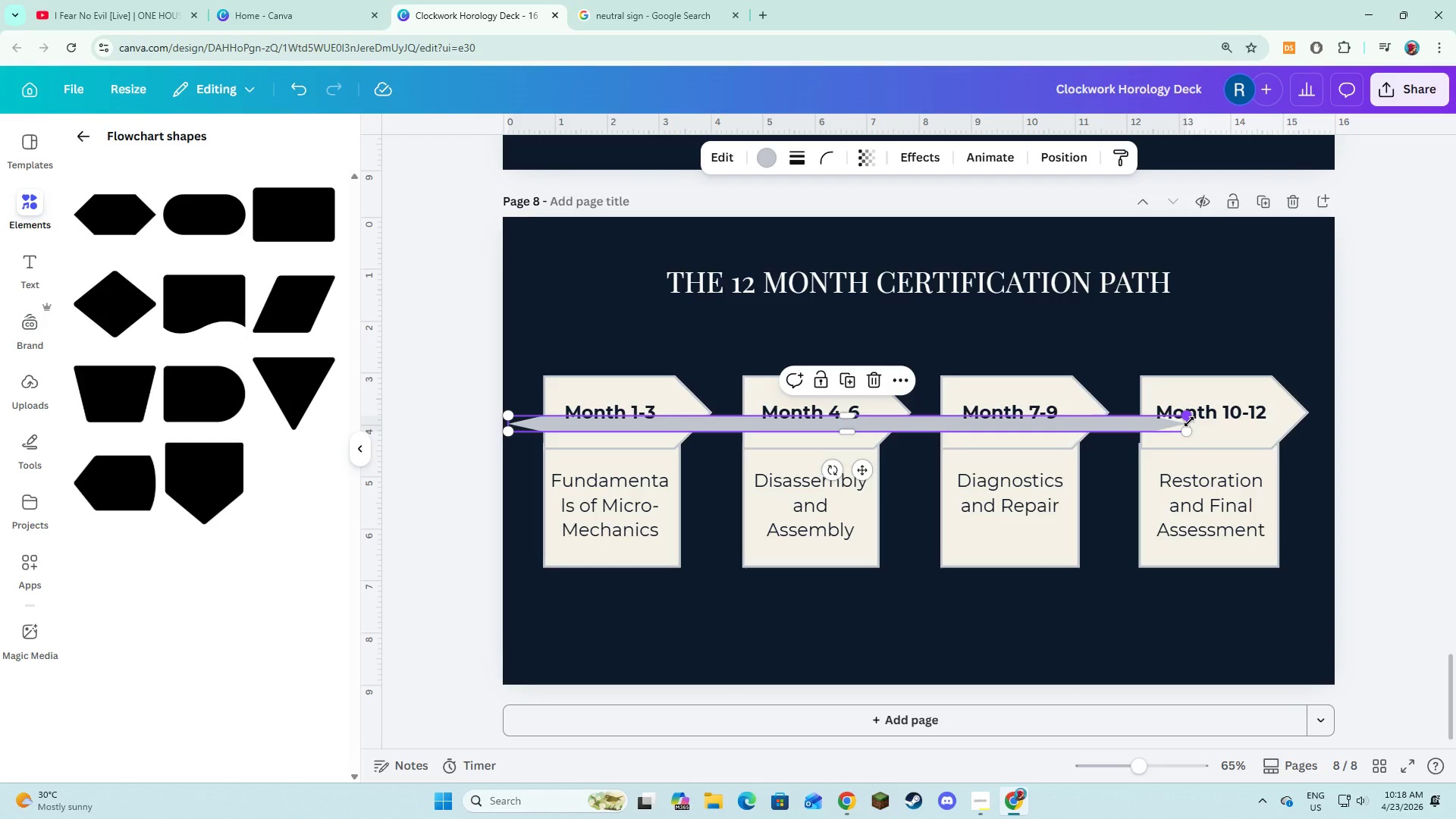 
left_click_drag(start_coordinate=[1189, 424], to_coordinate=[1329, 431])
 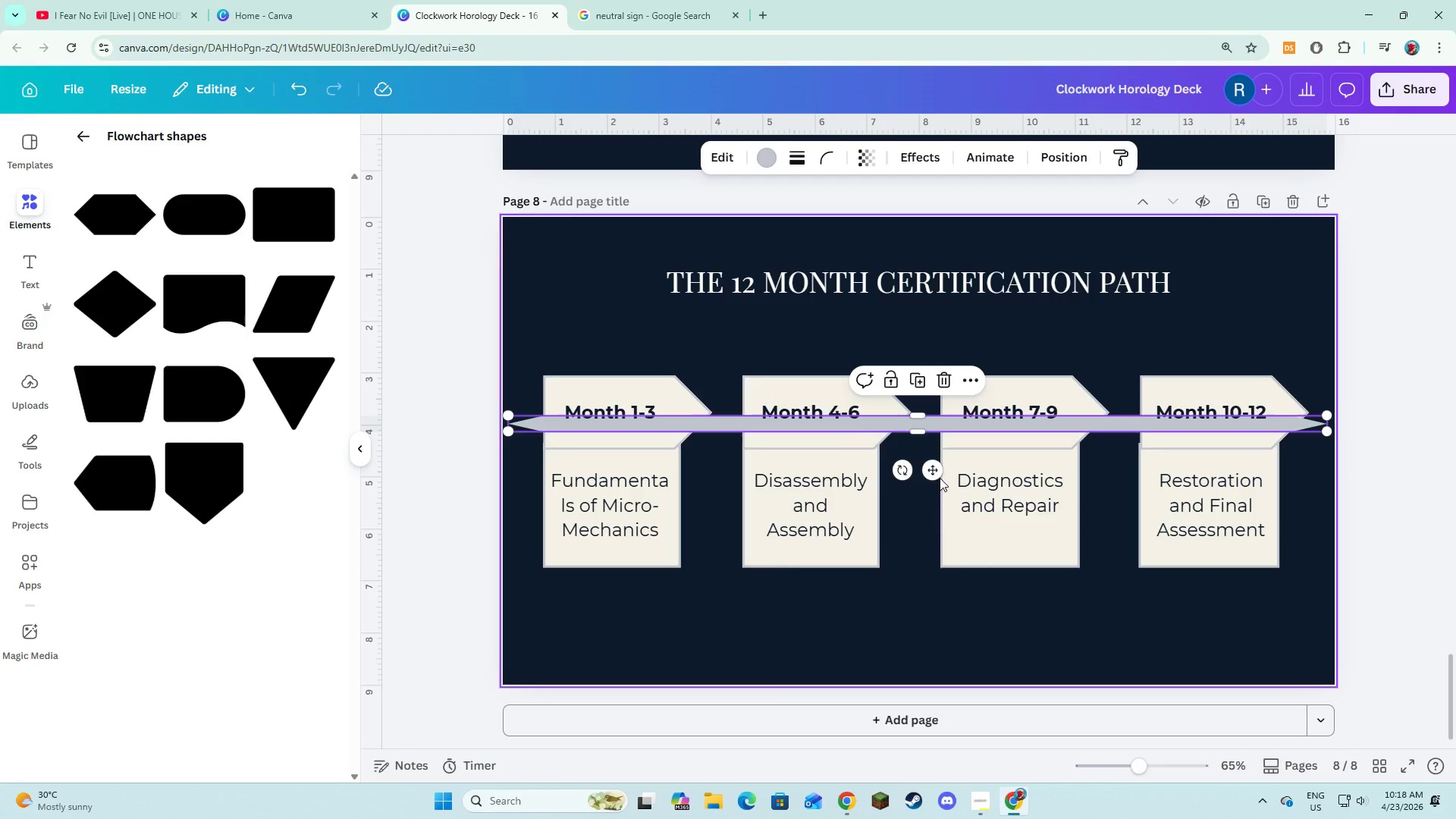 
left_click_drag(start_coordinate=[937, 472], to_coordinate=[940, 458])
 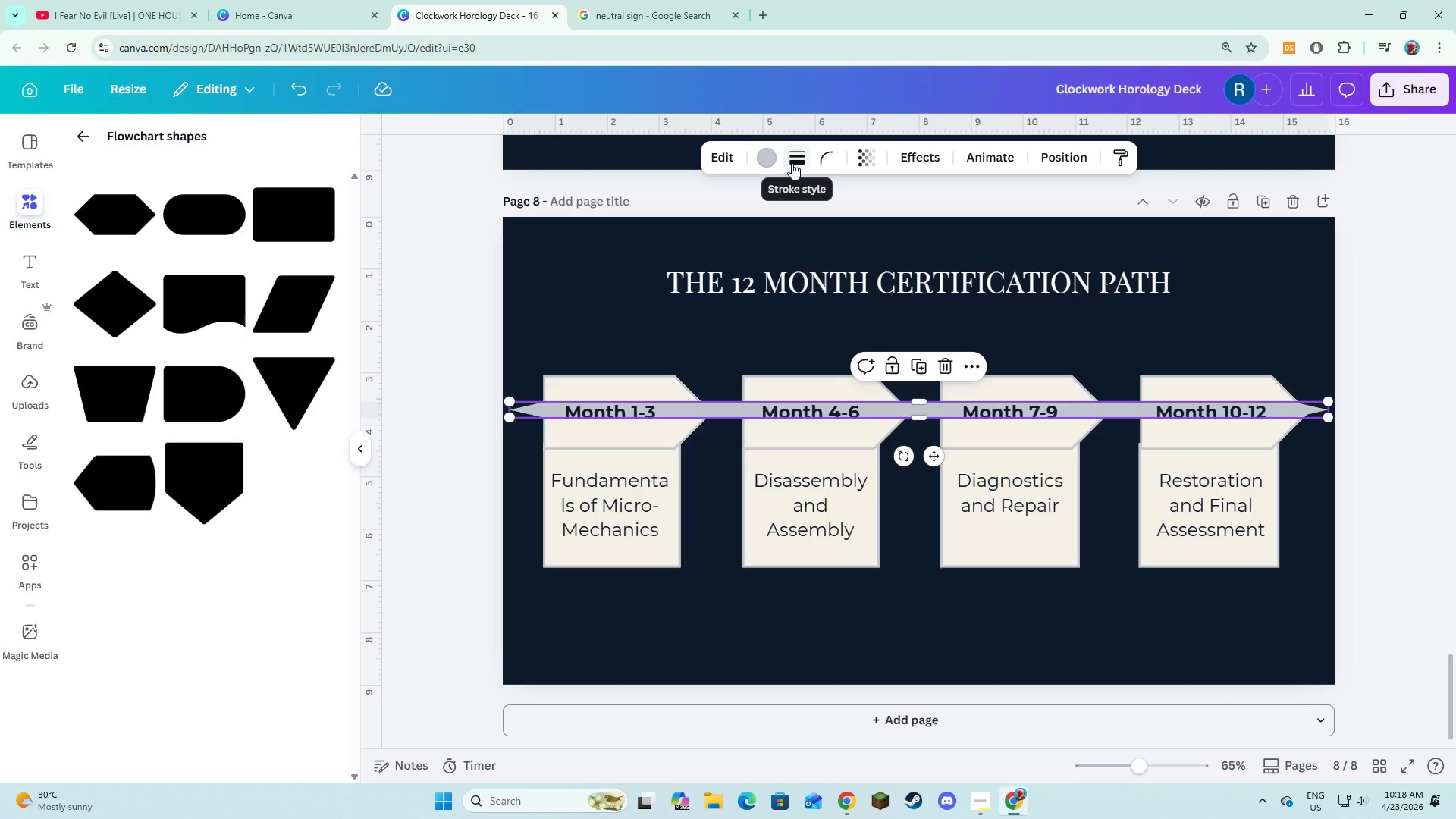 
left_click([792, 158])
 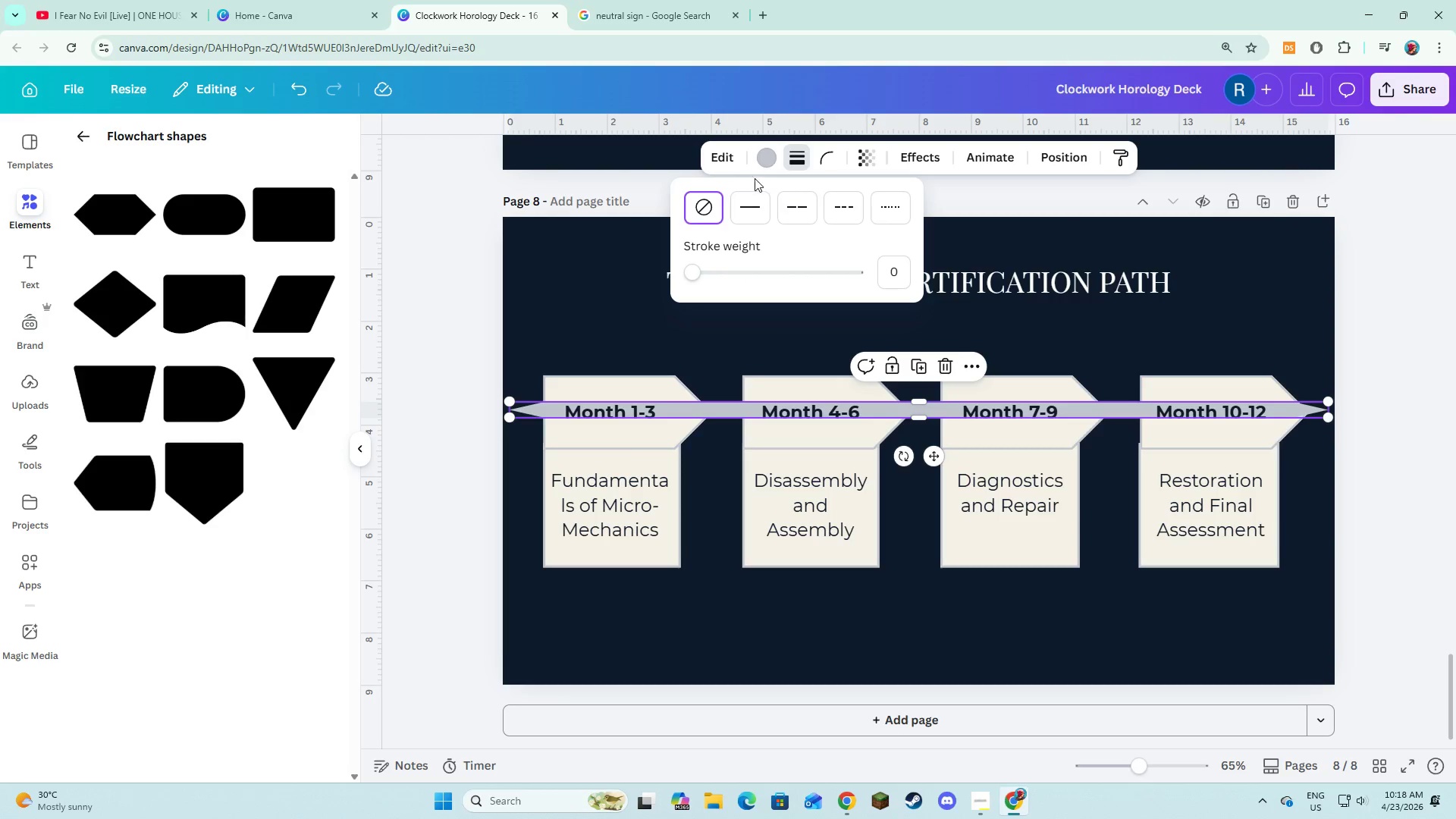 
left_click([744, 197])
 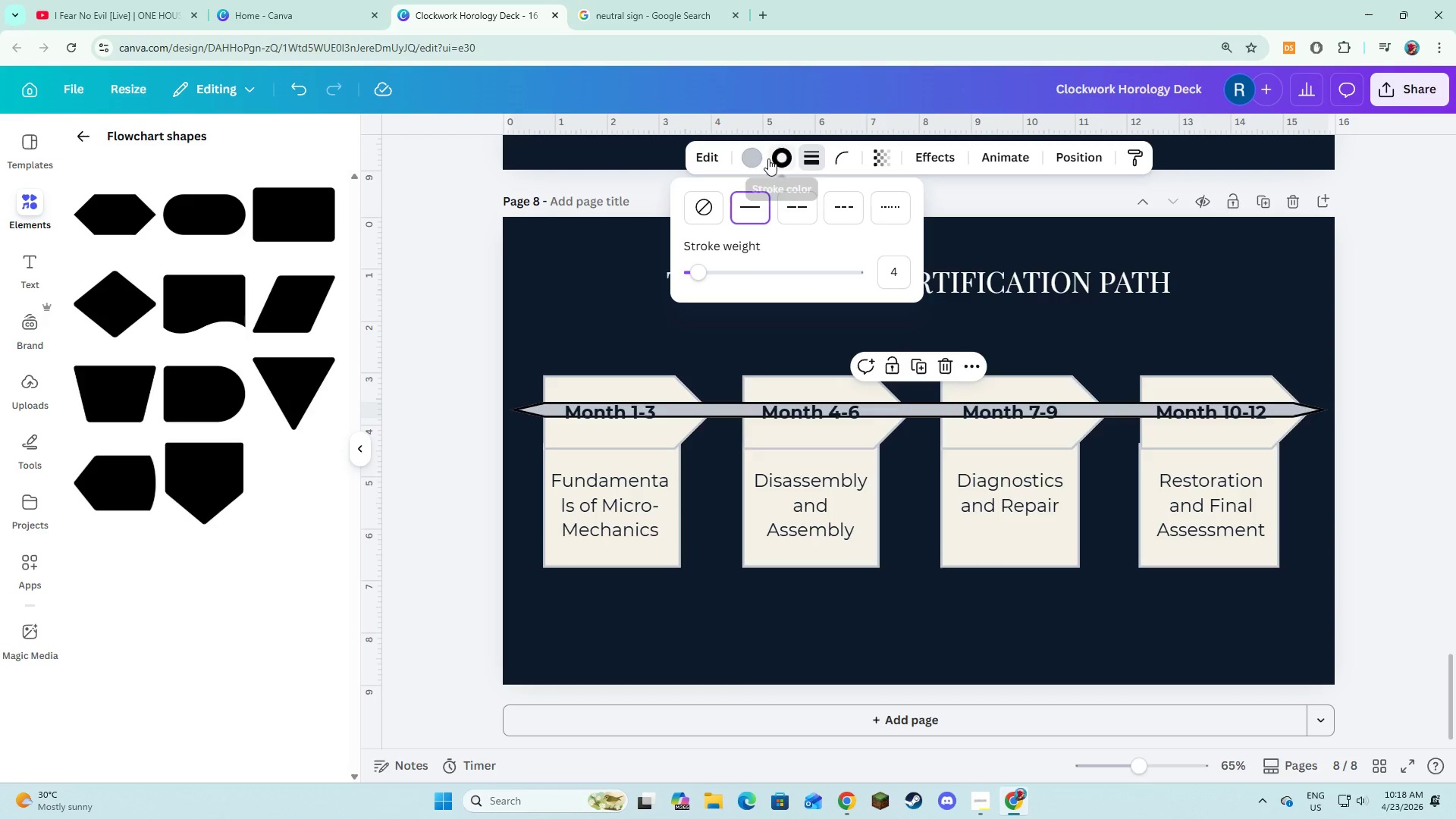 
left_click([772, 158])
 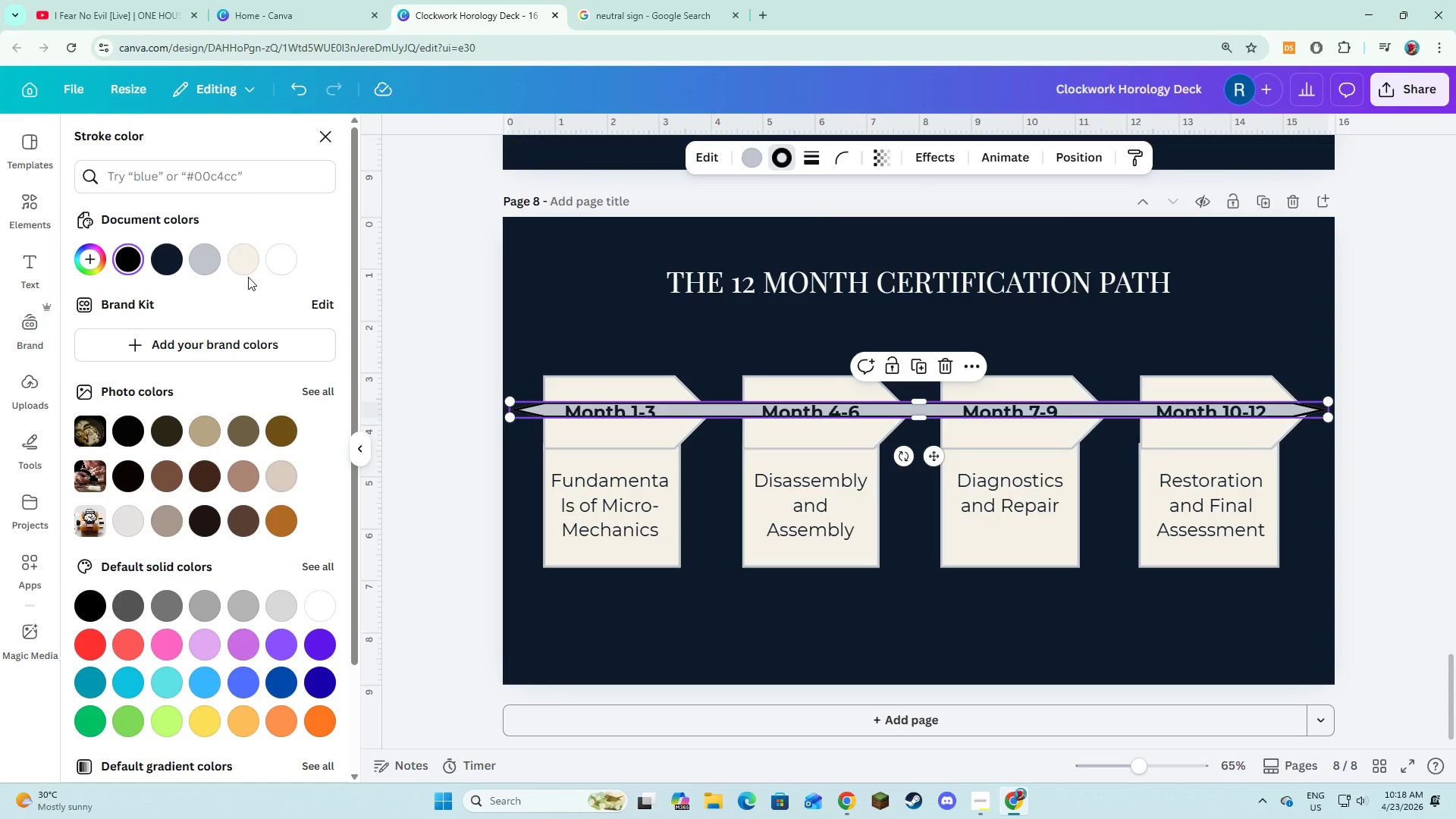 
left_click([248, 261])
 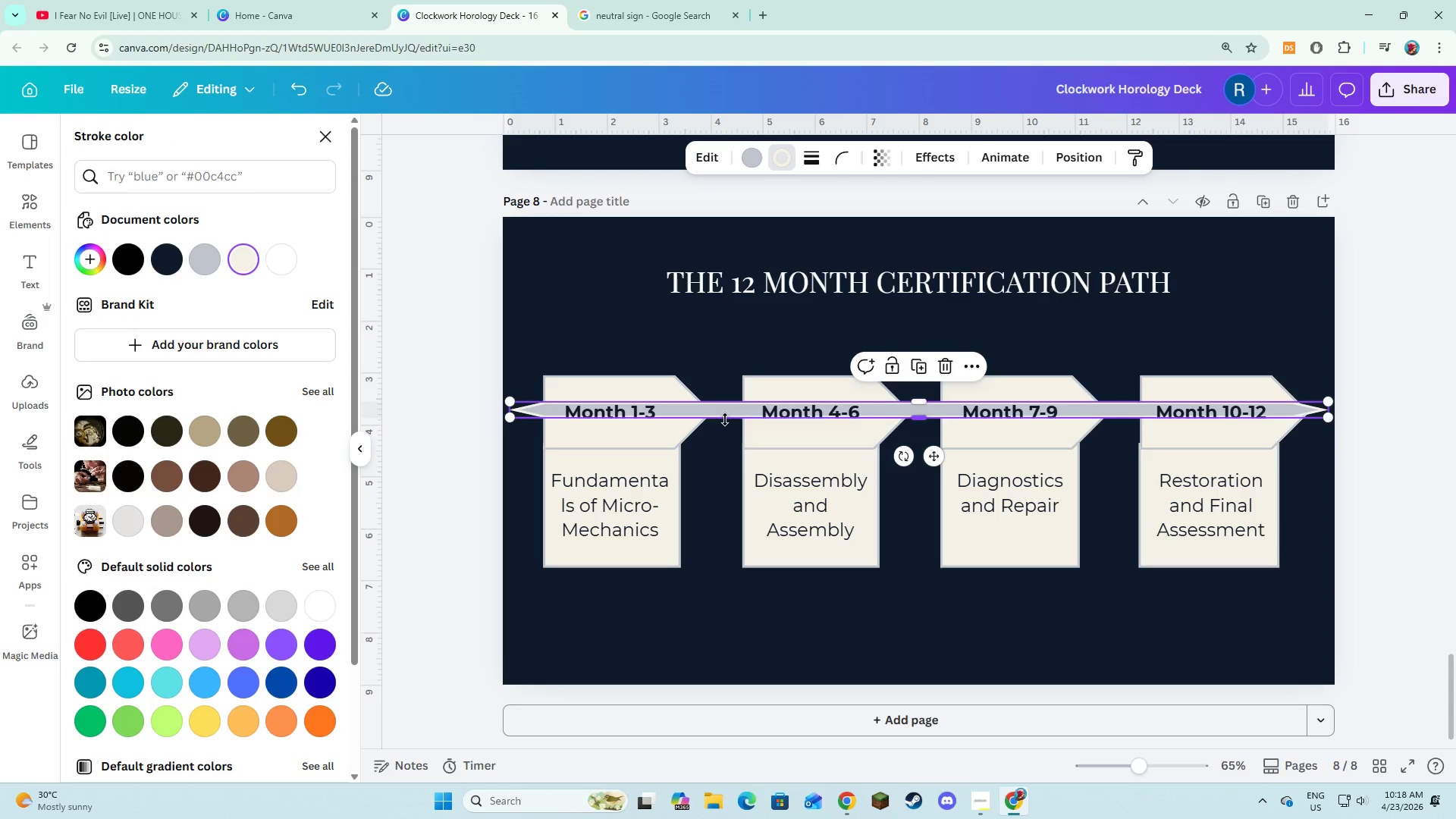 
left_click([723, 423])
 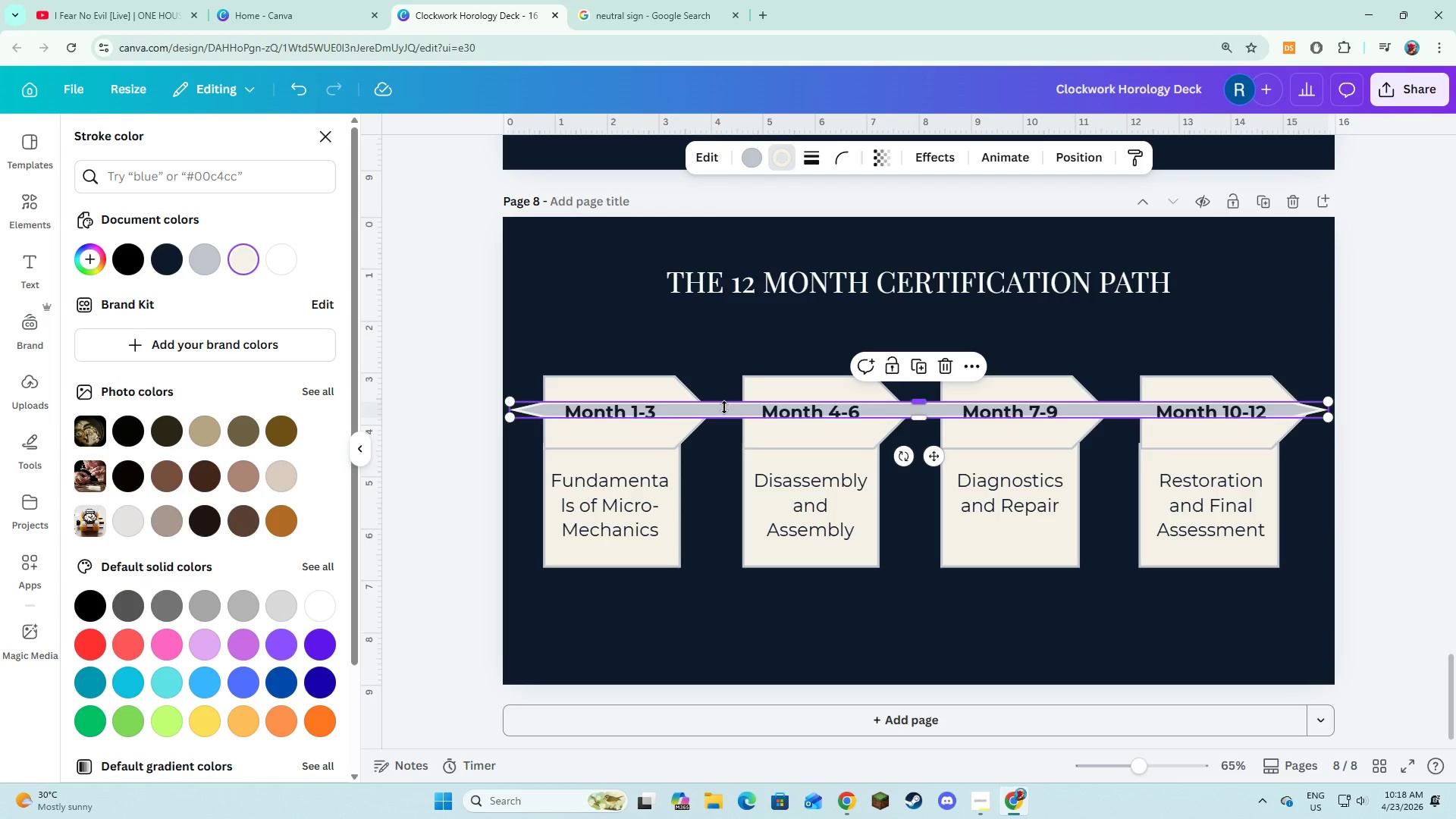 
left_click([724, 407])
 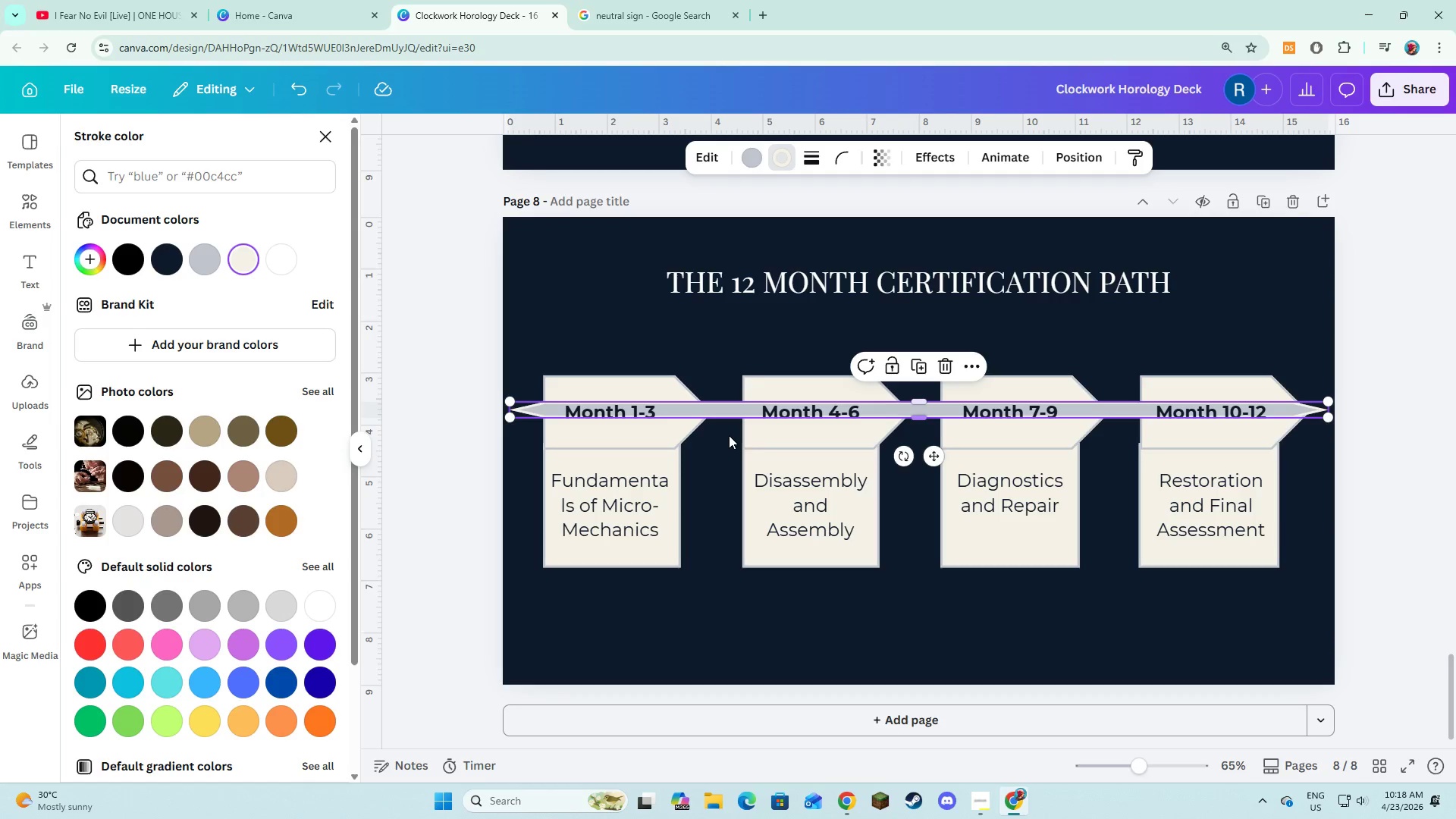 
left_click([730, 444])
 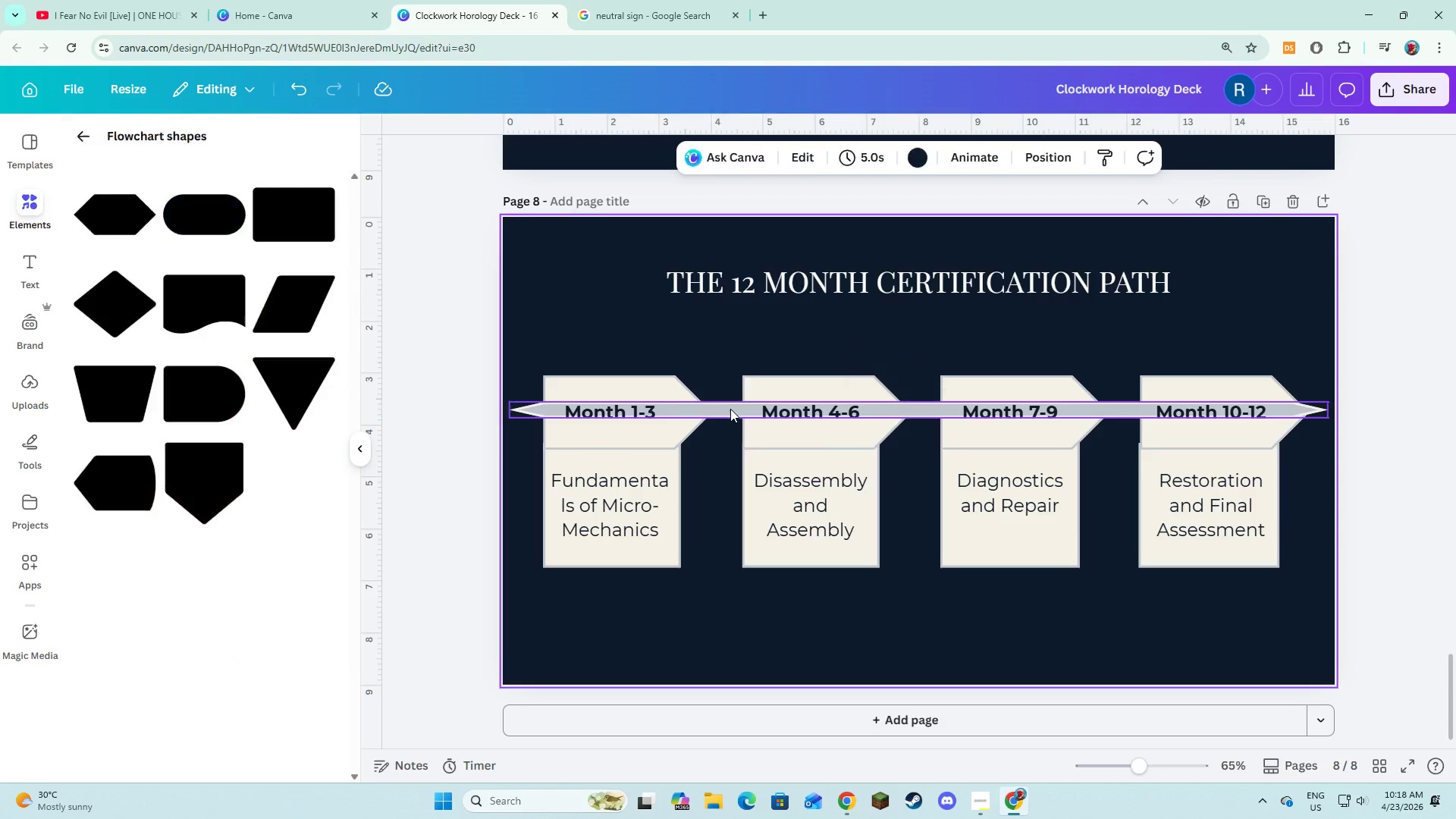 
left_click([730, 409])
 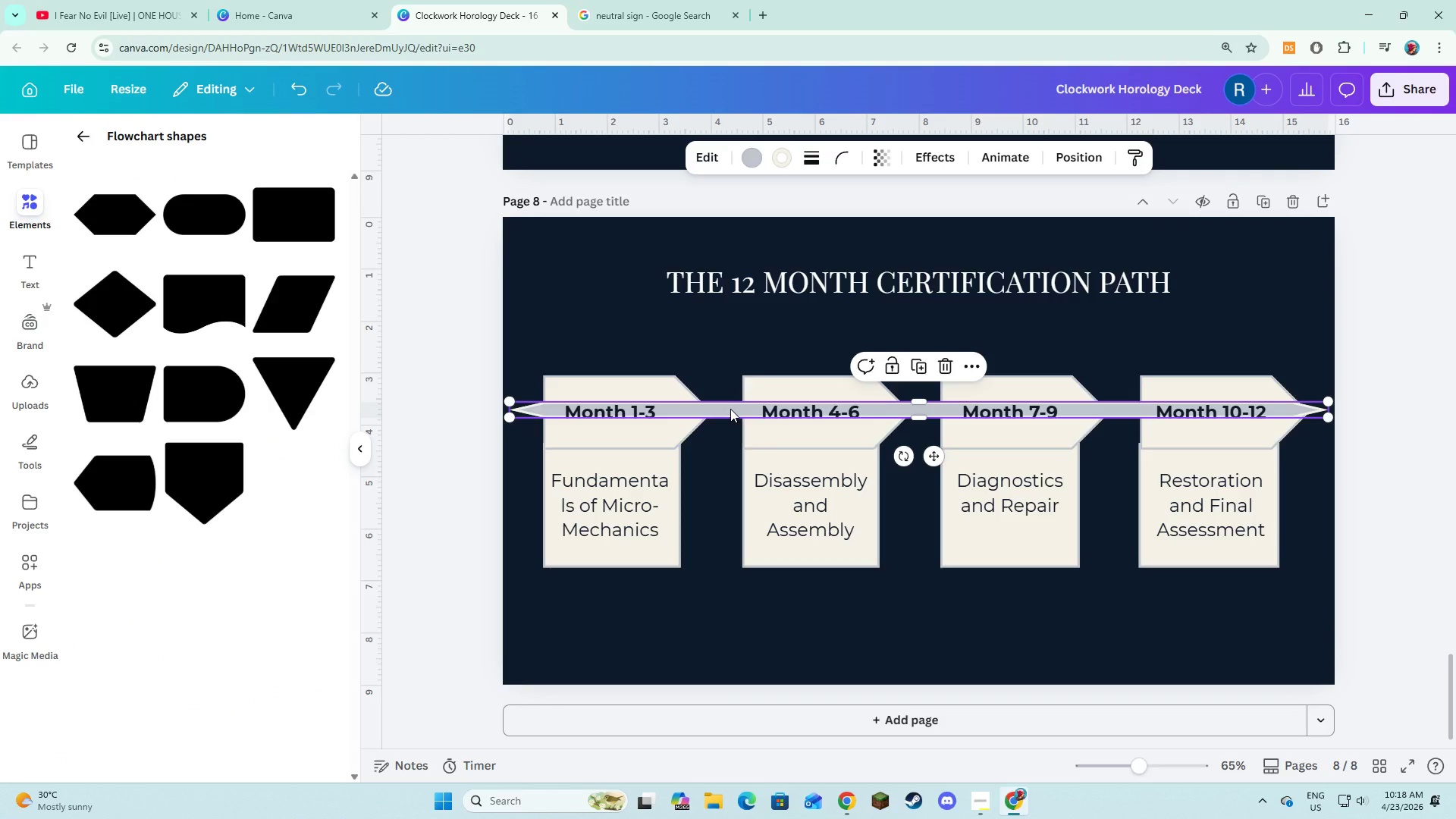 
right_click([730, 409])
 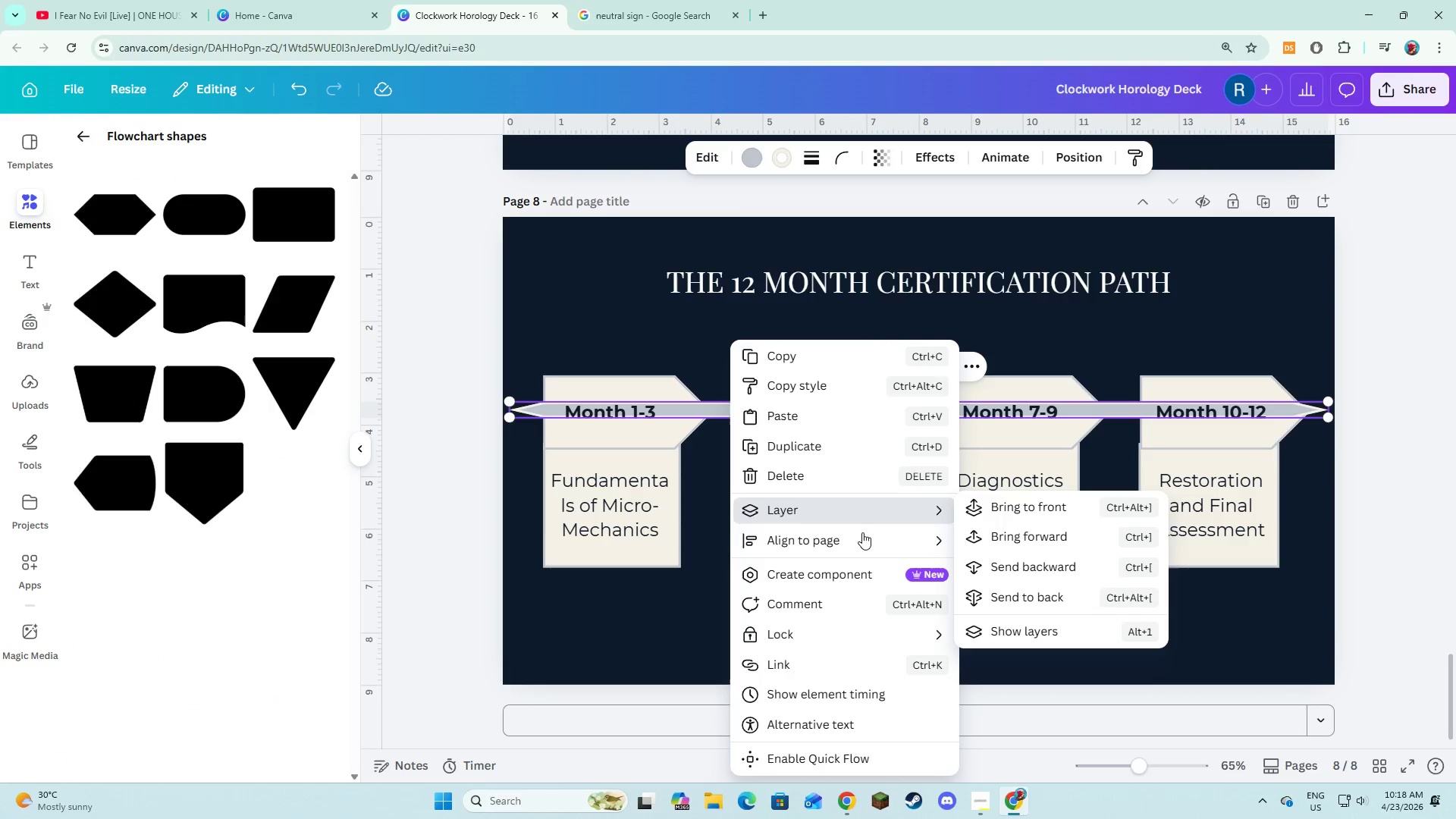 
left_click([968, 590])
 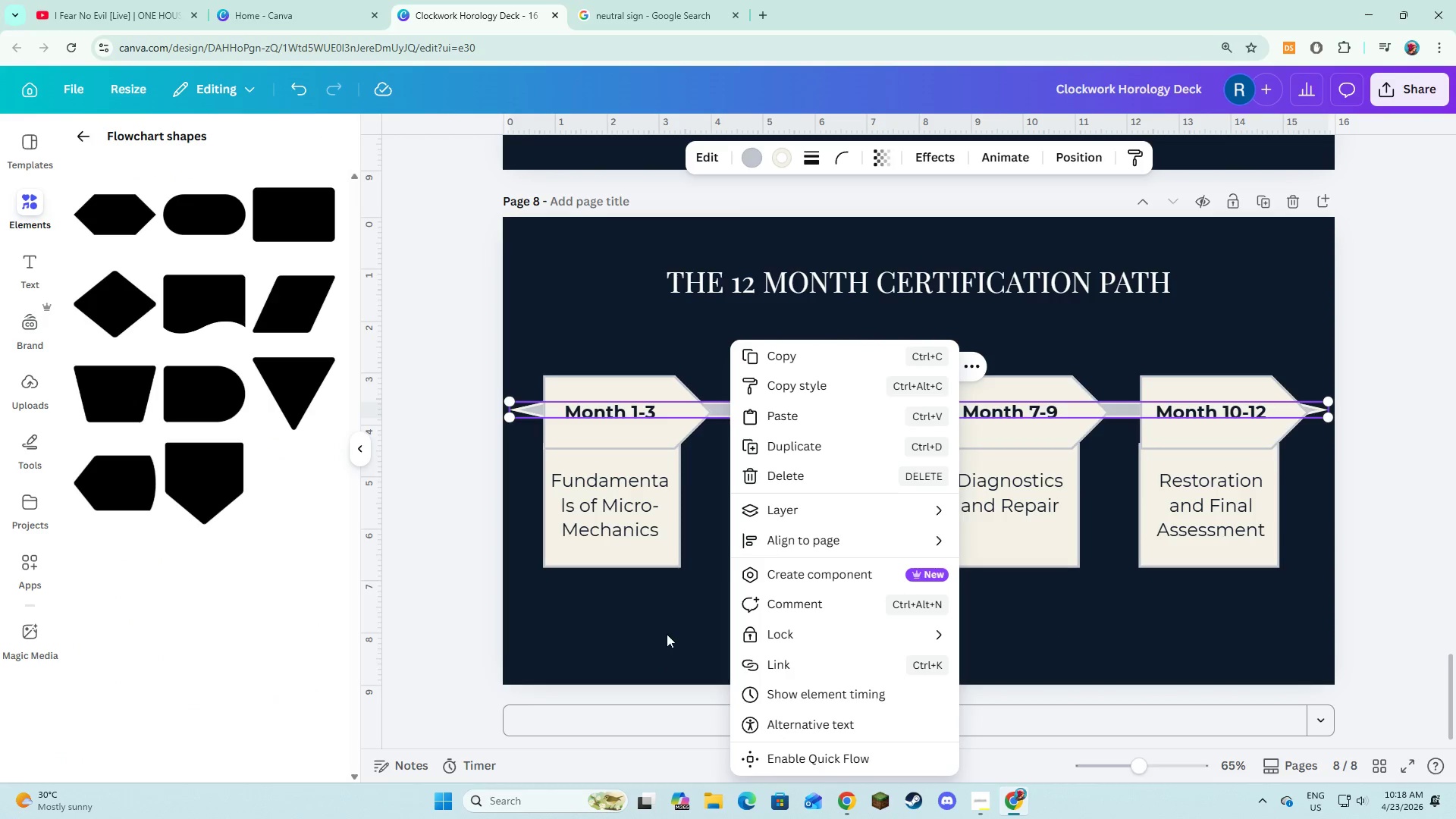 
left_click([667, 632])
 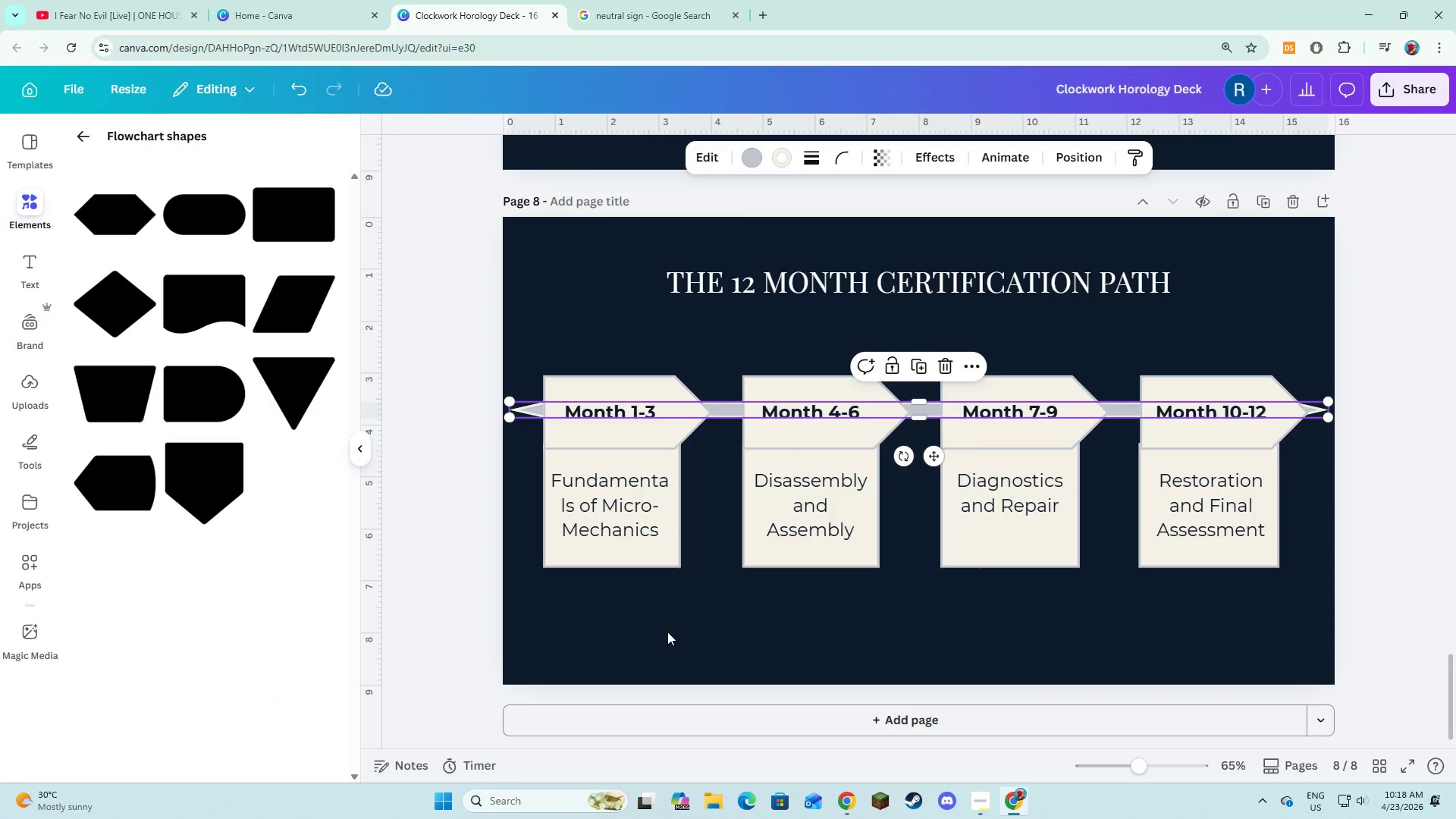 
left_click([667, 631])
 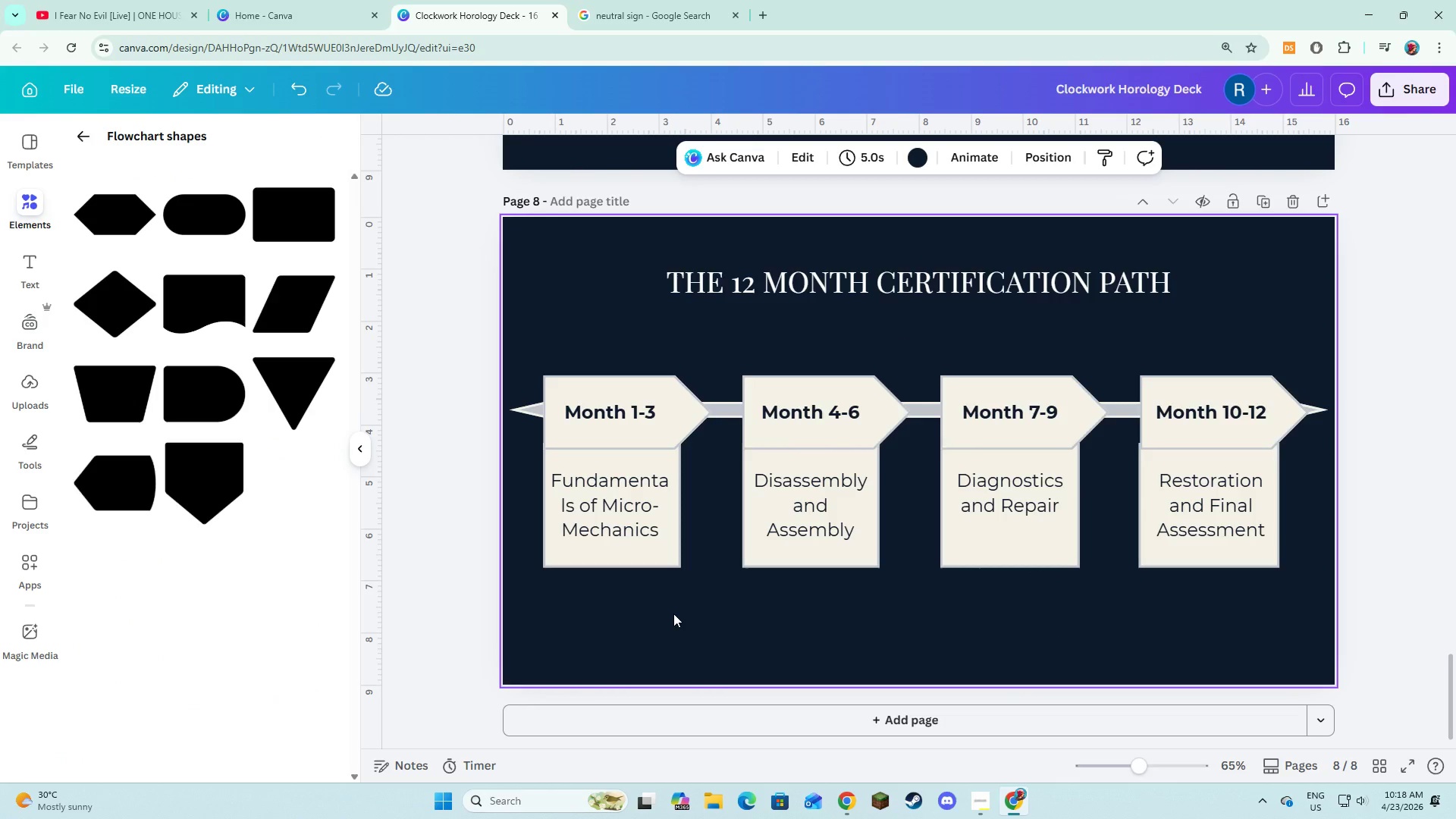 
wait(10.3)
 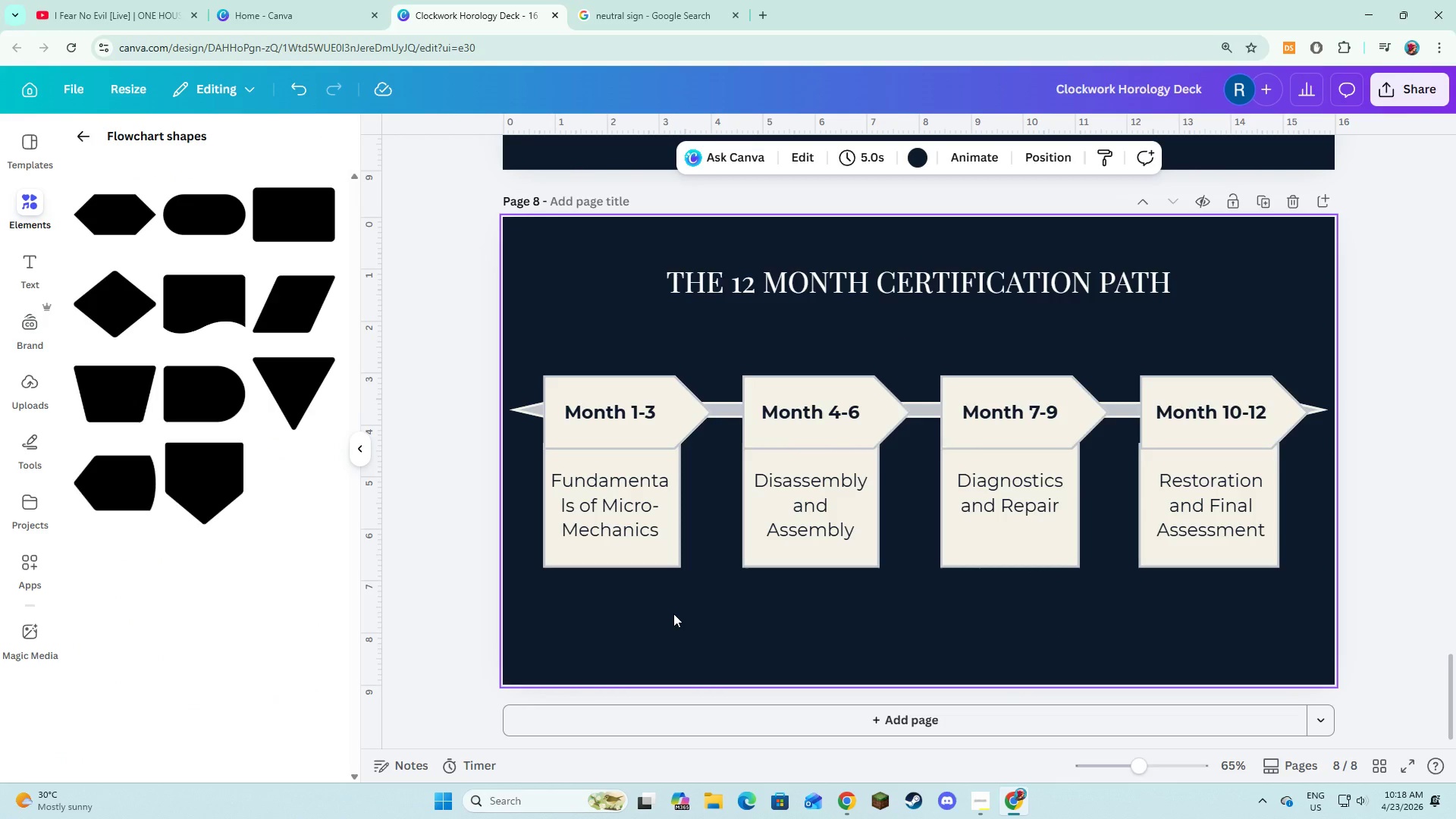 
left_click([801, 714])
 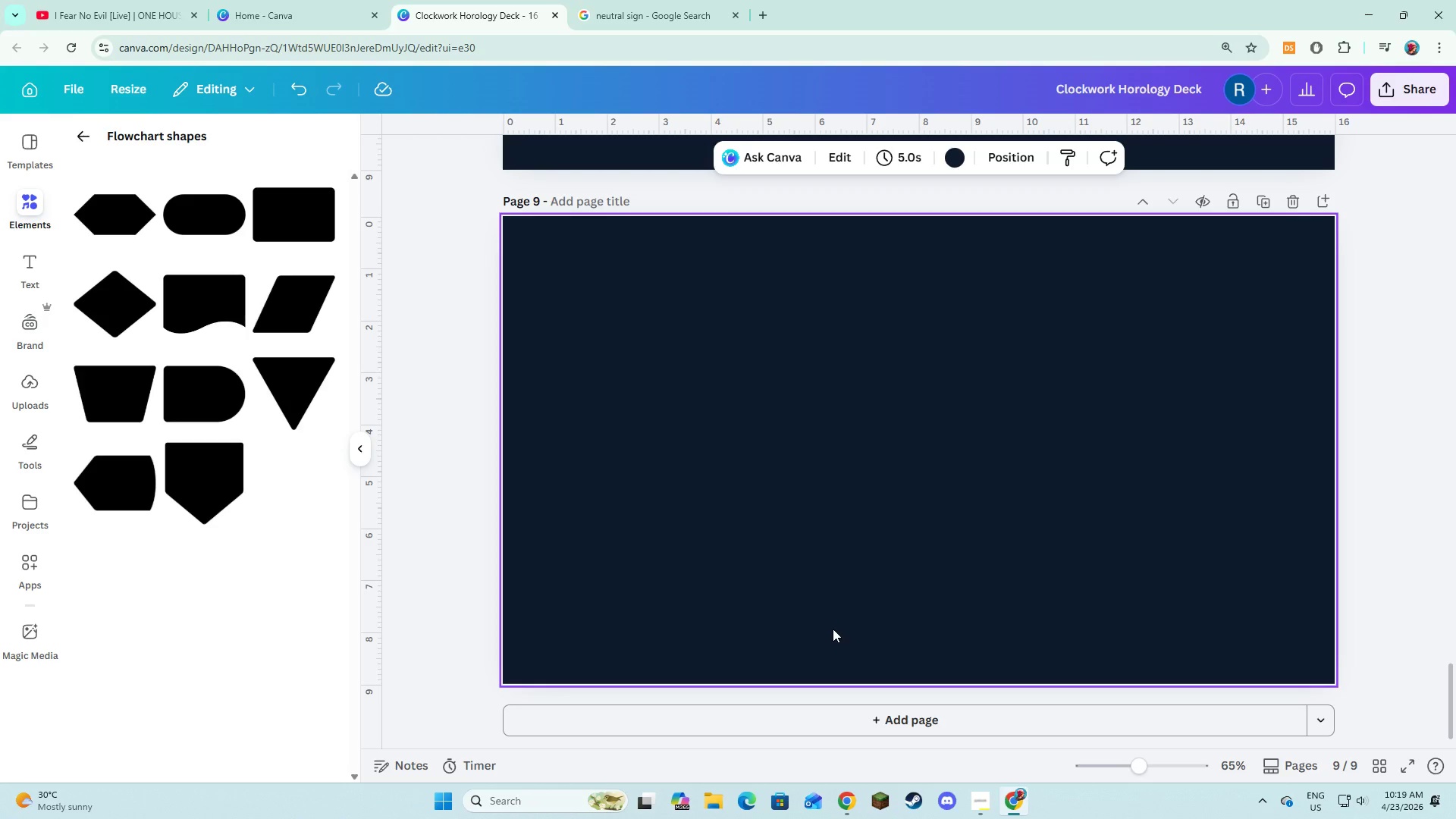 
wait(33.36)
 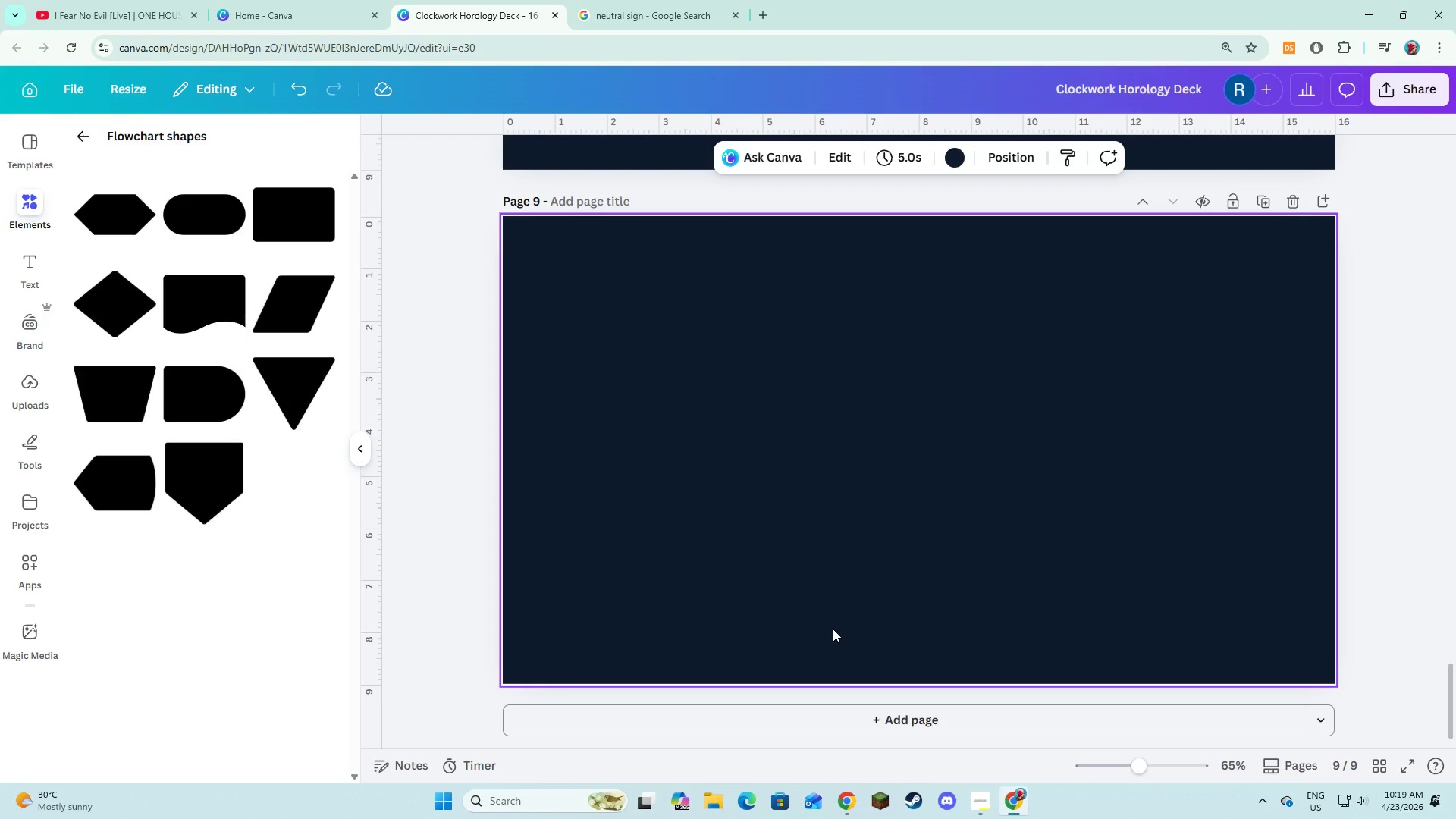 
left_click([21, 275])
 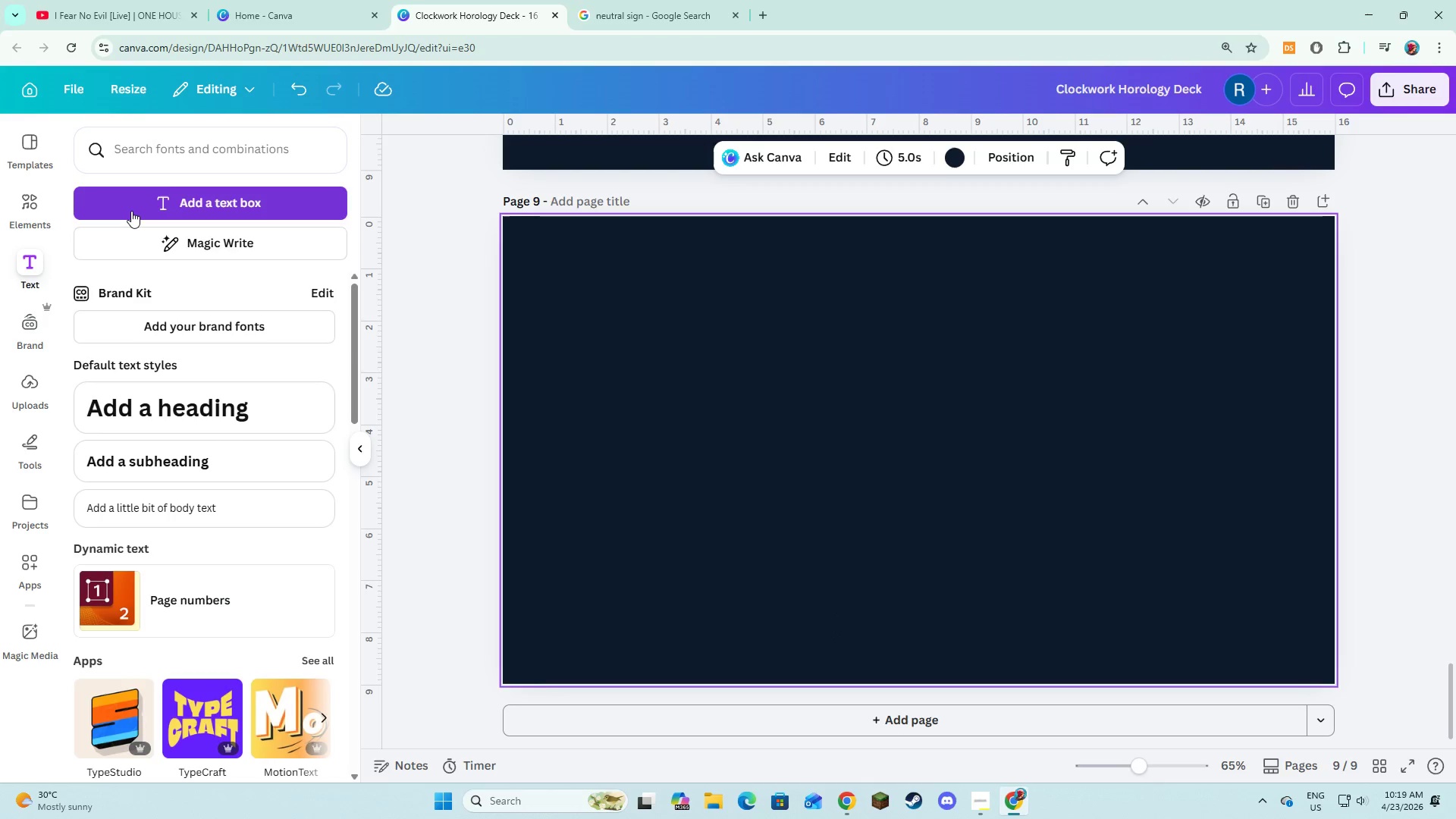 
left_click([131, 211])
 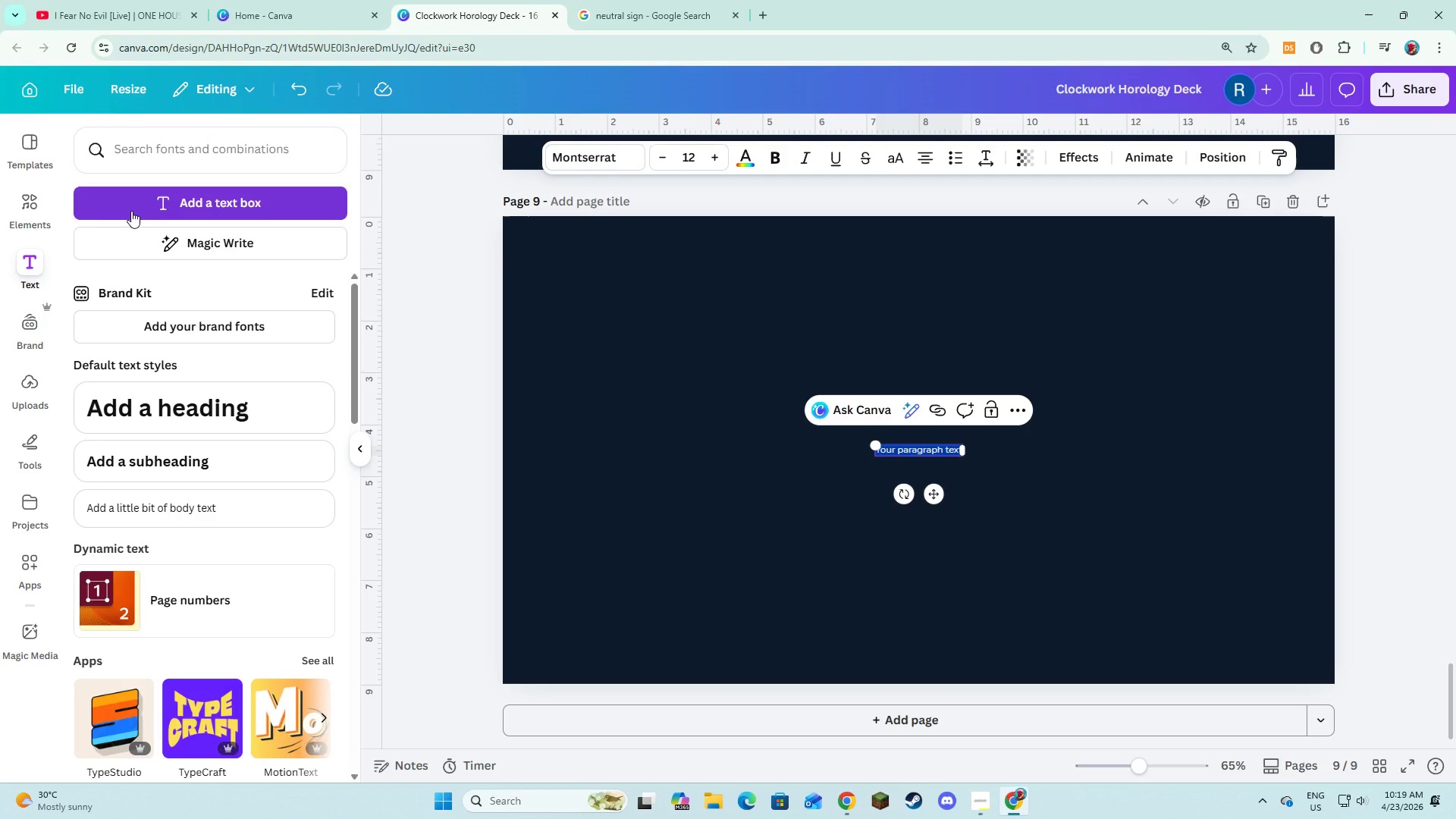 
type(HOW YOU WILL LEARN)
 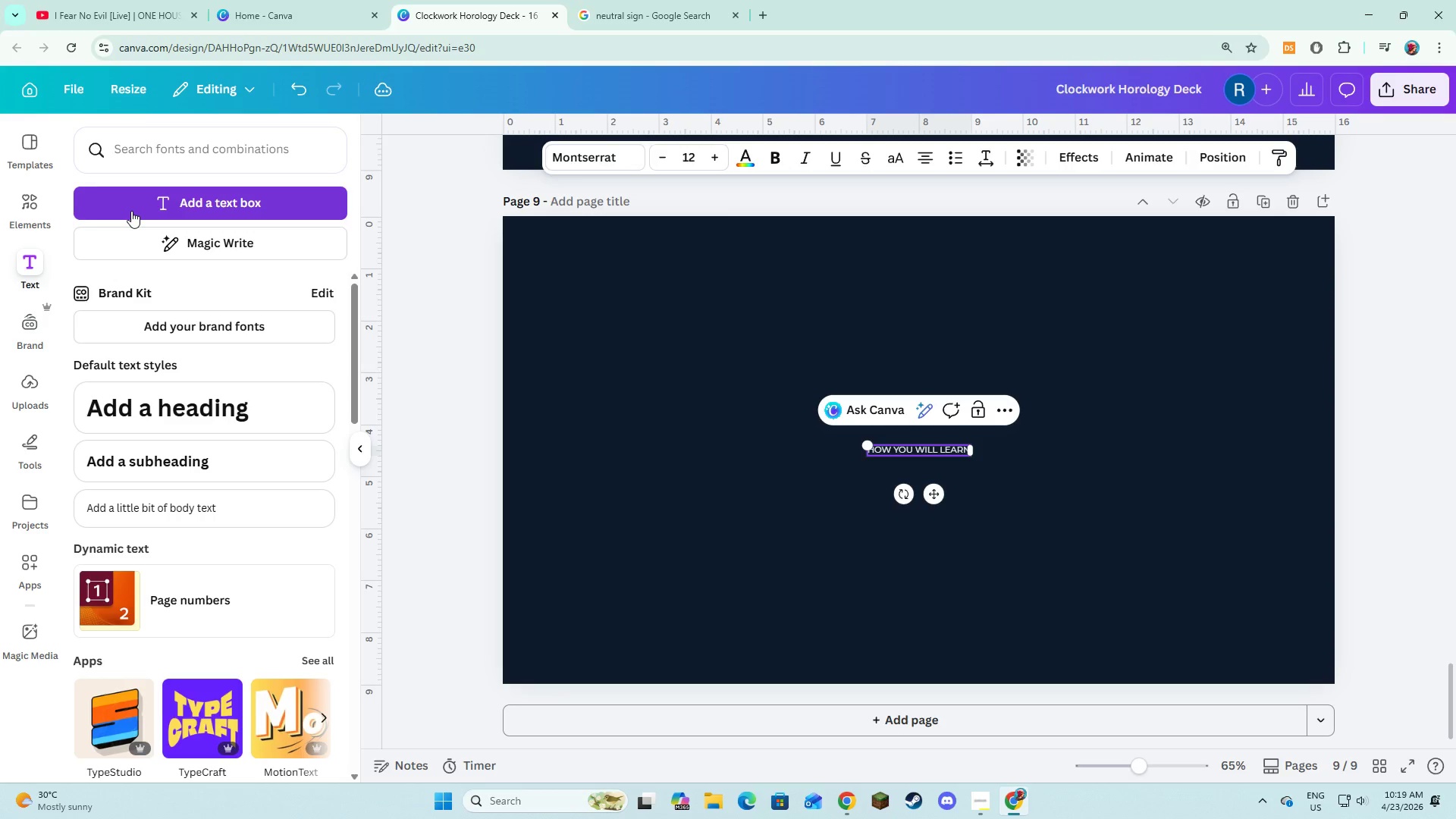 
key(Control+A)
 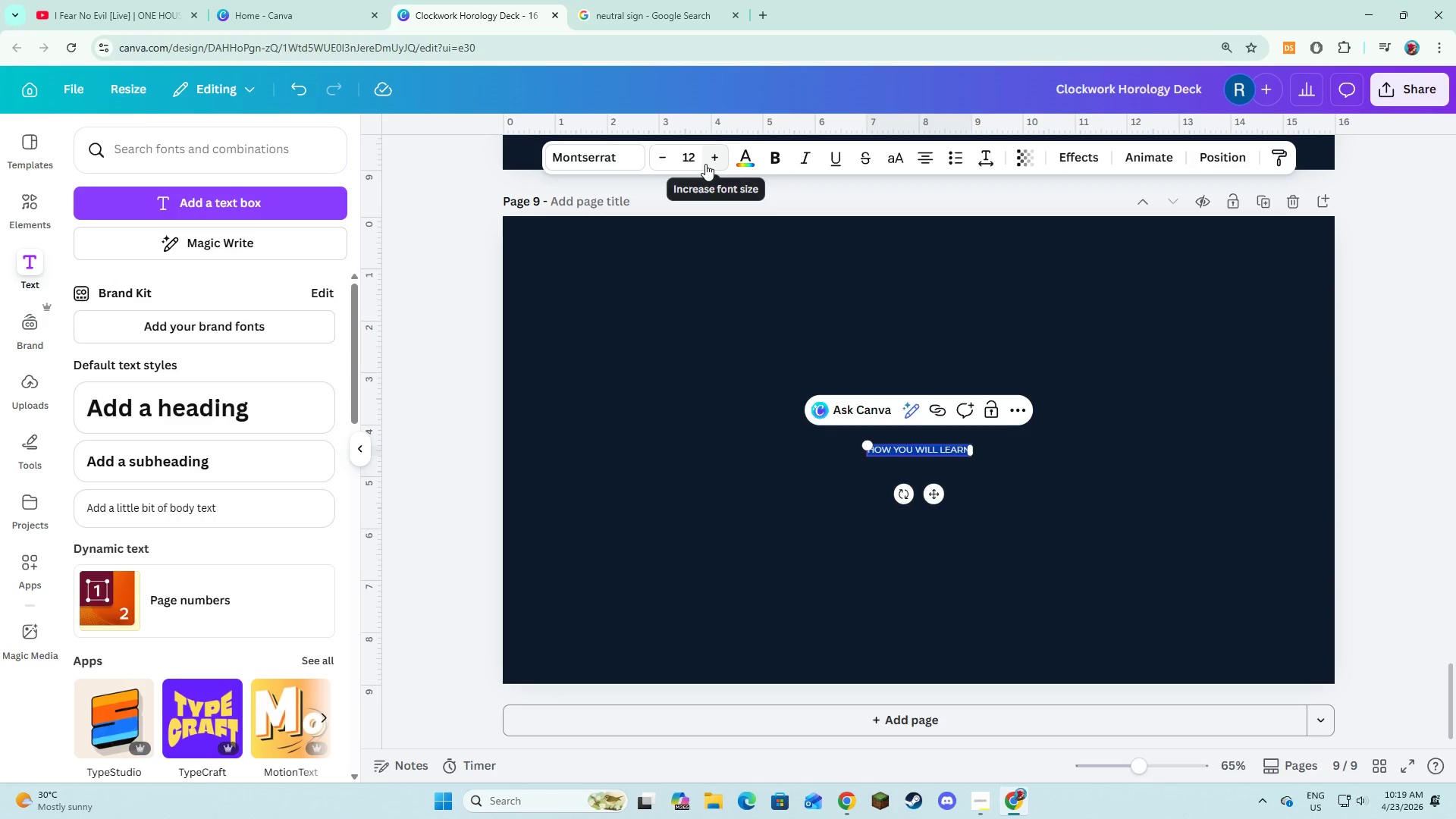 
left_click([705, 164])
 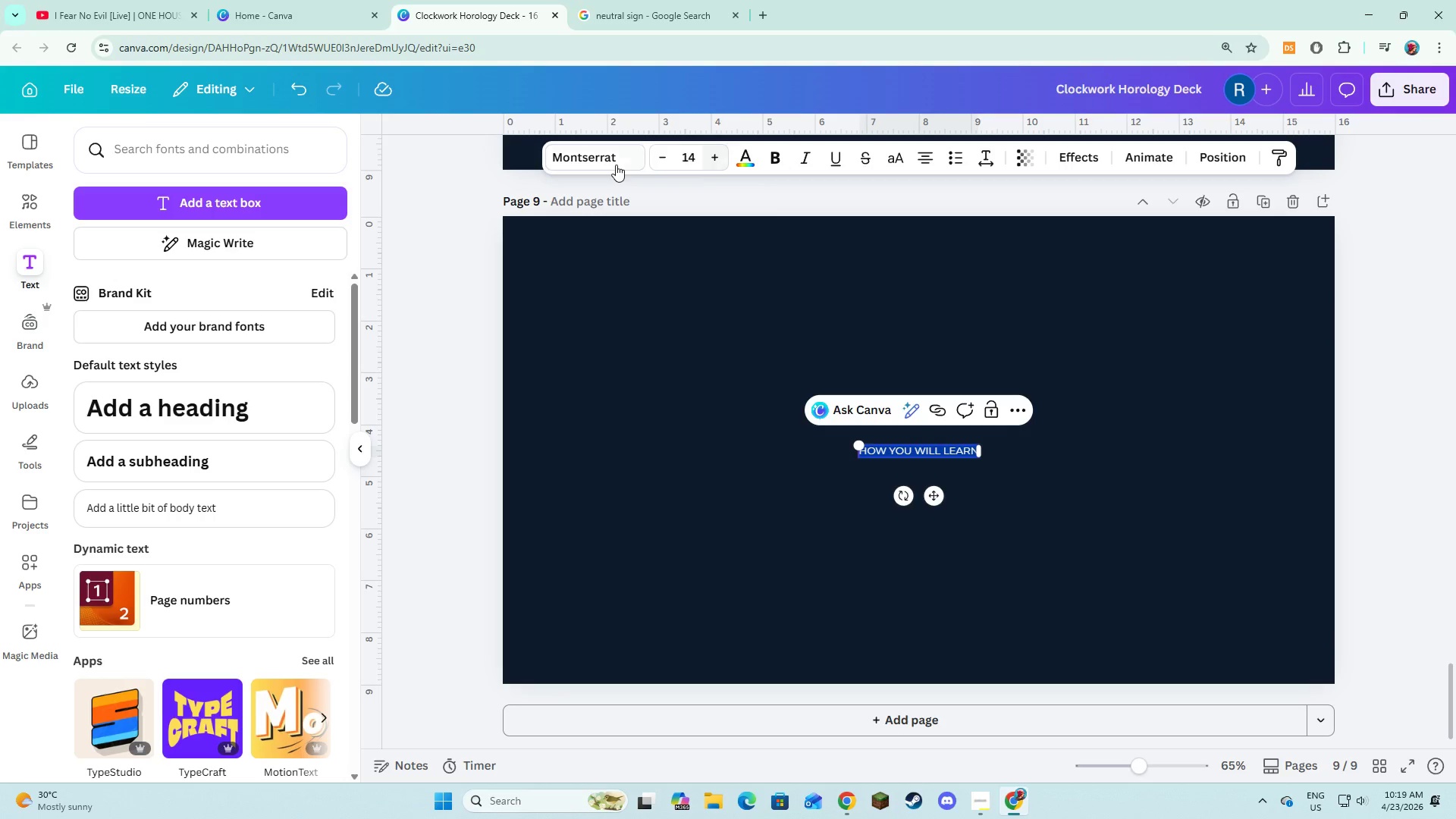 
left_click([616, 165])
 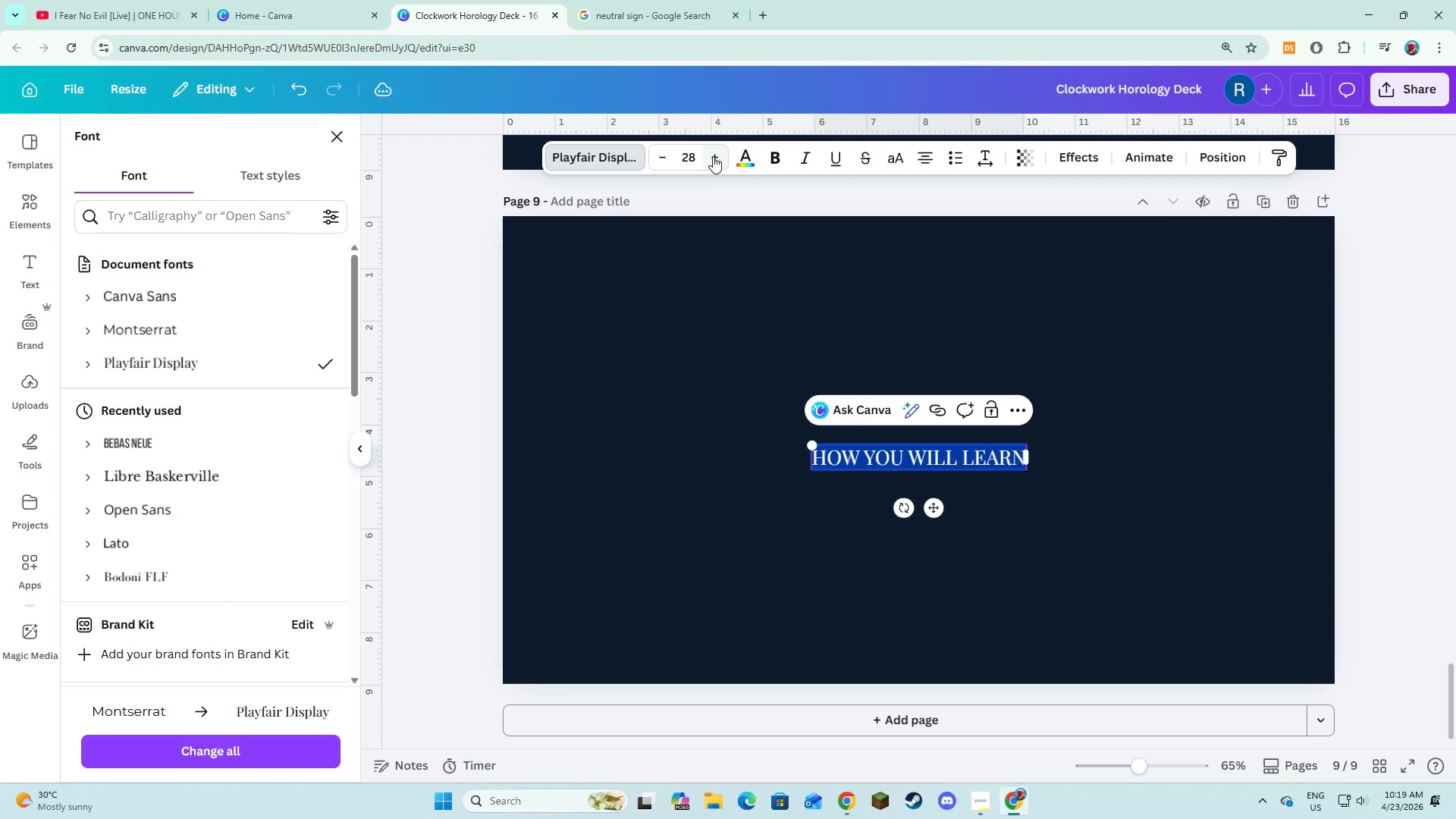 
wait(5.53)
 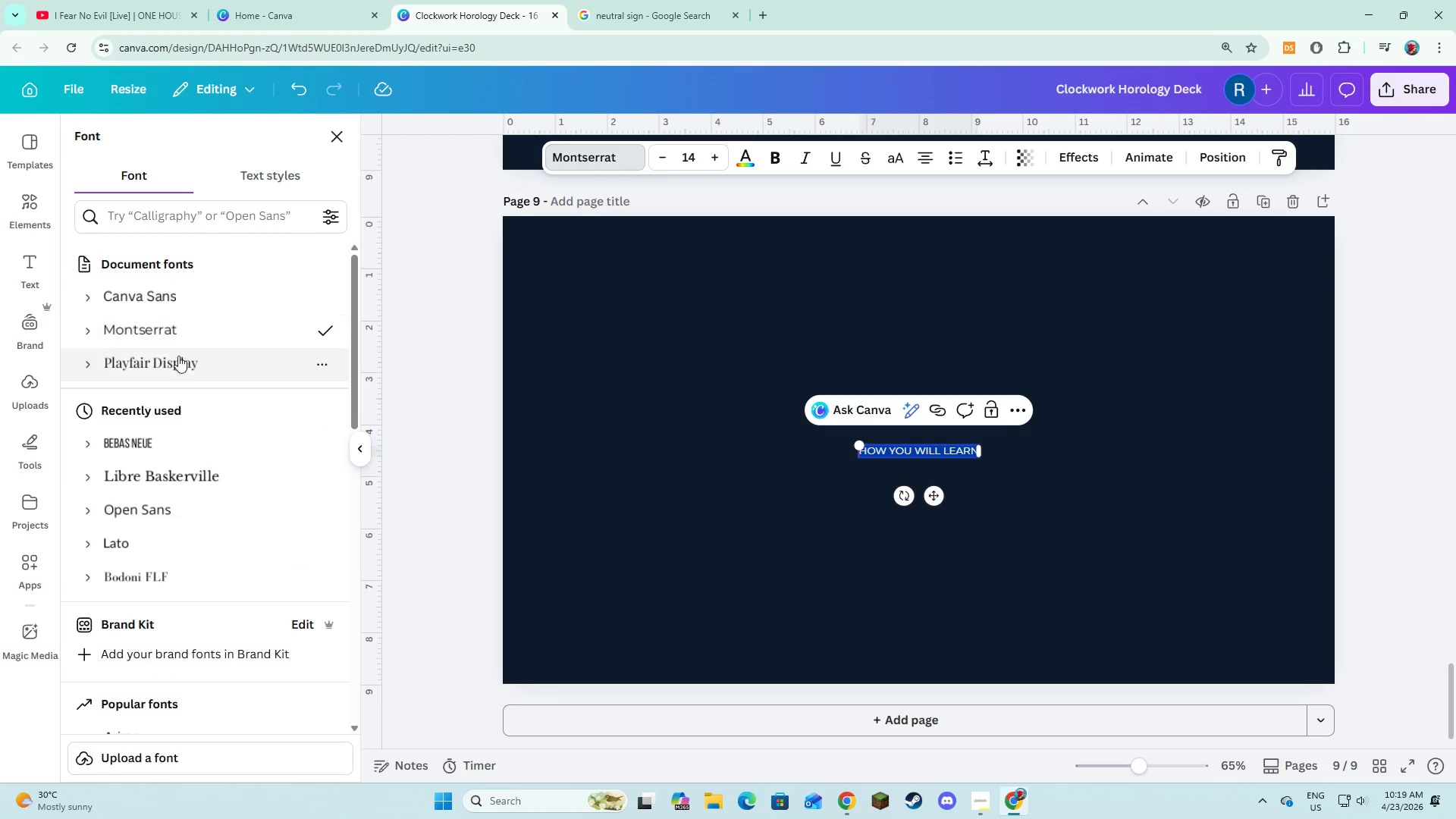 
left_click([713, 156])
 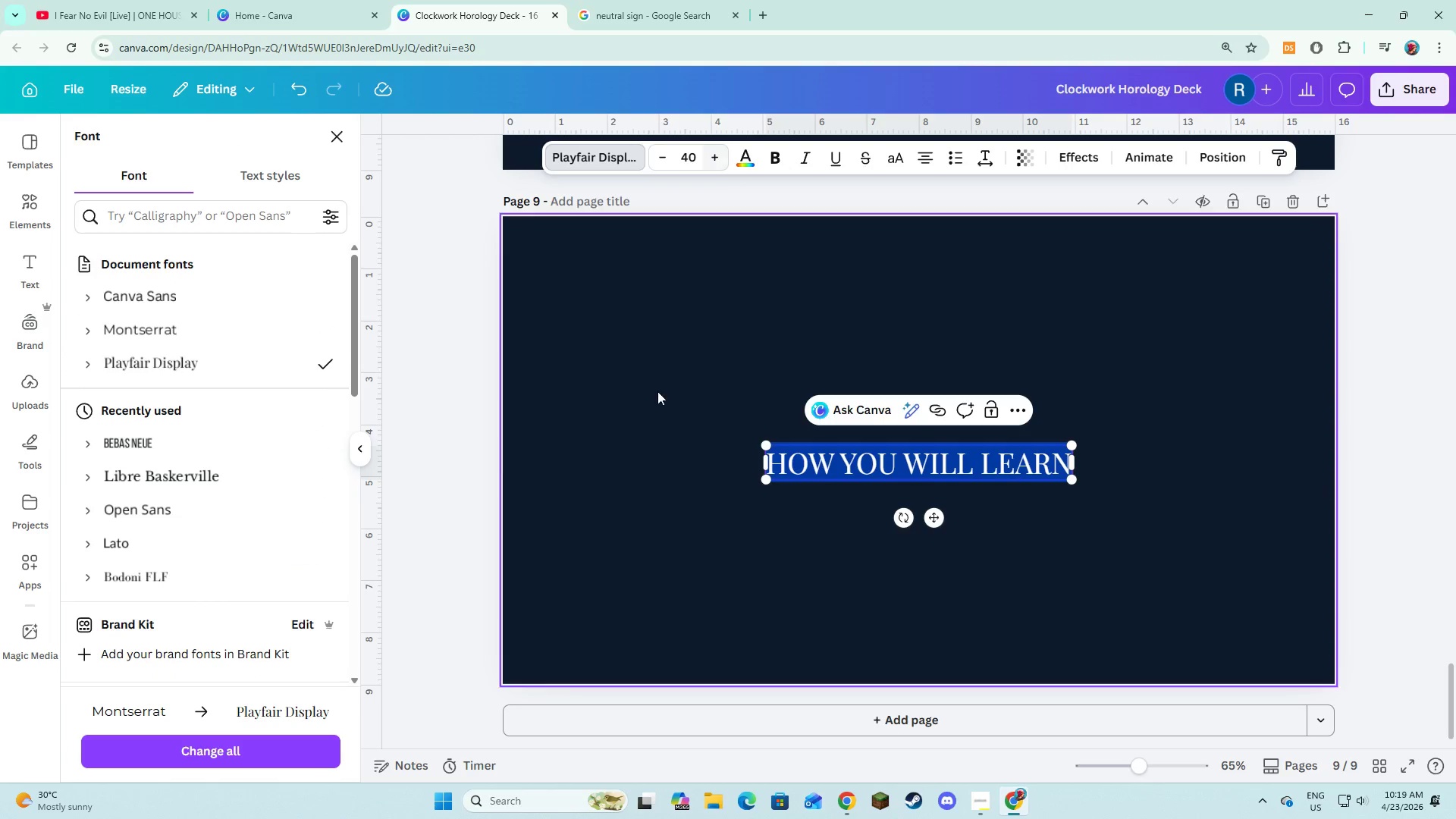 
left_click([657, 394])
 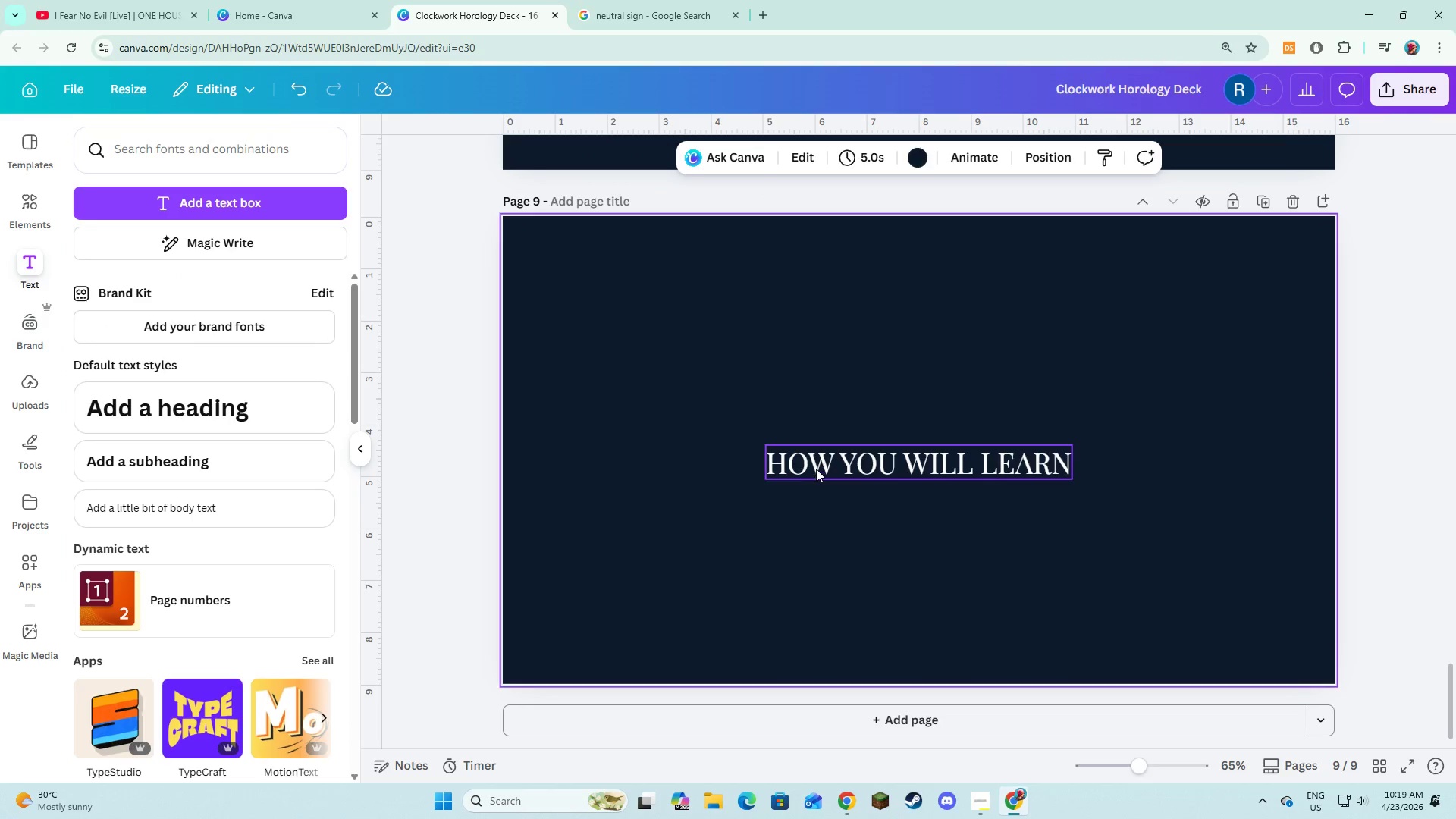 
left_click([816, 469])
 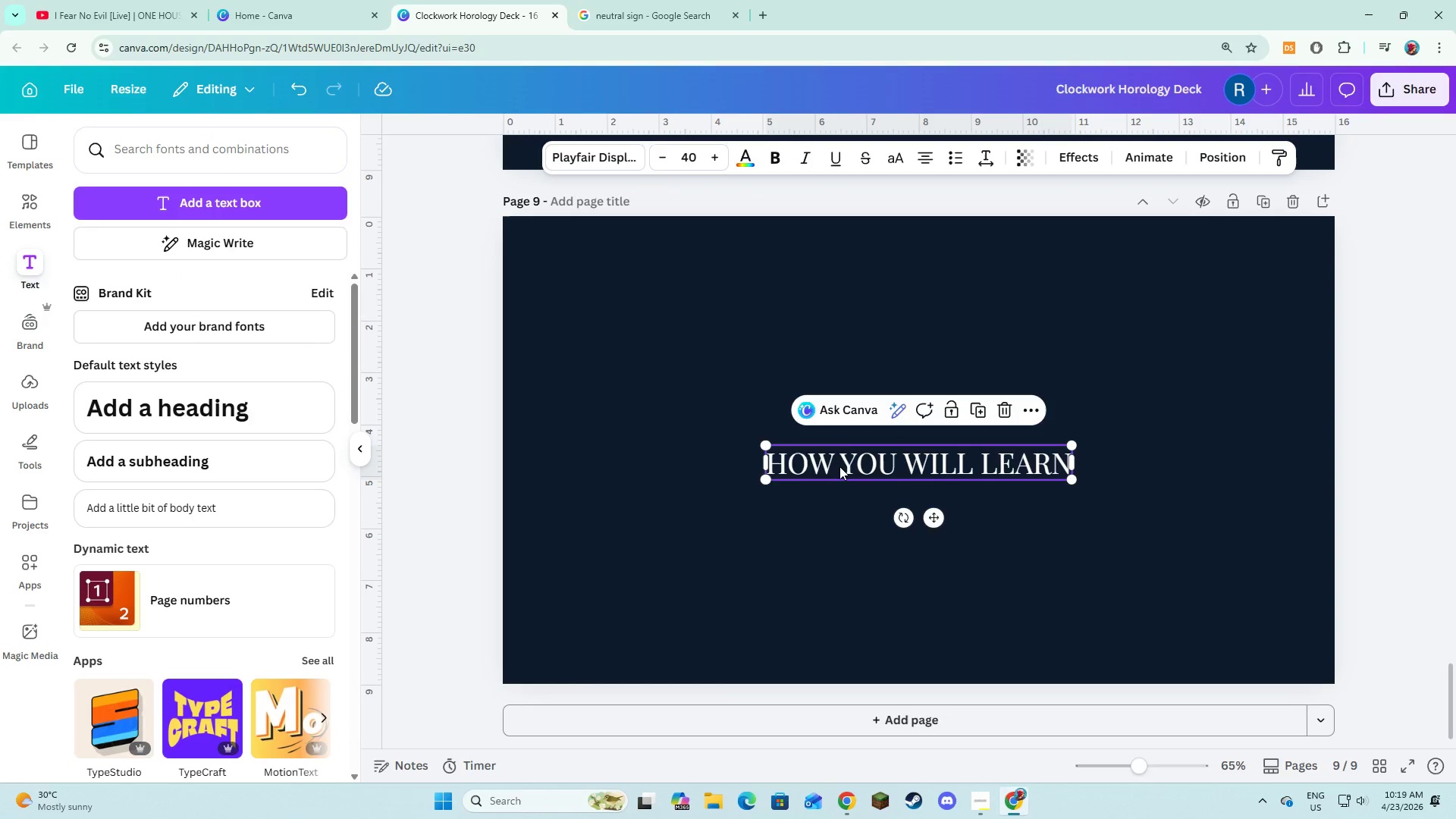 
left_click_drag(start_coordinate=[839, 466], to_coordinate=[840, 275])
 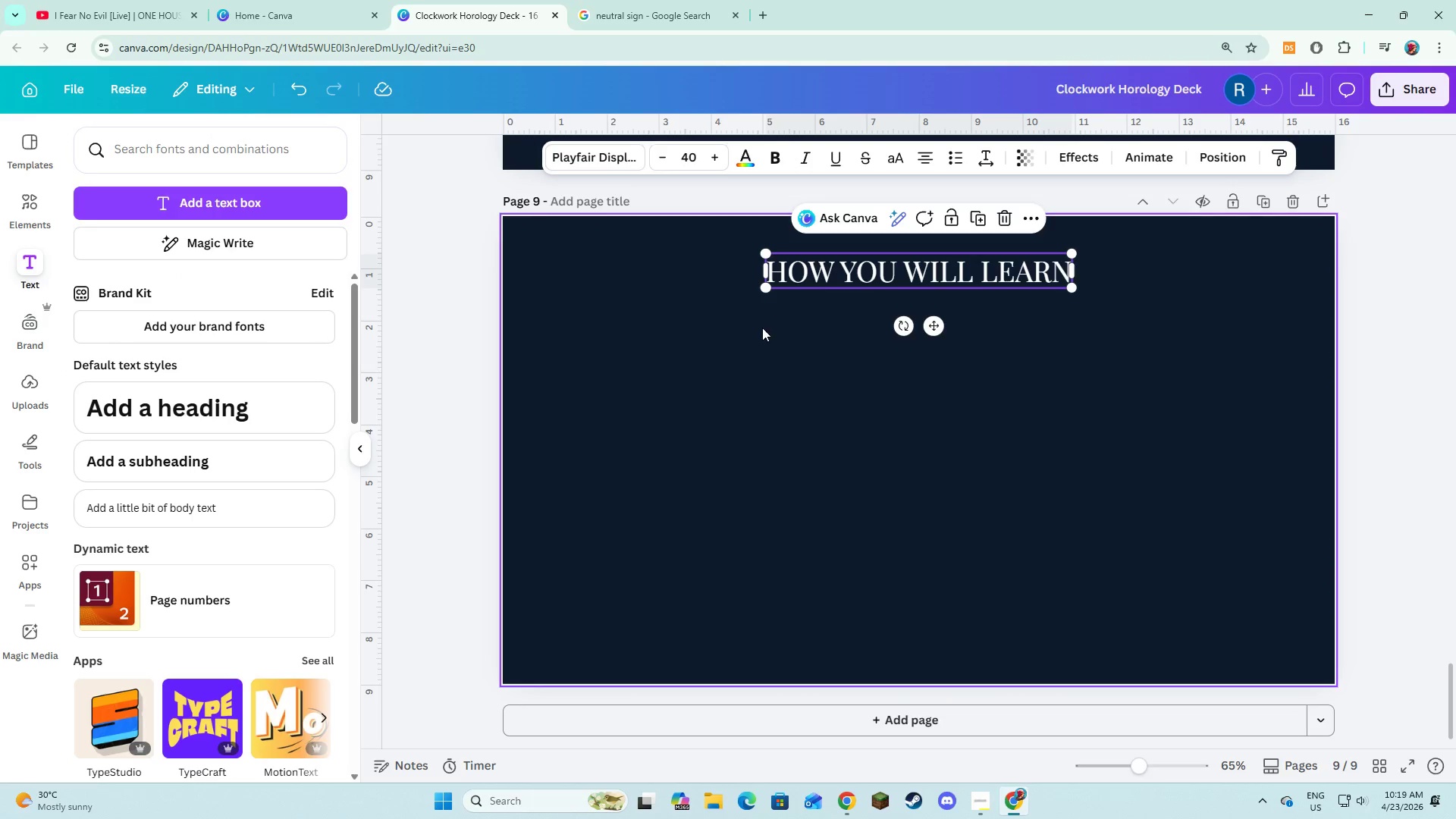 
left_click([762, 328])
 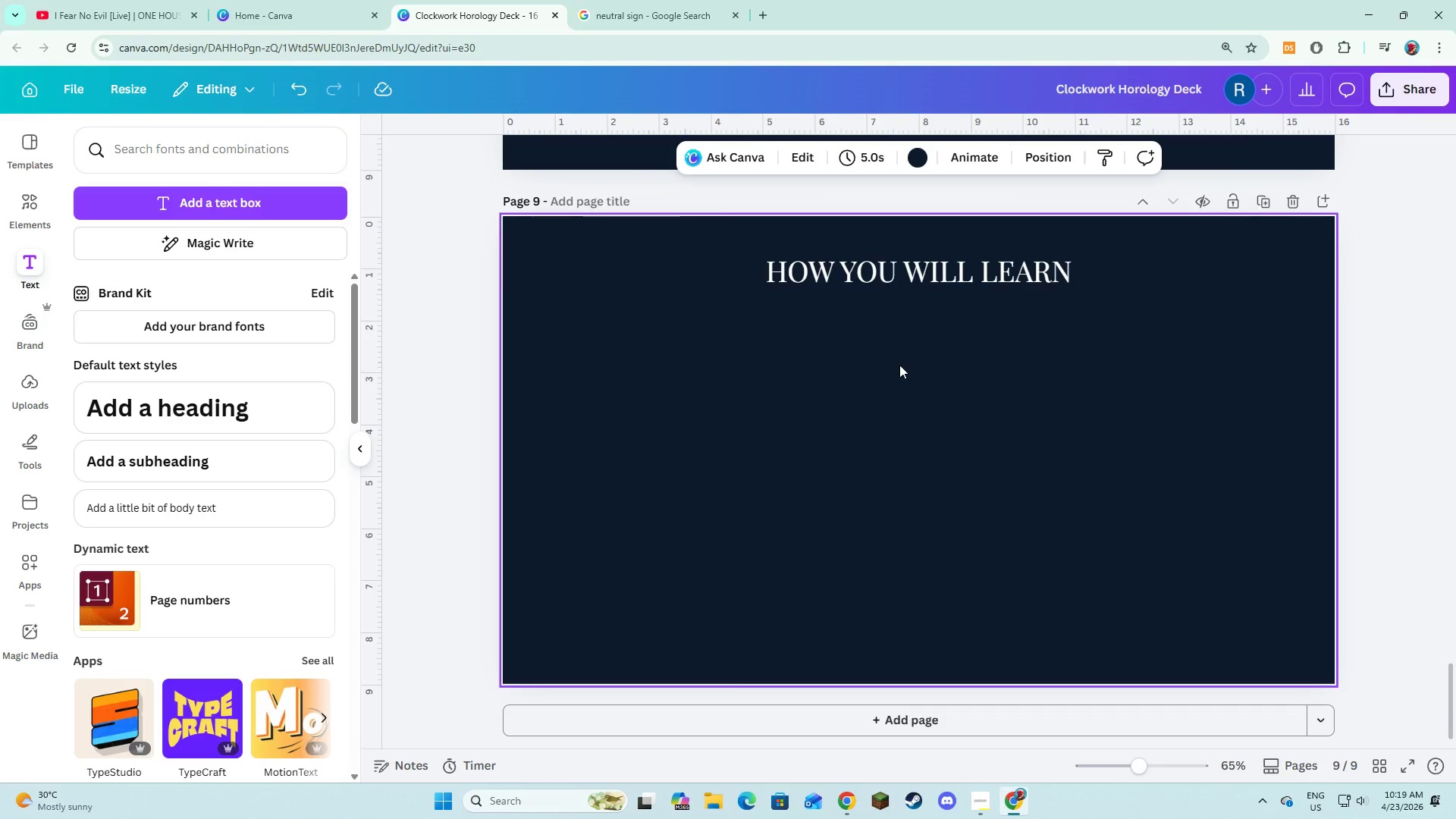 
scroll: coordinate [899, 365], scroll_direction: up, amount: 7.0
 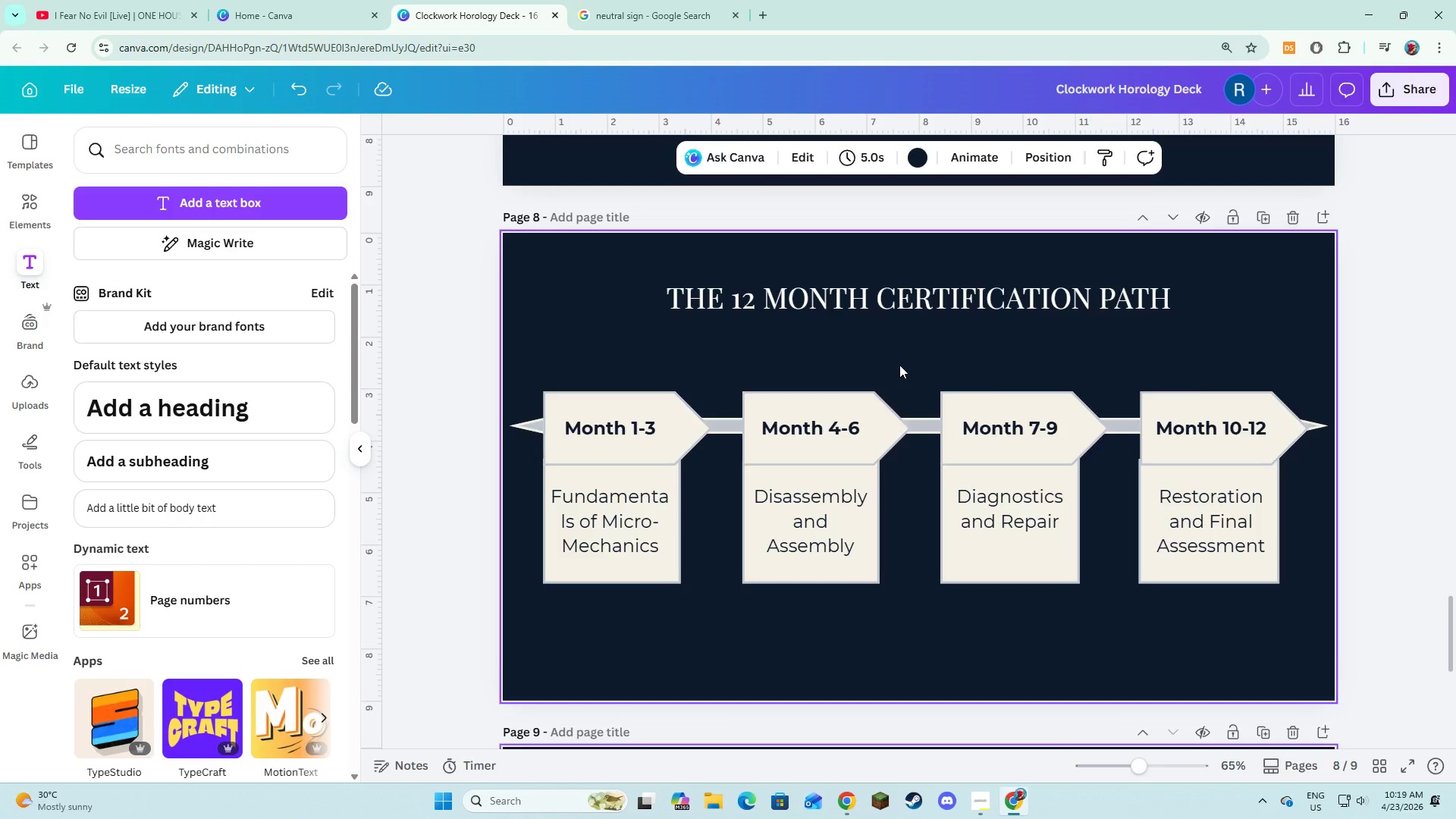 
scroll: coordinate [899, 365], scroll_direction: down, amount: 4.0
 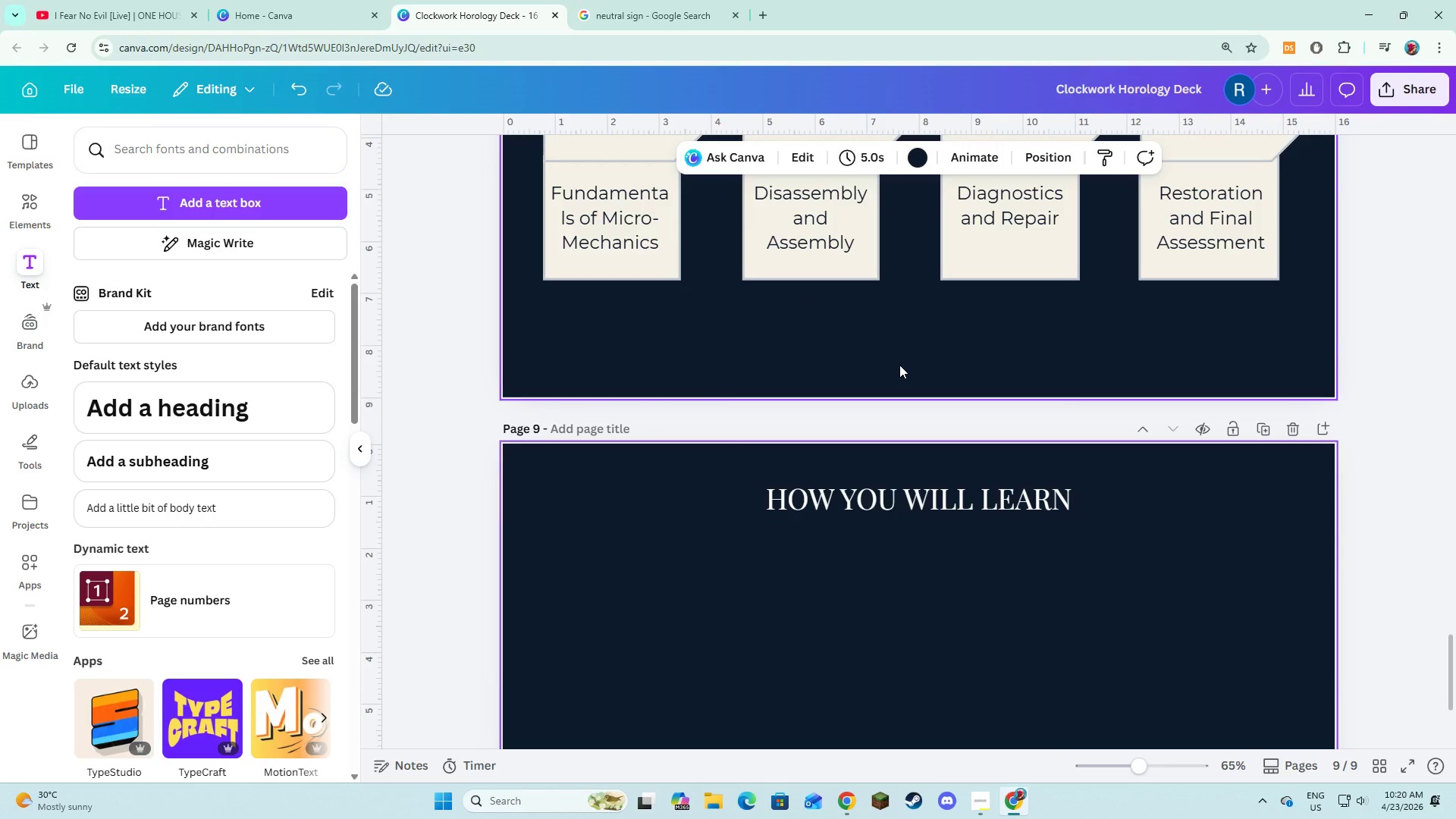 
wait(25.4)
 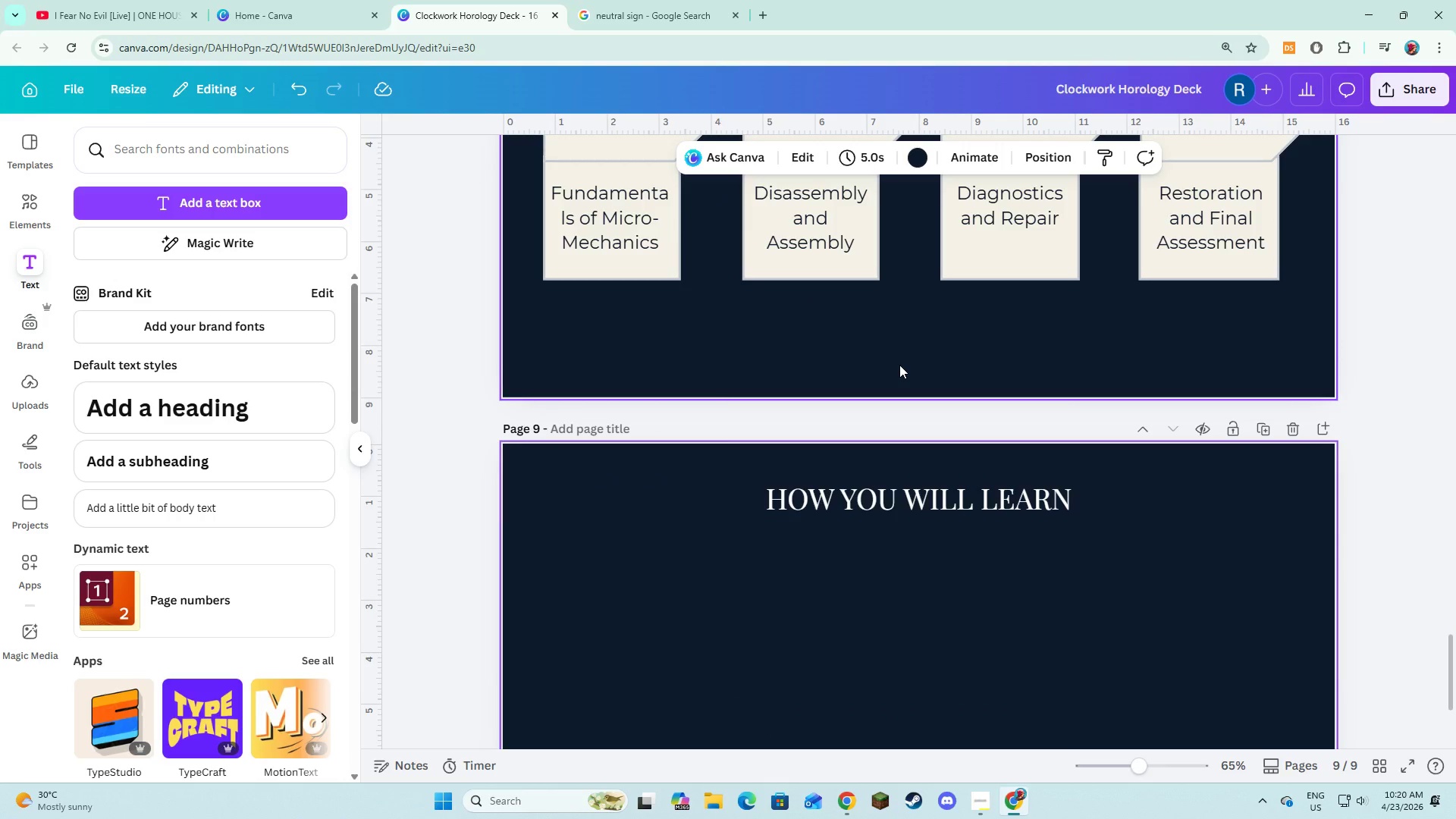 
left_click([681, 585])
 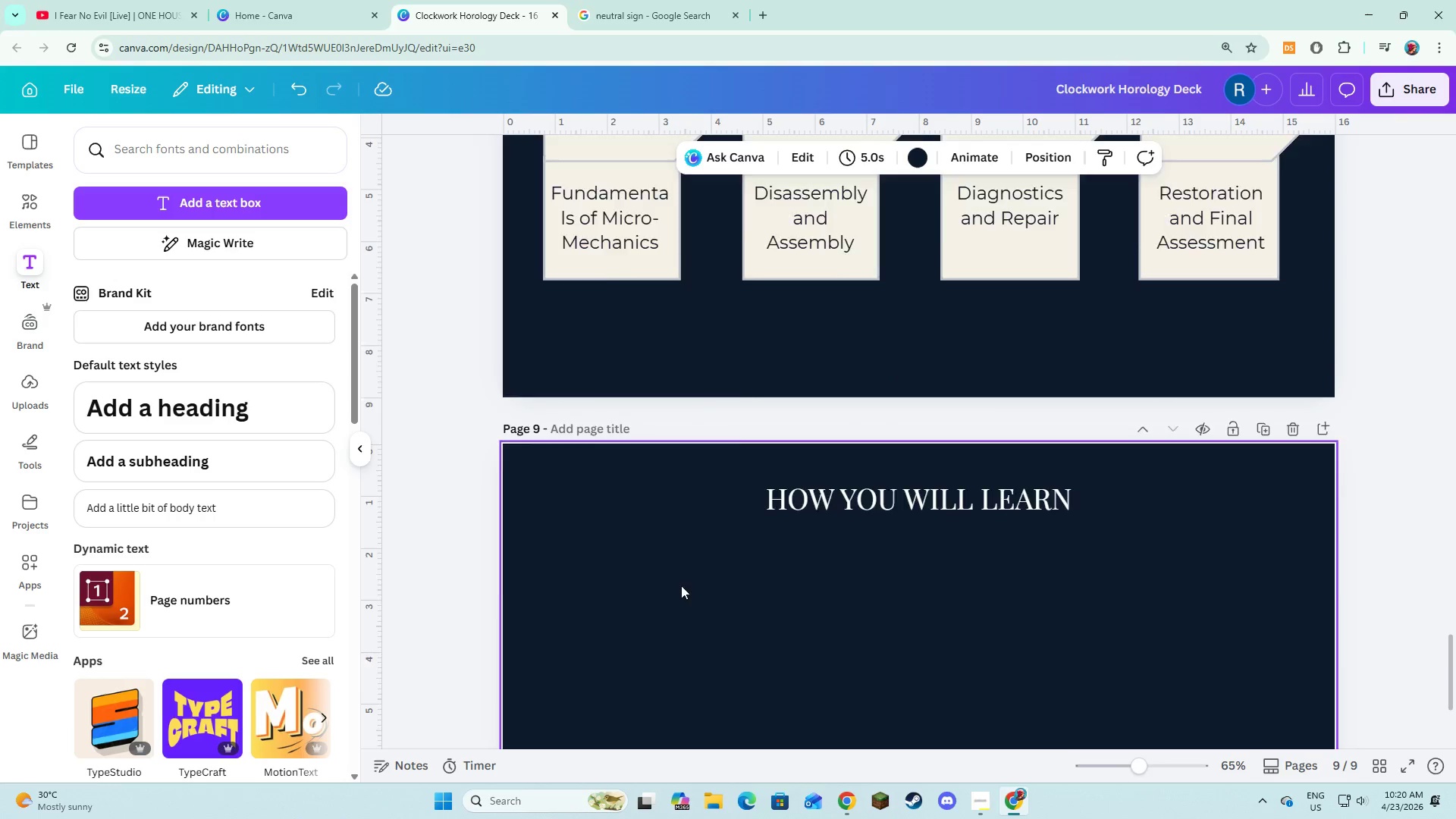 
scroll: coordinate [682, 567], scroll_direction: up, amount: 26.0
 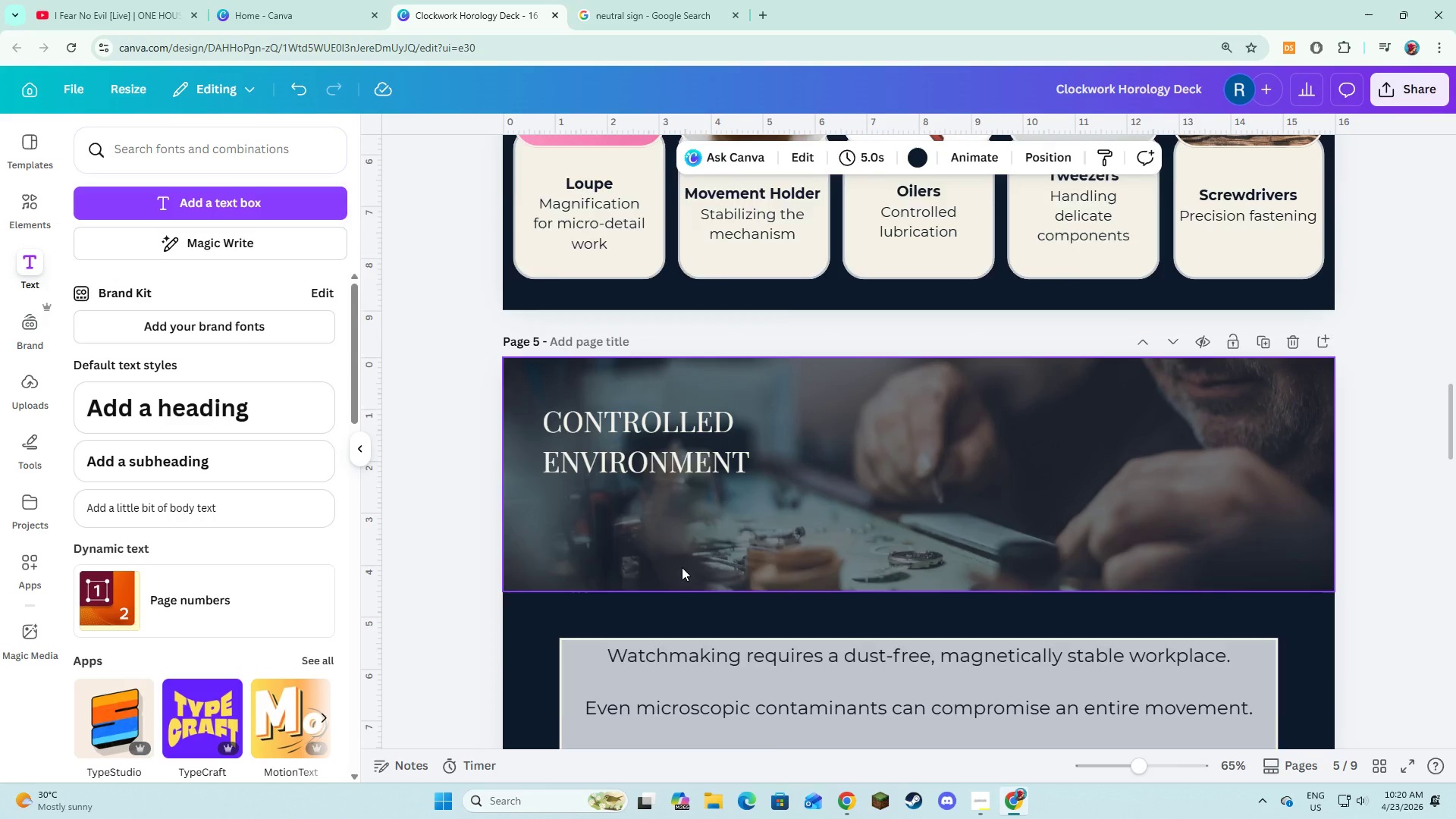 
scroll: coordinate [681, 559], scroll_direction: up, amount: 20.0
 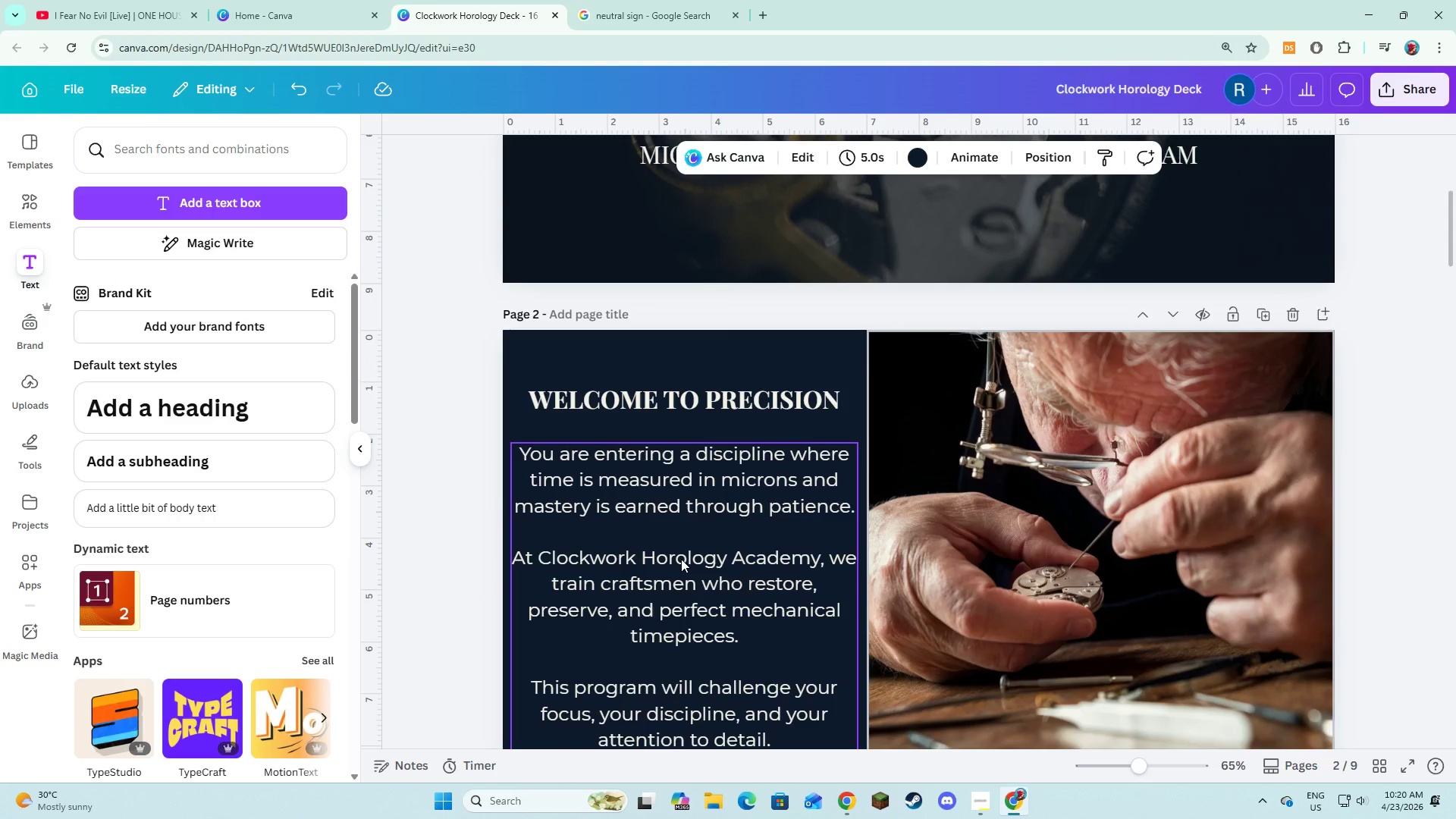 
scroll: coordinate [681, 556], scroll_direction: down, amount: 14.0
 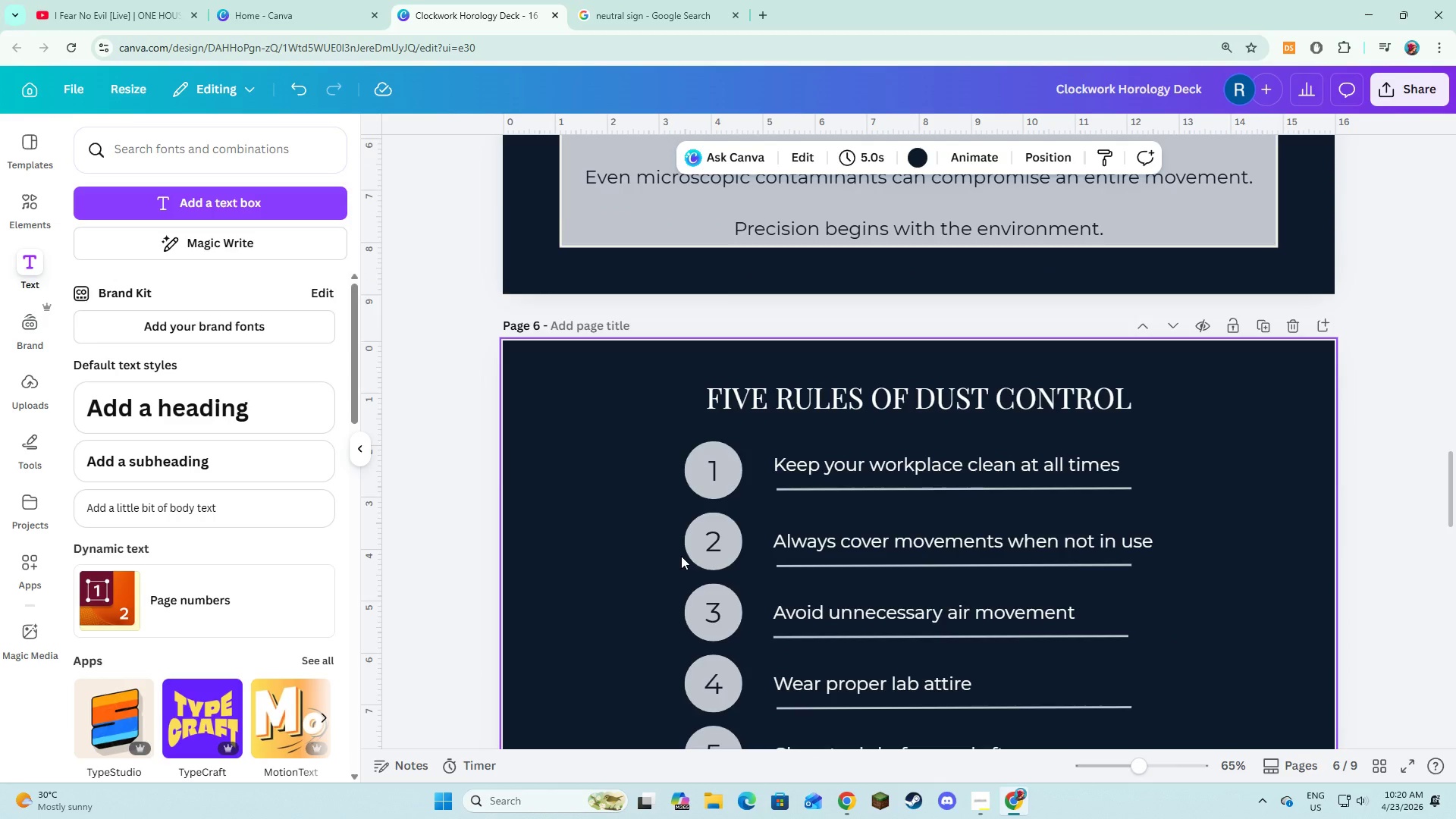 
scroll: coordinate [681, 556], scroll_direction: up, amount: 7.0
 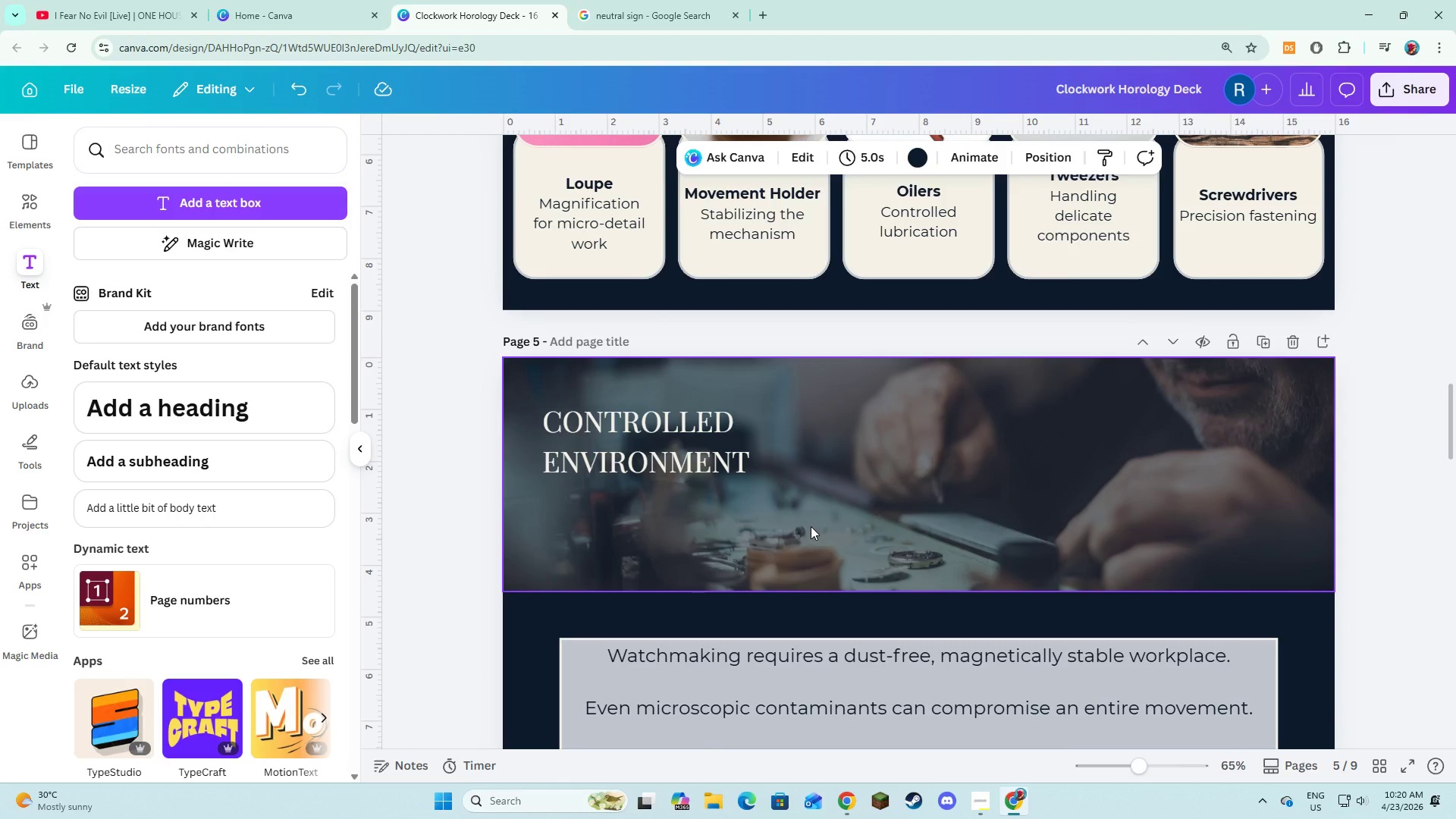 
wait(6.0)
 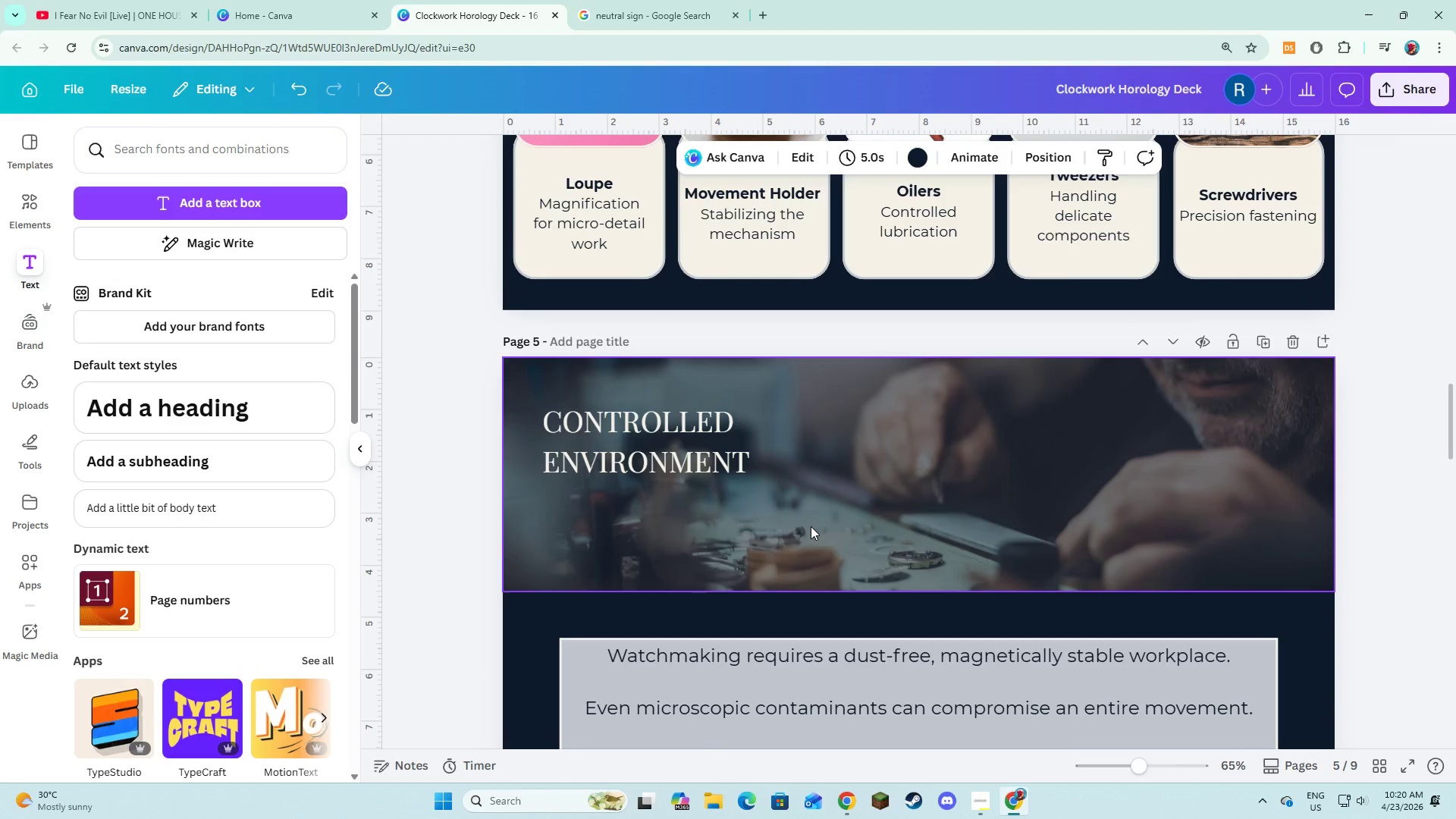 
scroll: coordinate [811, 526], scroll_direction: down, amount: 28.0
 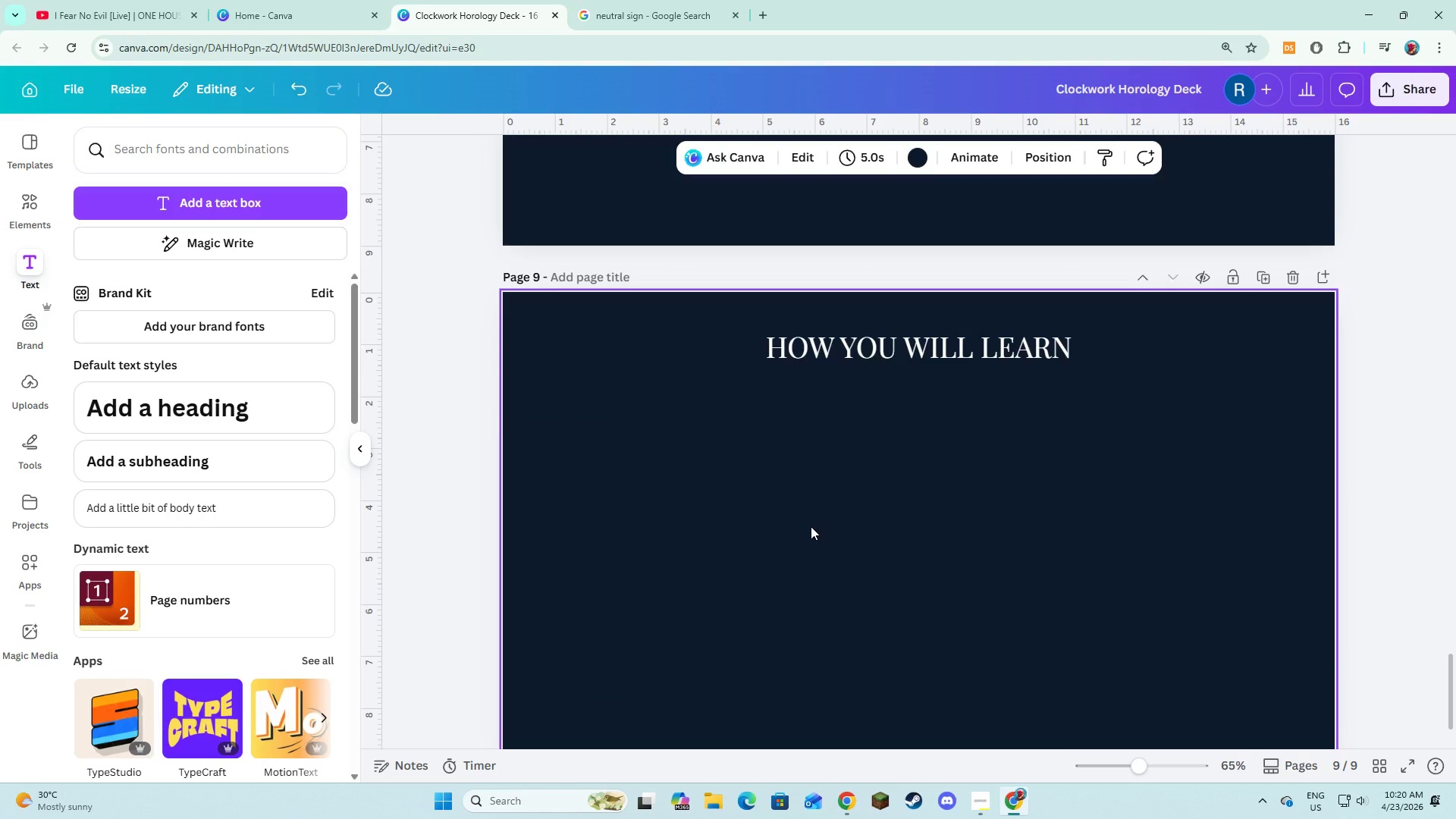 
left_click([811, 526])
 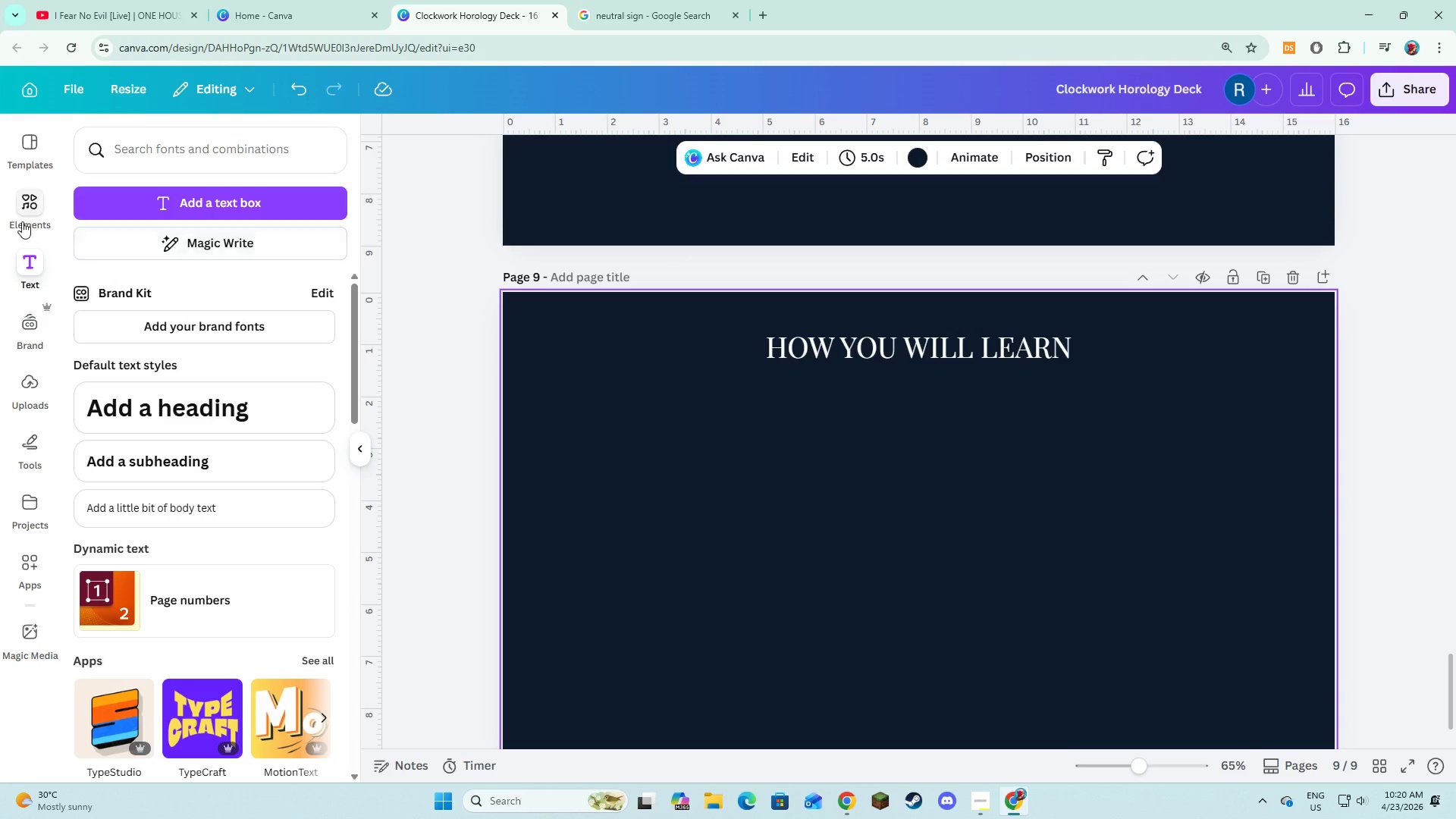 
left_click([22, 221])
 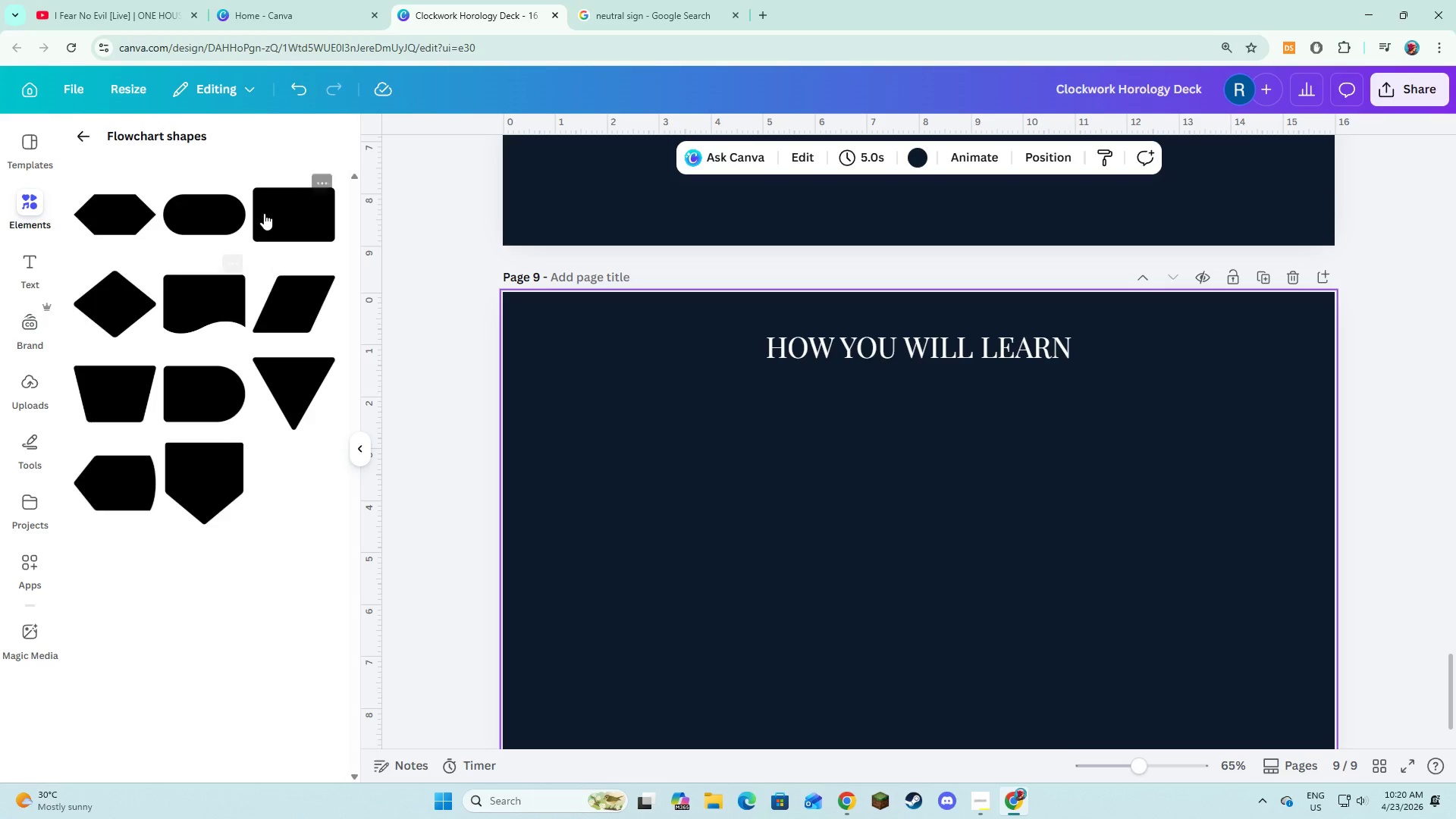 
left_click([264, 213])
 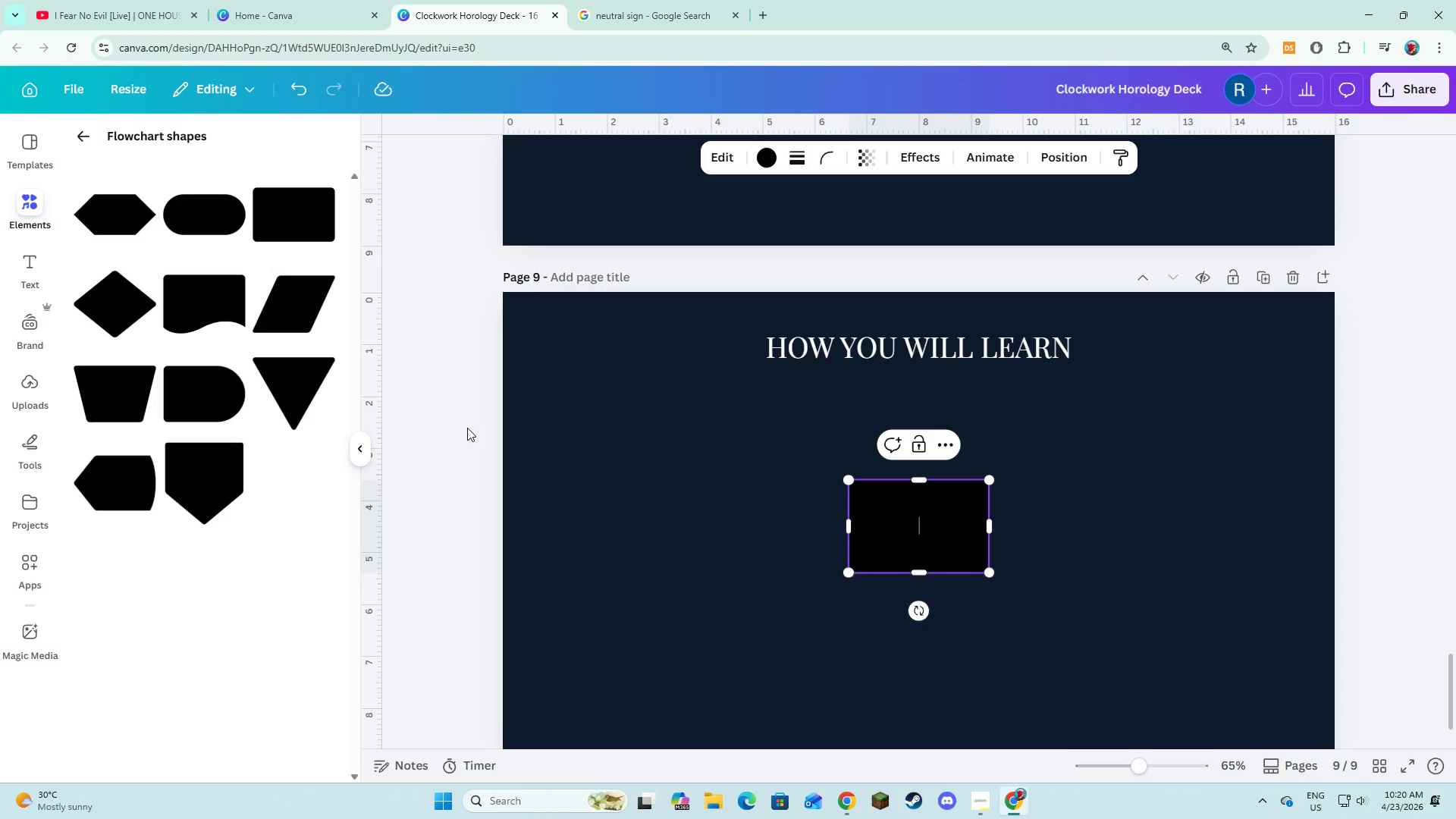 
left_click([467, 428])
 